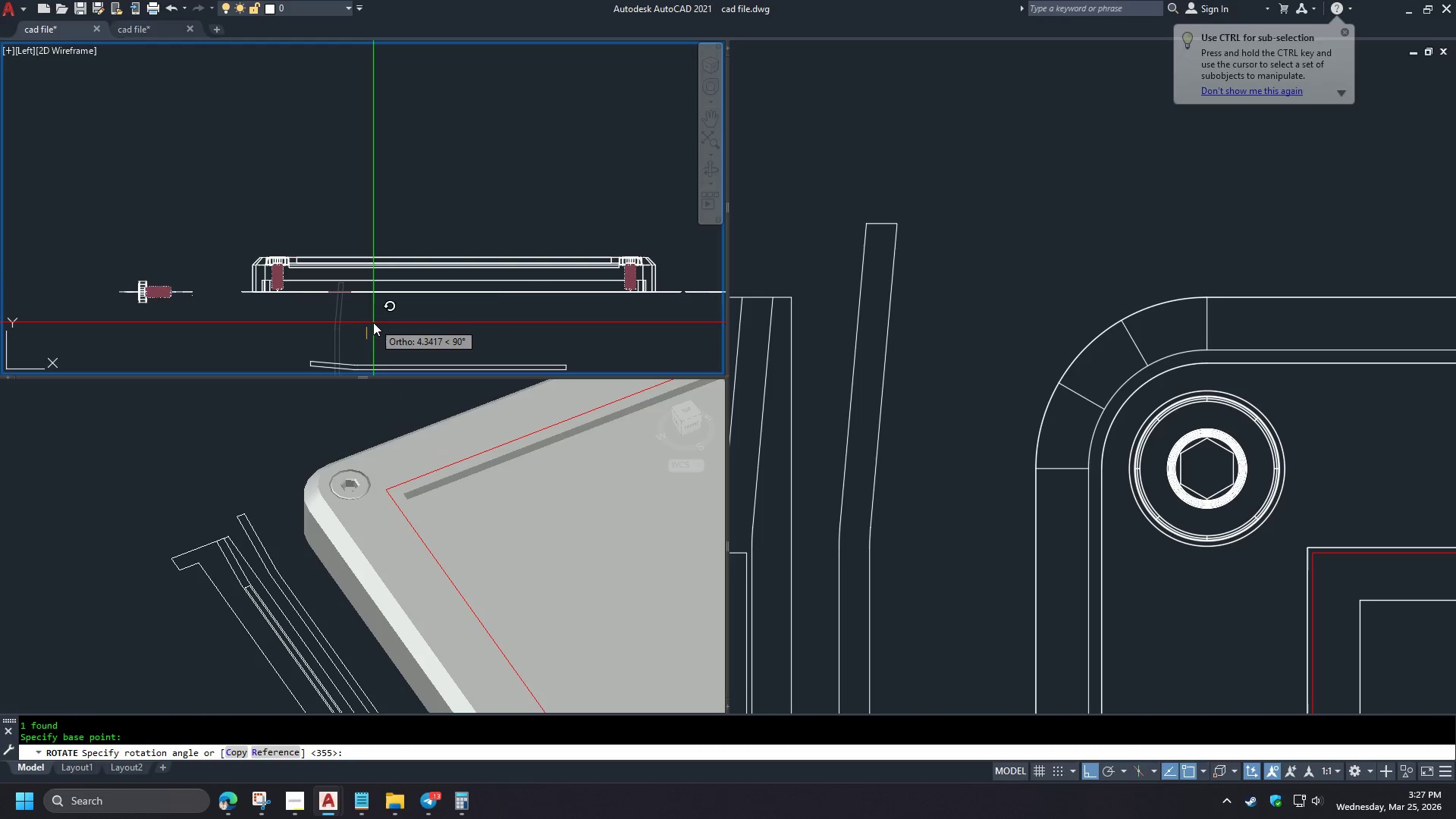 
double_click([373, 322])
 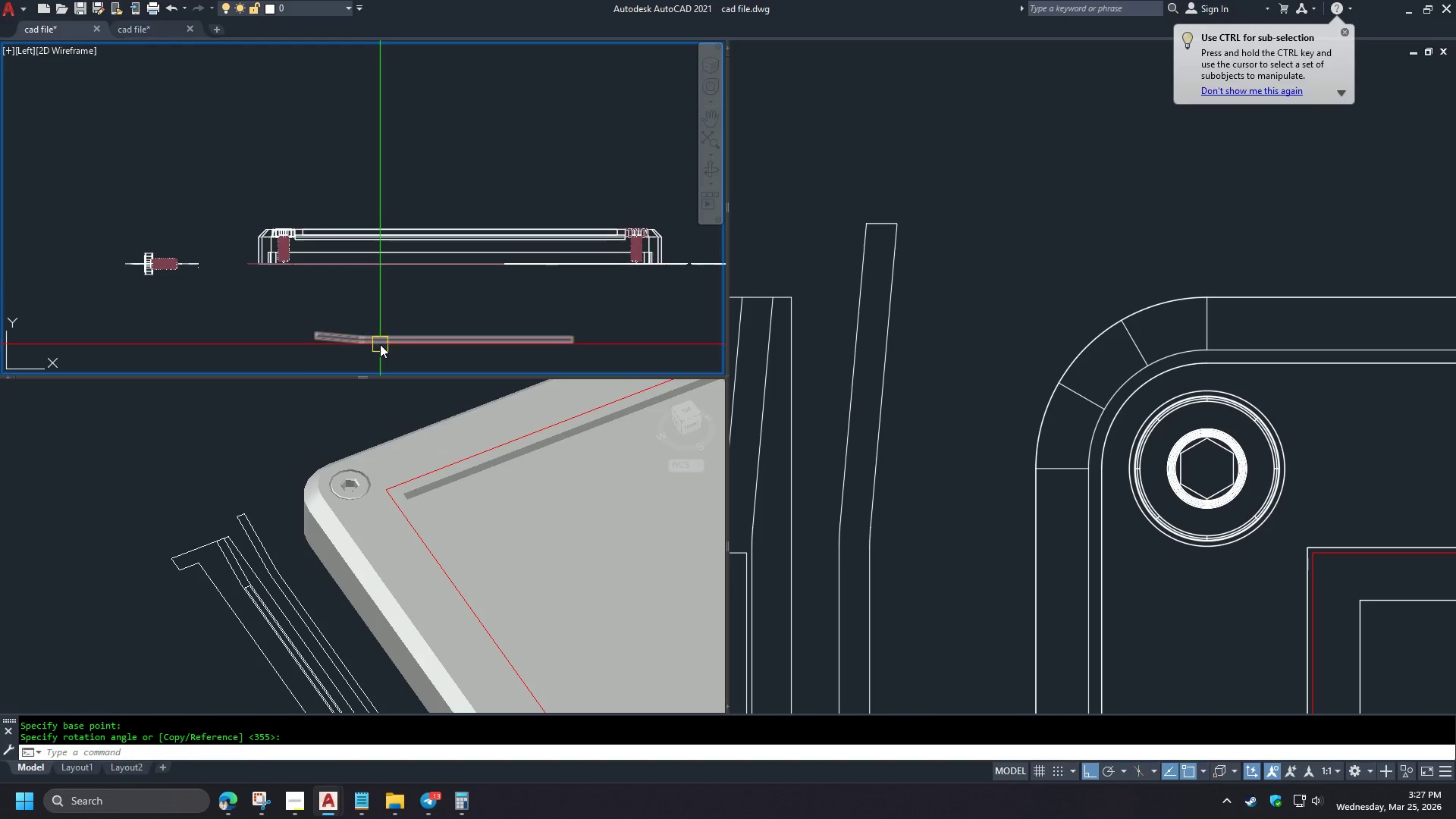 
left_click([380, 341])
 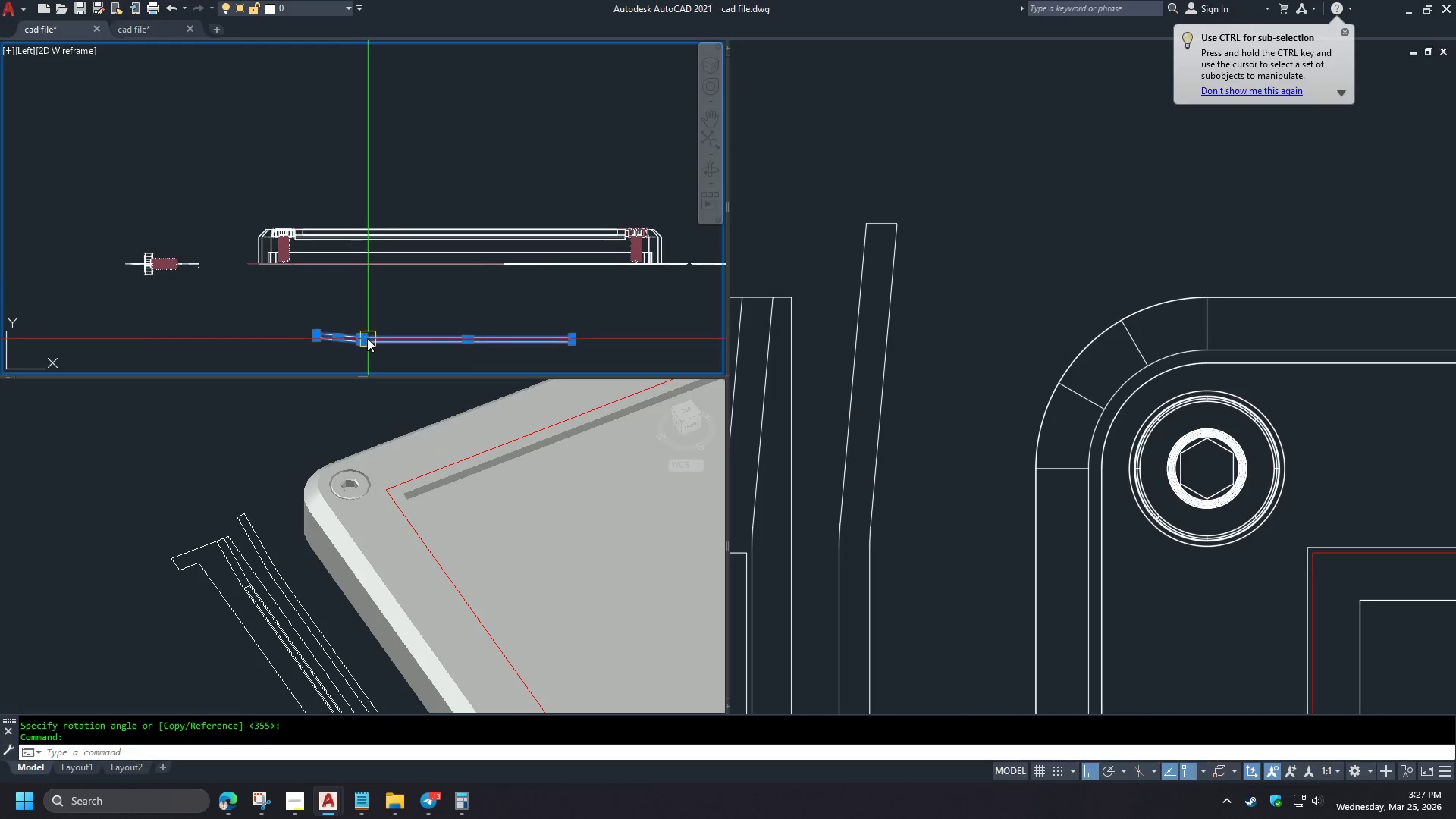 
type(m end )
 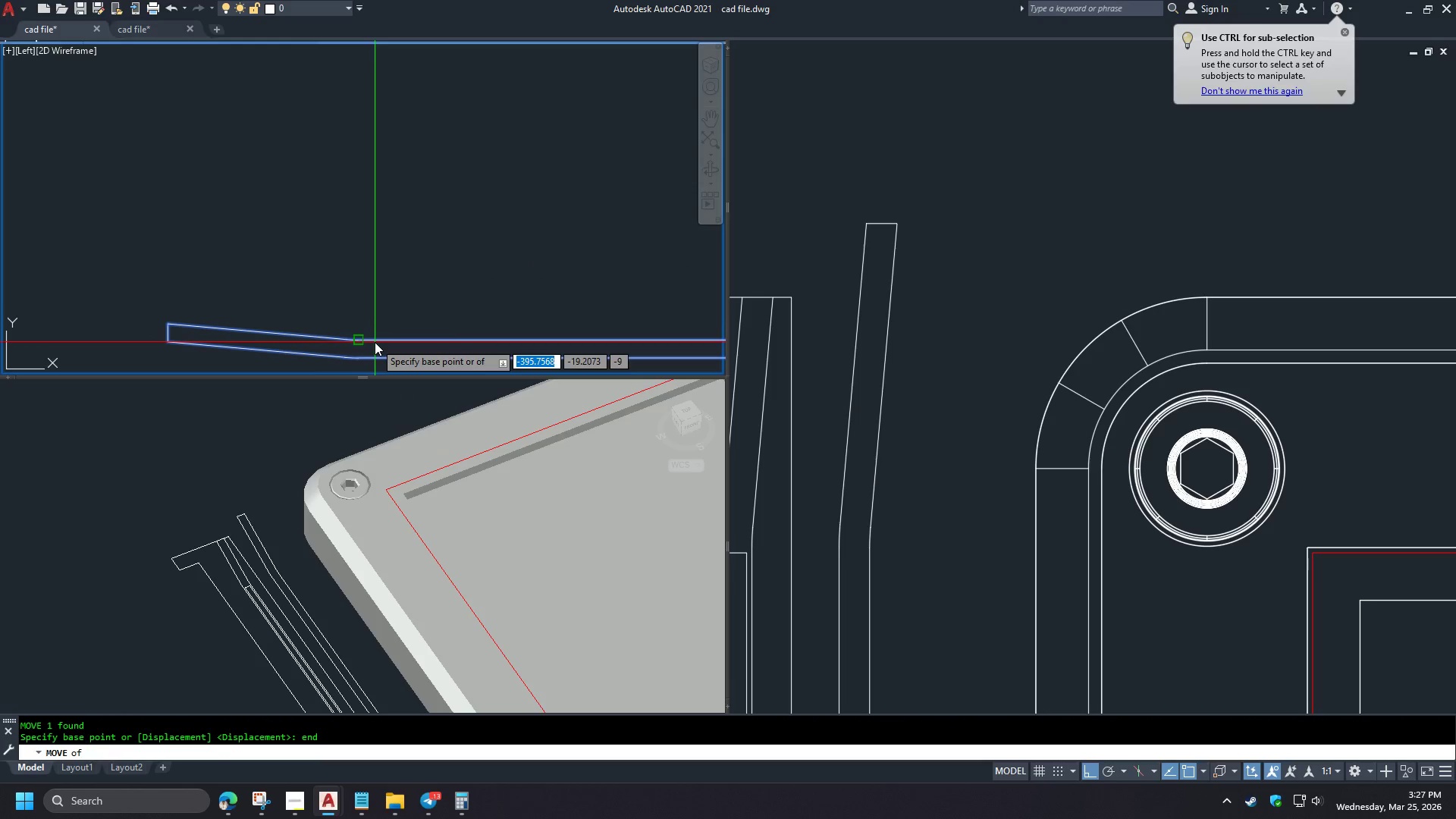 
left_click([375, 342])
 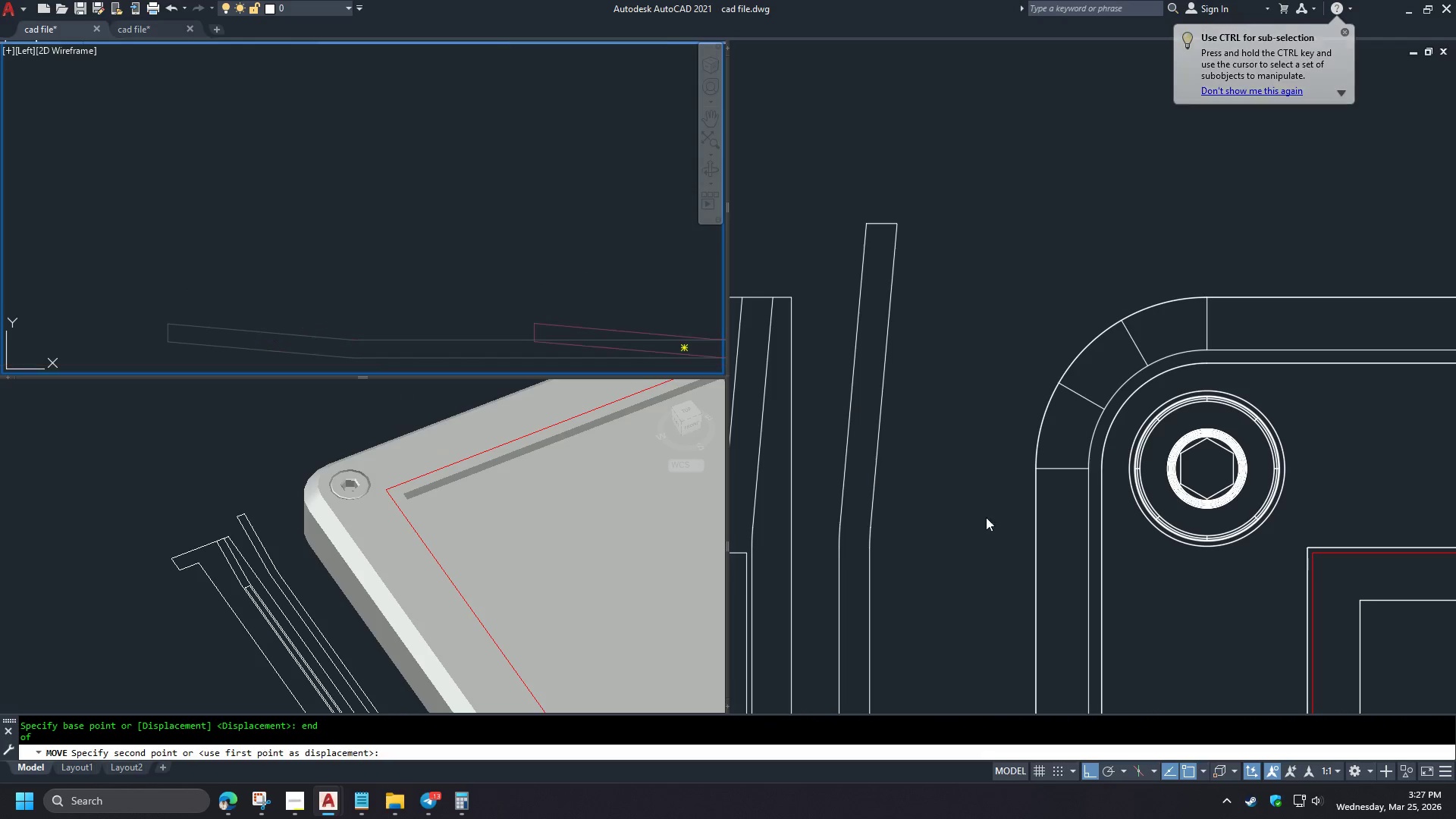 
scroll: coordinate [364, 337], scroll_direction: up, amount: 3.0
 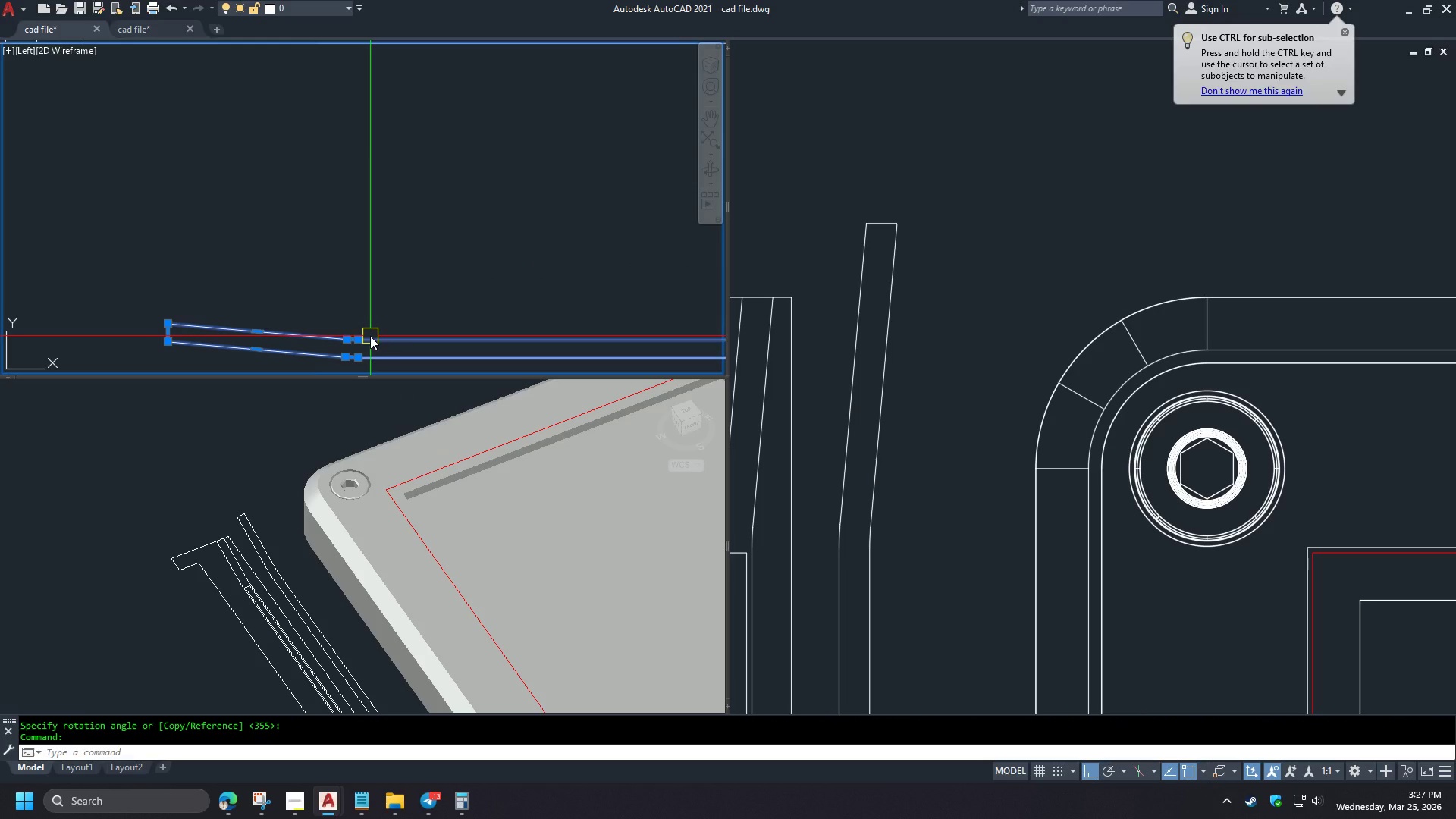 
left_click([966, 535])
 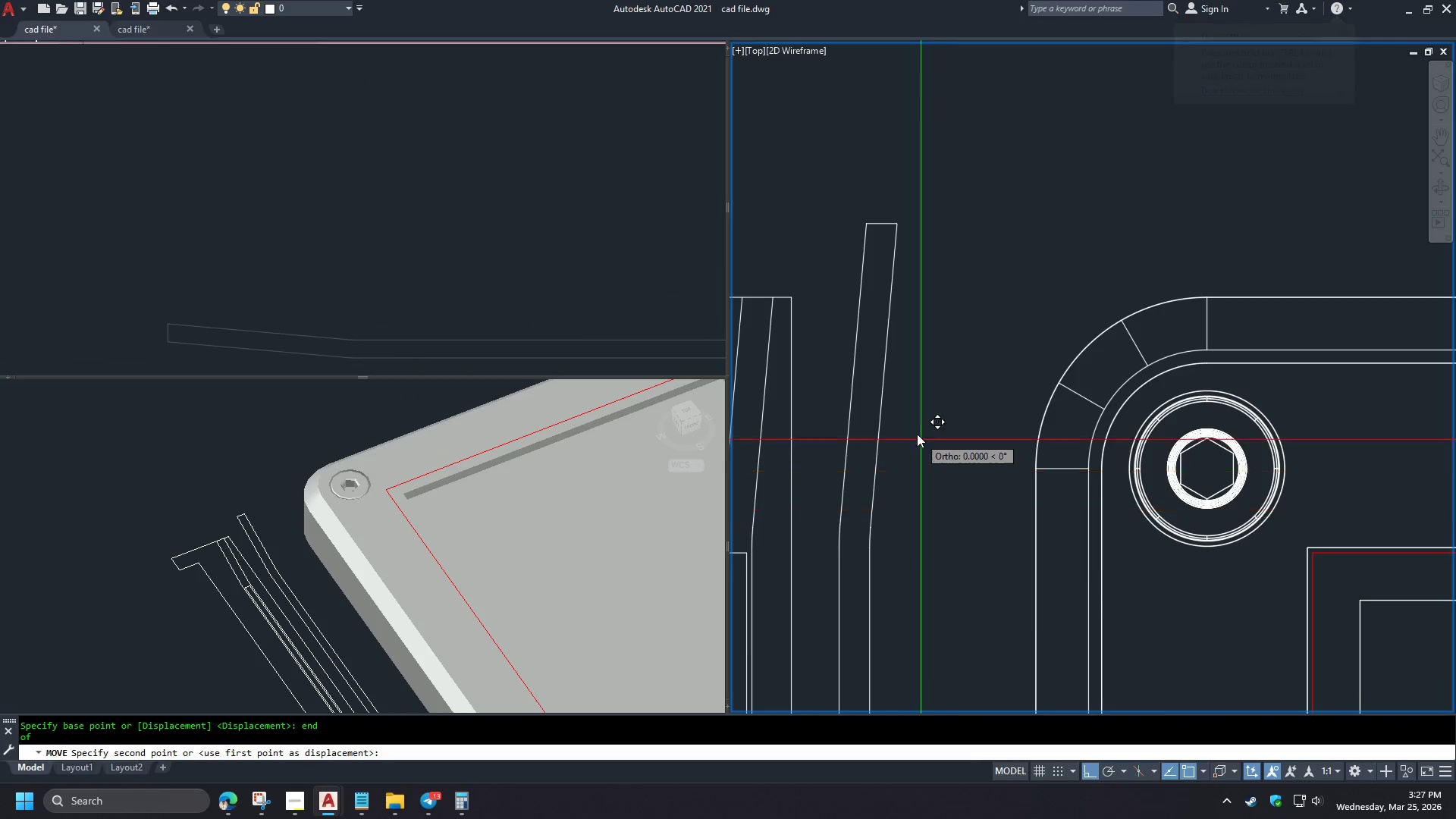 
scroll: coordinate [913, 438], scroll_direction: down, amount: 3.0
 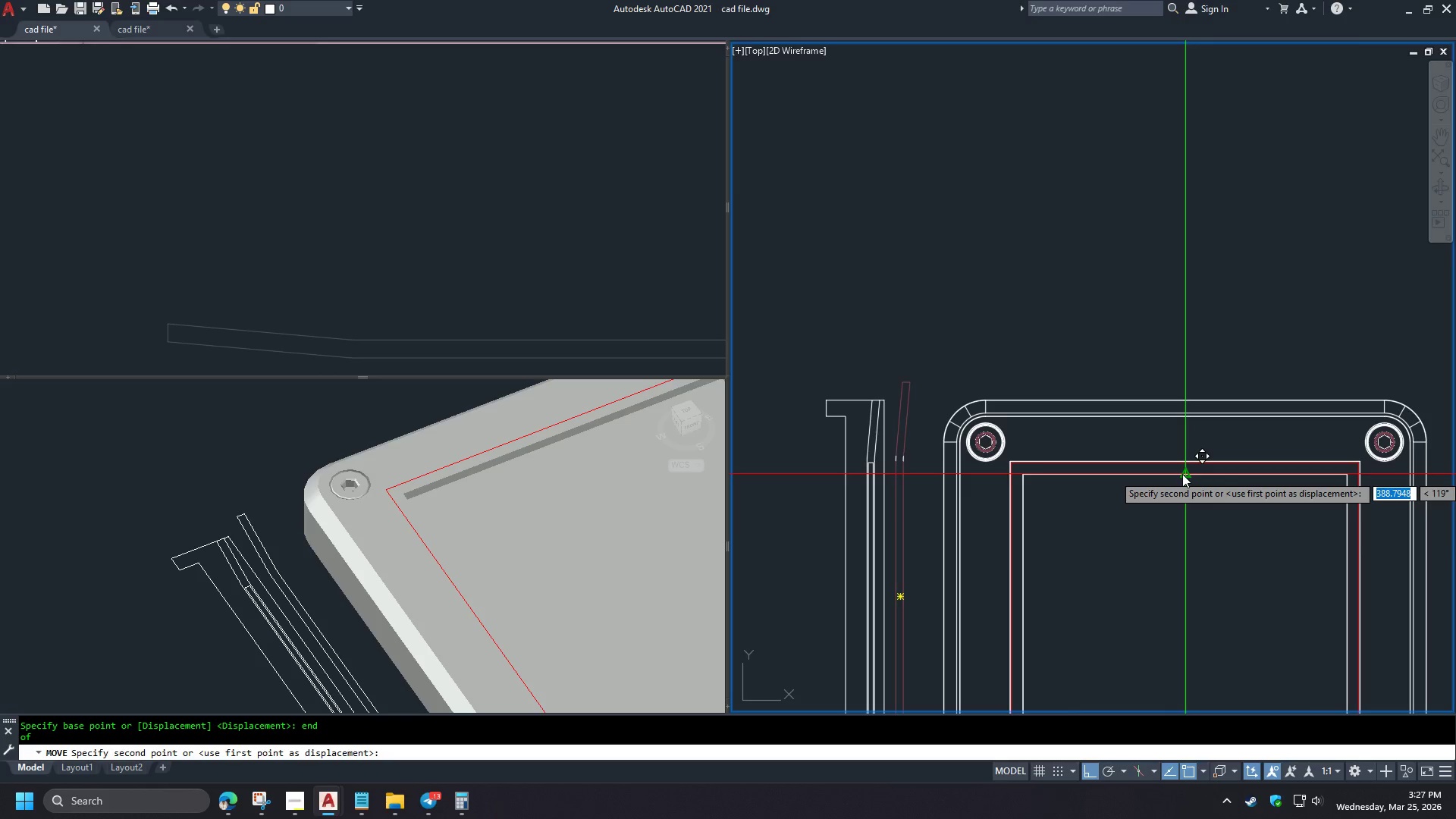 
wait(5.53)
 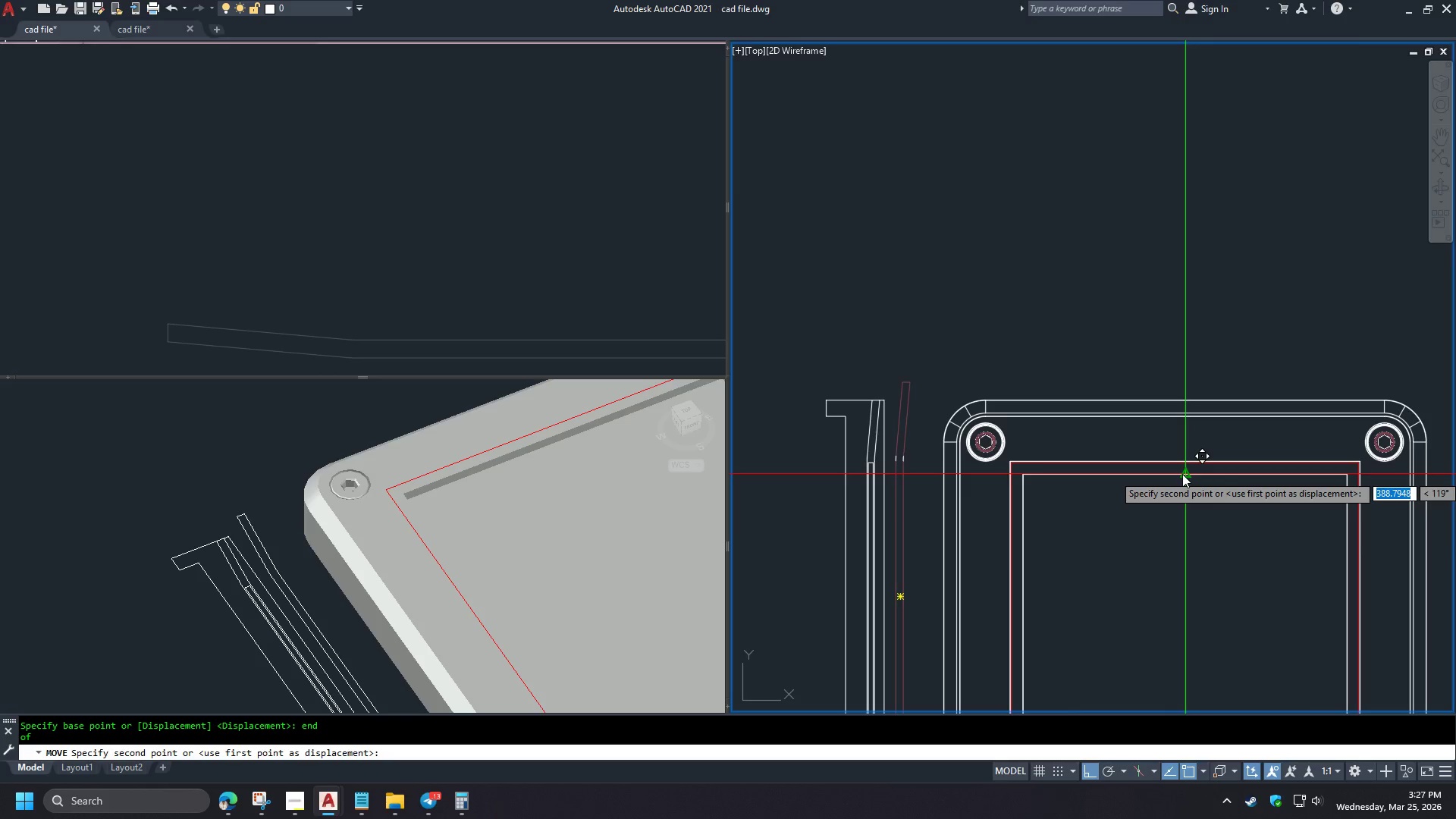 
scroll: coordinate [1042, 457], scroll_direction: up, amount: 4.0
 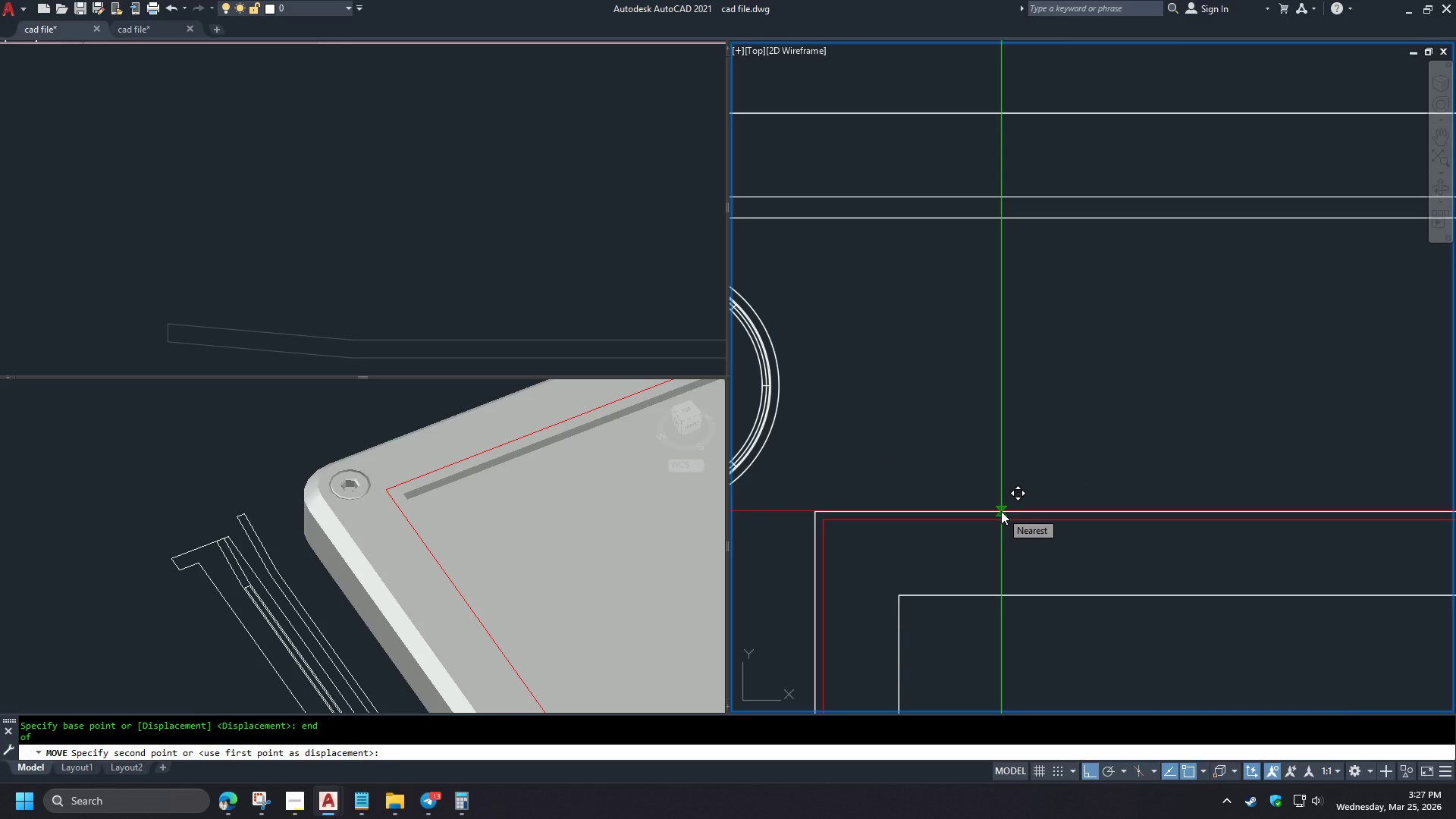 
key(Escape)
 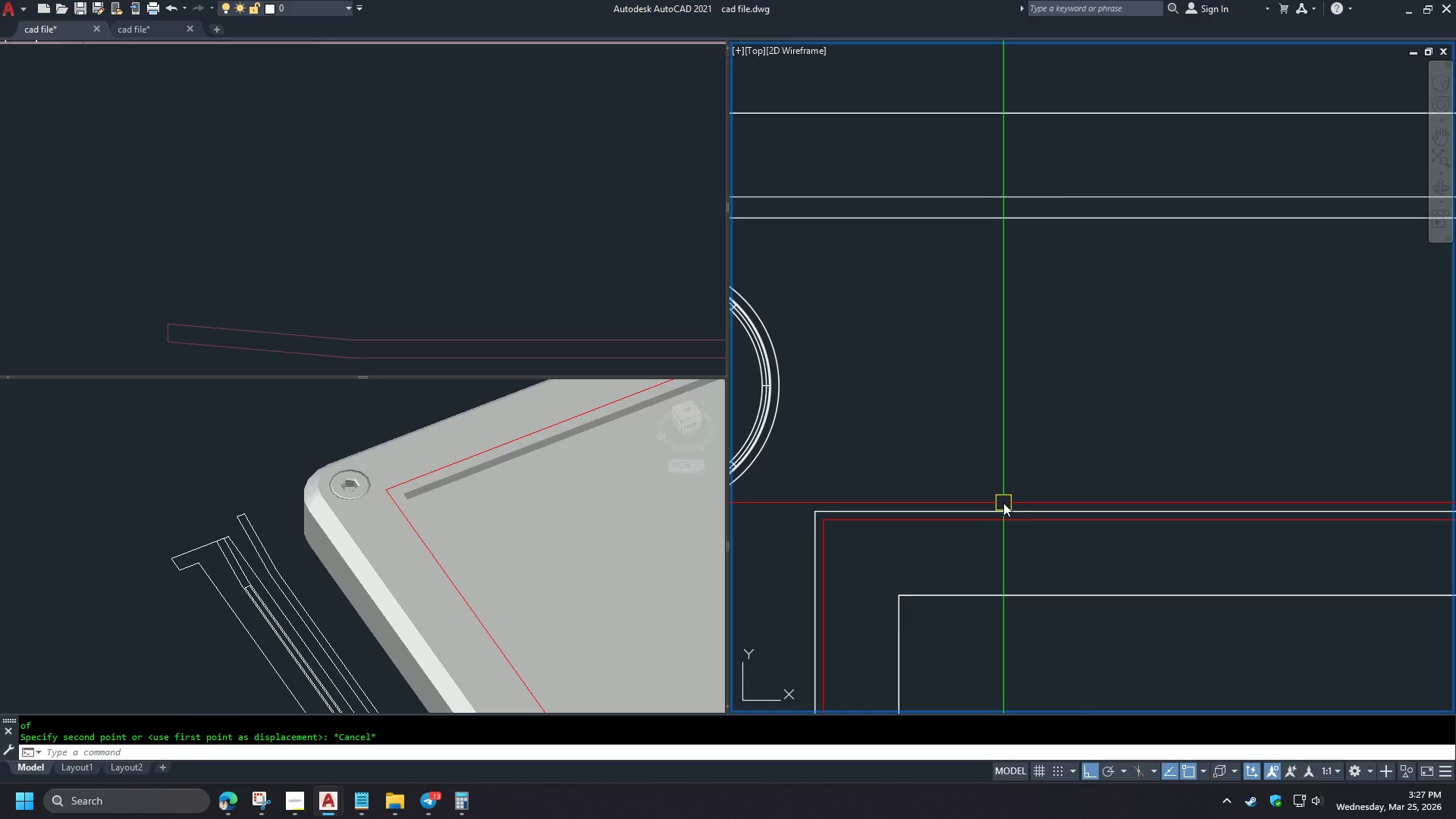 
key(Escape)
 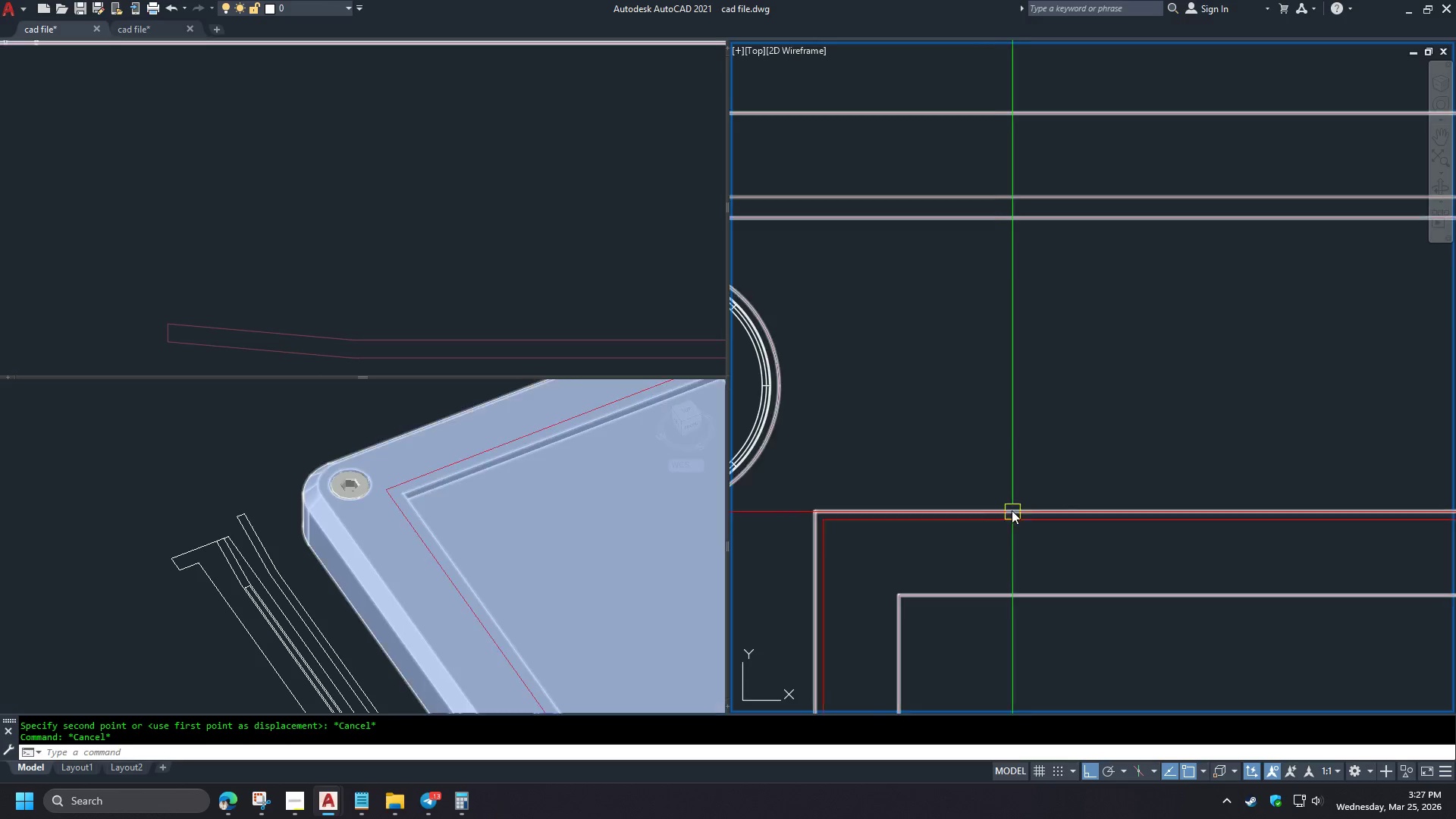 
left_click([513, 312])
 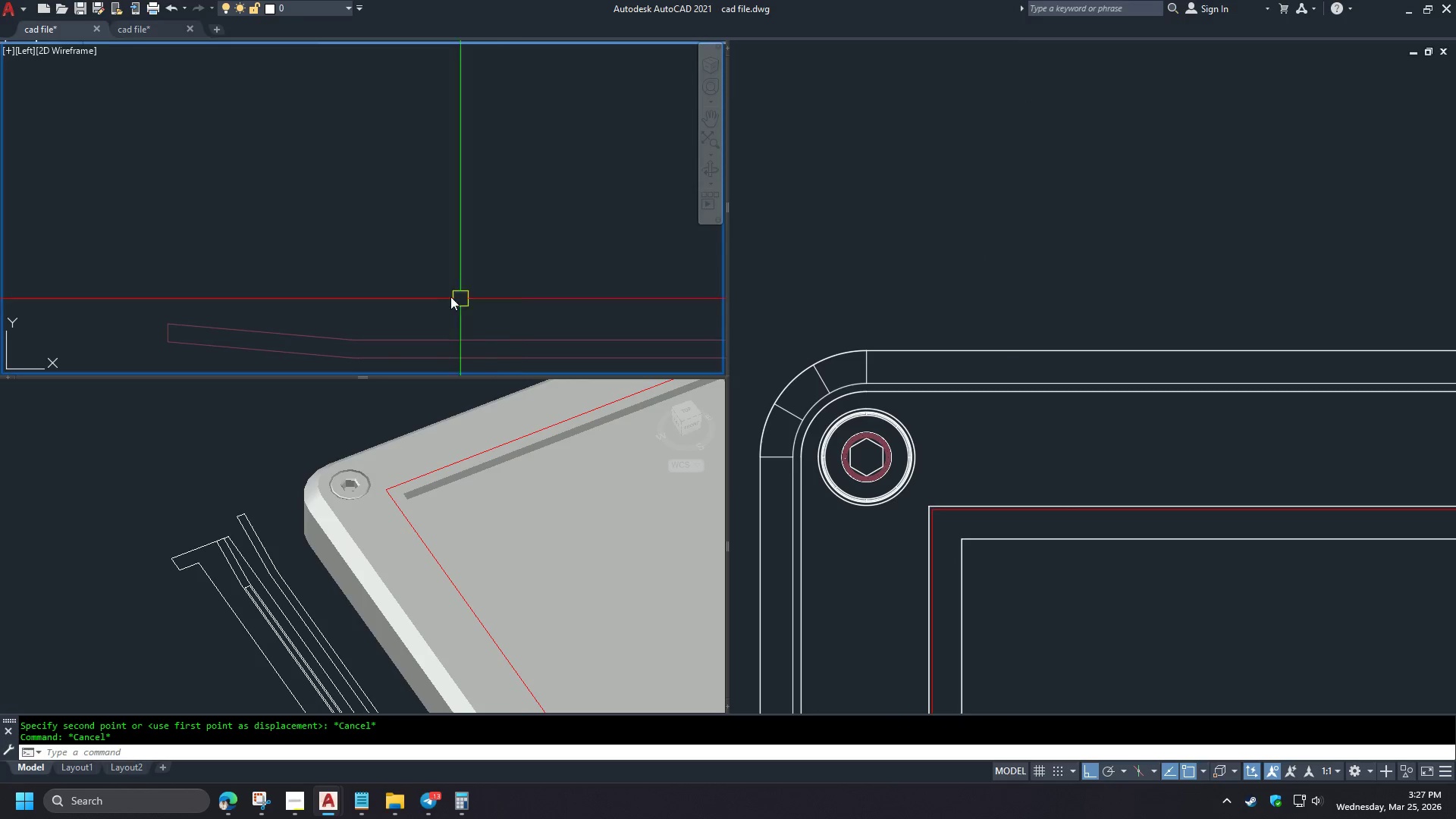 
left_click([410, 331])
 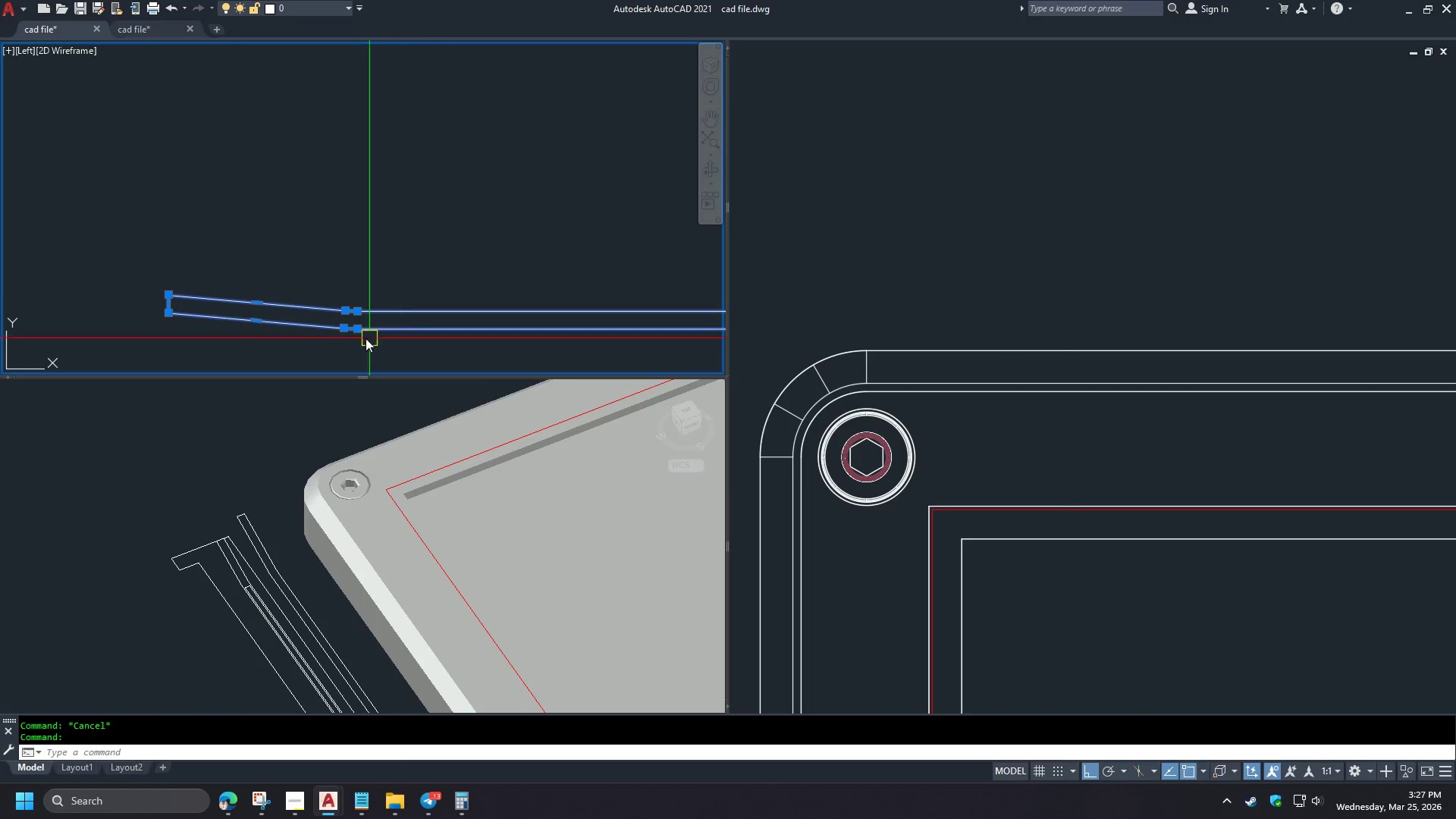 
scroll: coordinate [999, 503], scroll_direction: down, amount: 2.0
 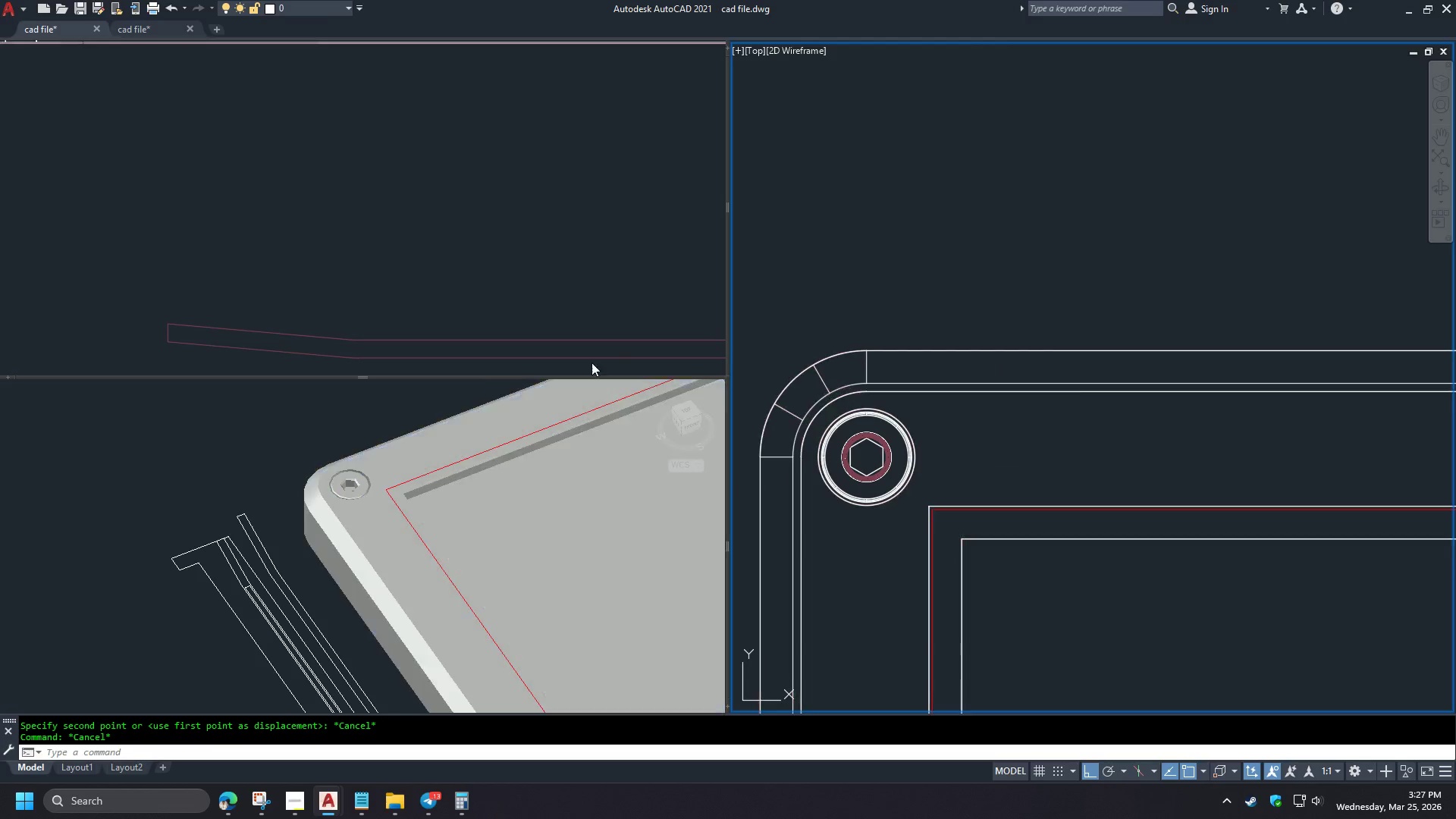 
key(M)
 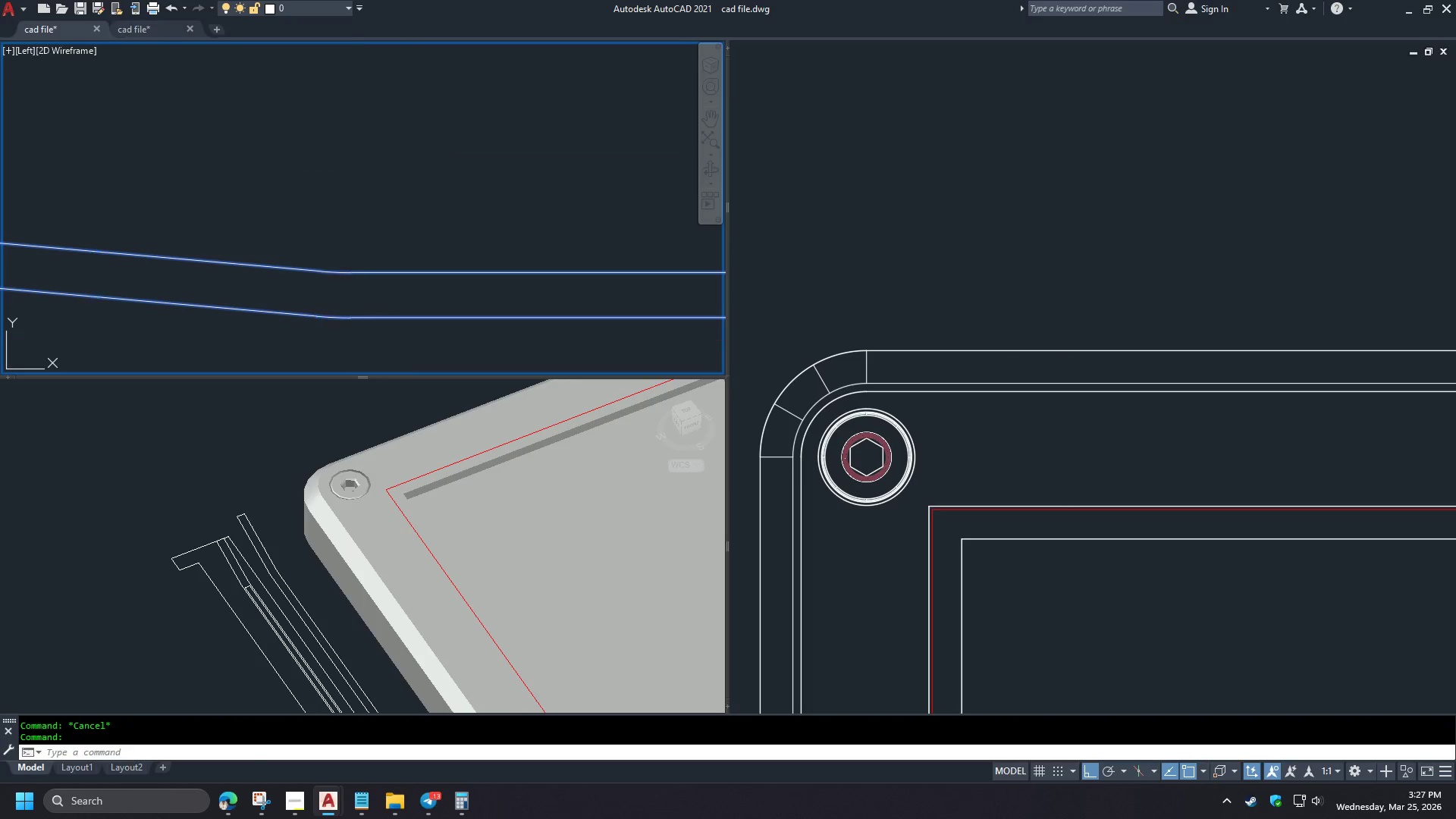 
key(Space)
 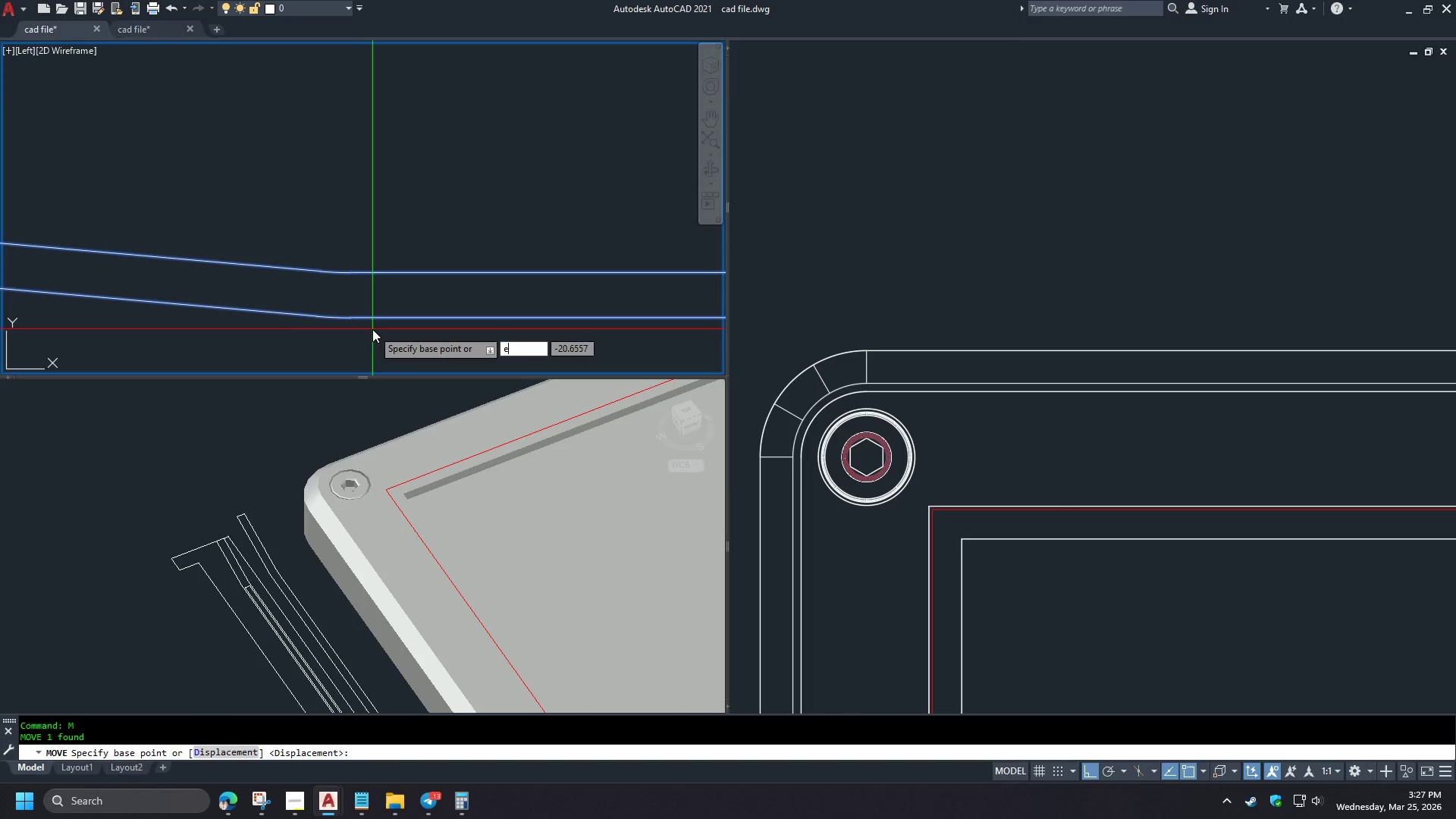 
key(E)
 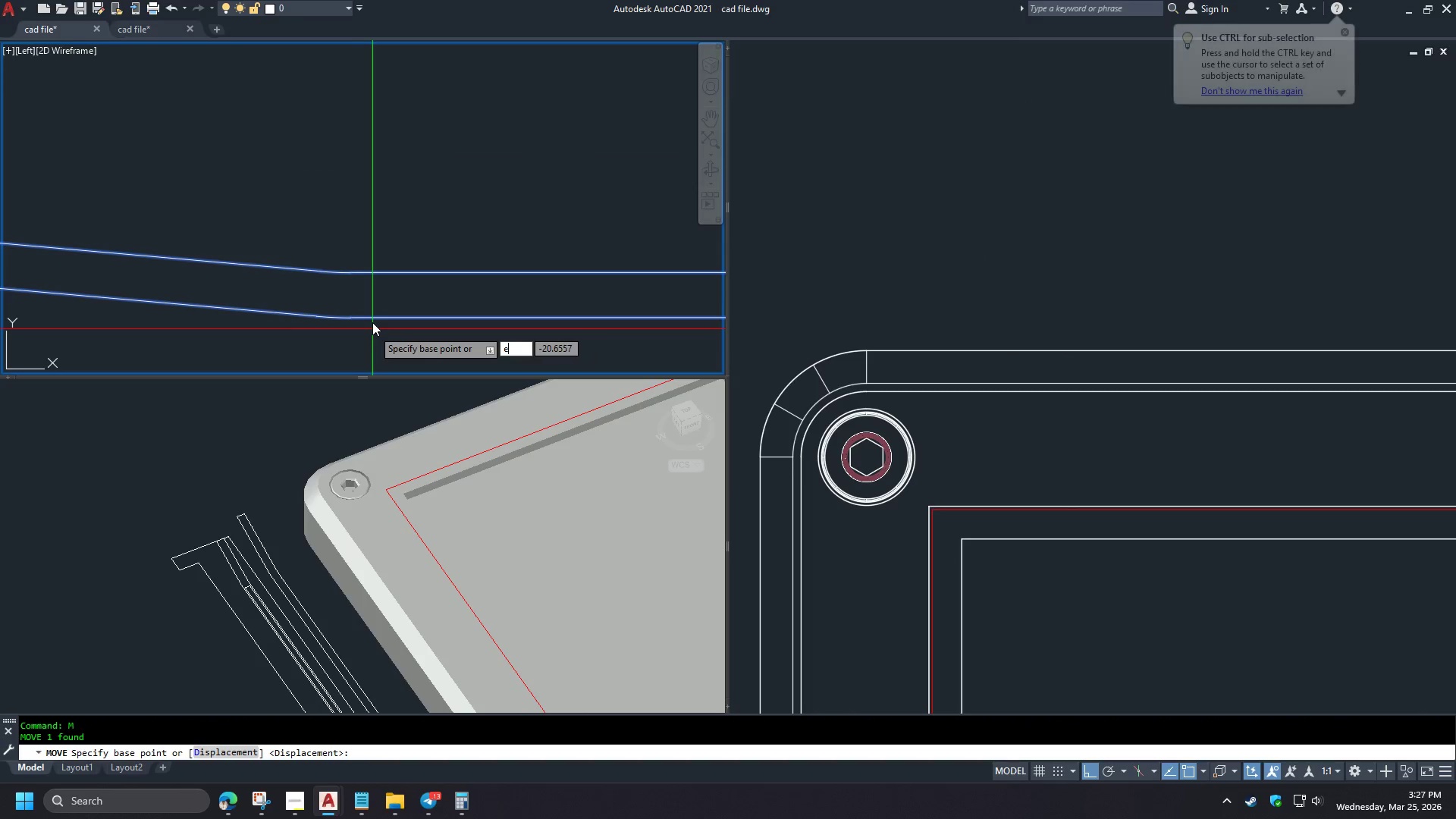 
scroll: coordinate [419, 287], scroll_direction: down, amount: 2.0
 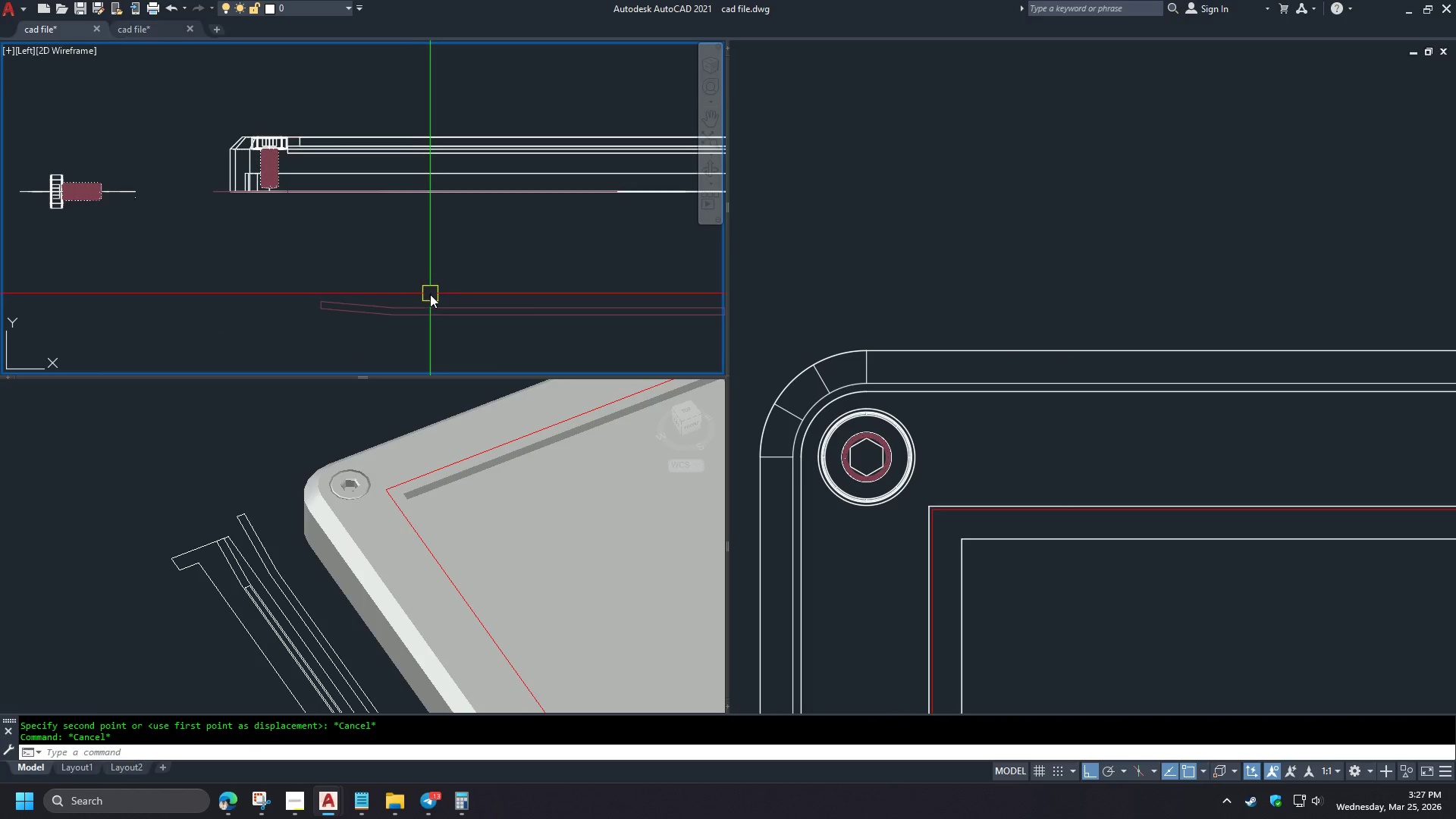 
type(nd )
 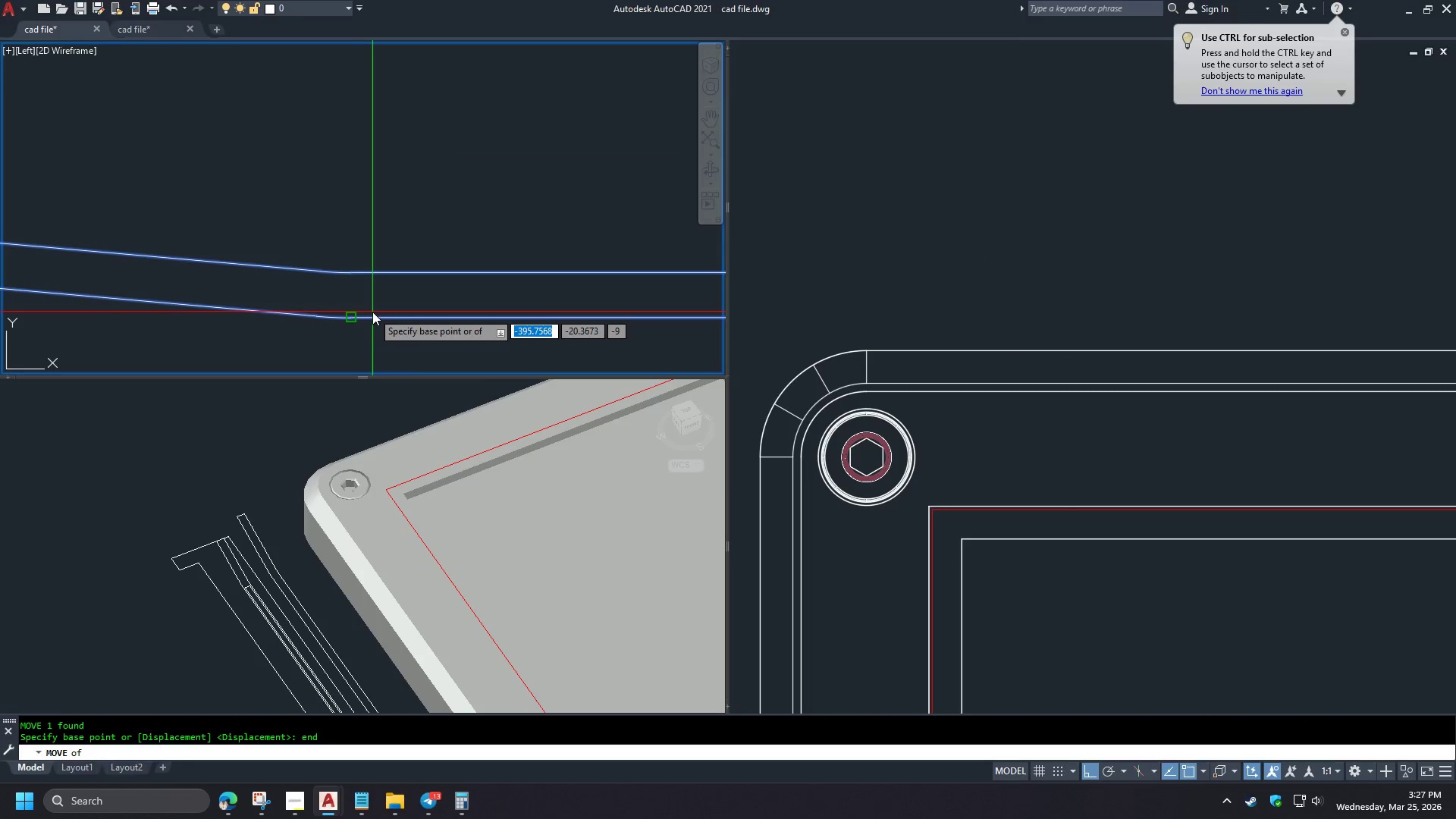 
scroll: coordinate [416, 308], scroll_direction: up, amount: 2.0
 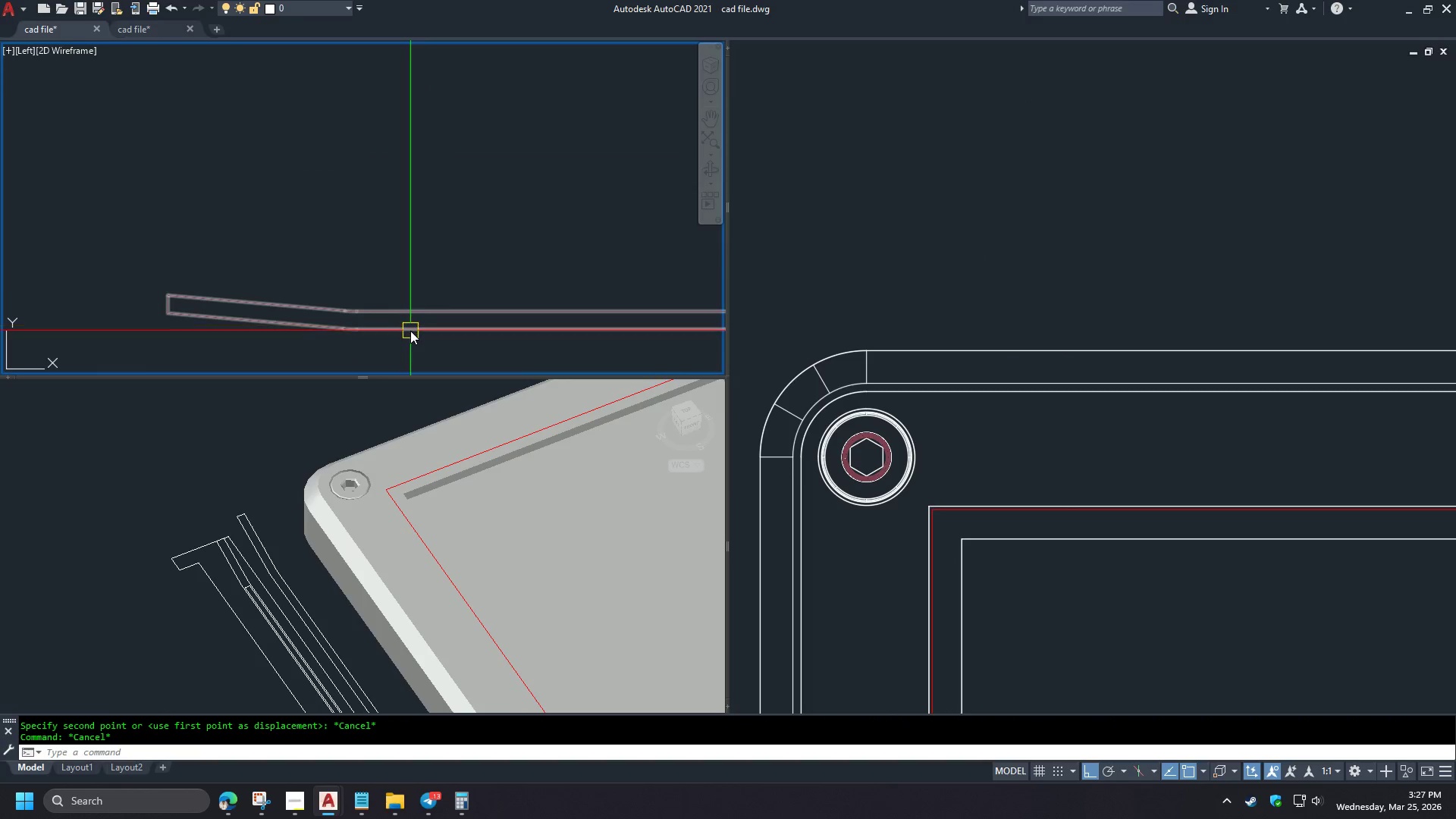 
left_click([372, 311])
 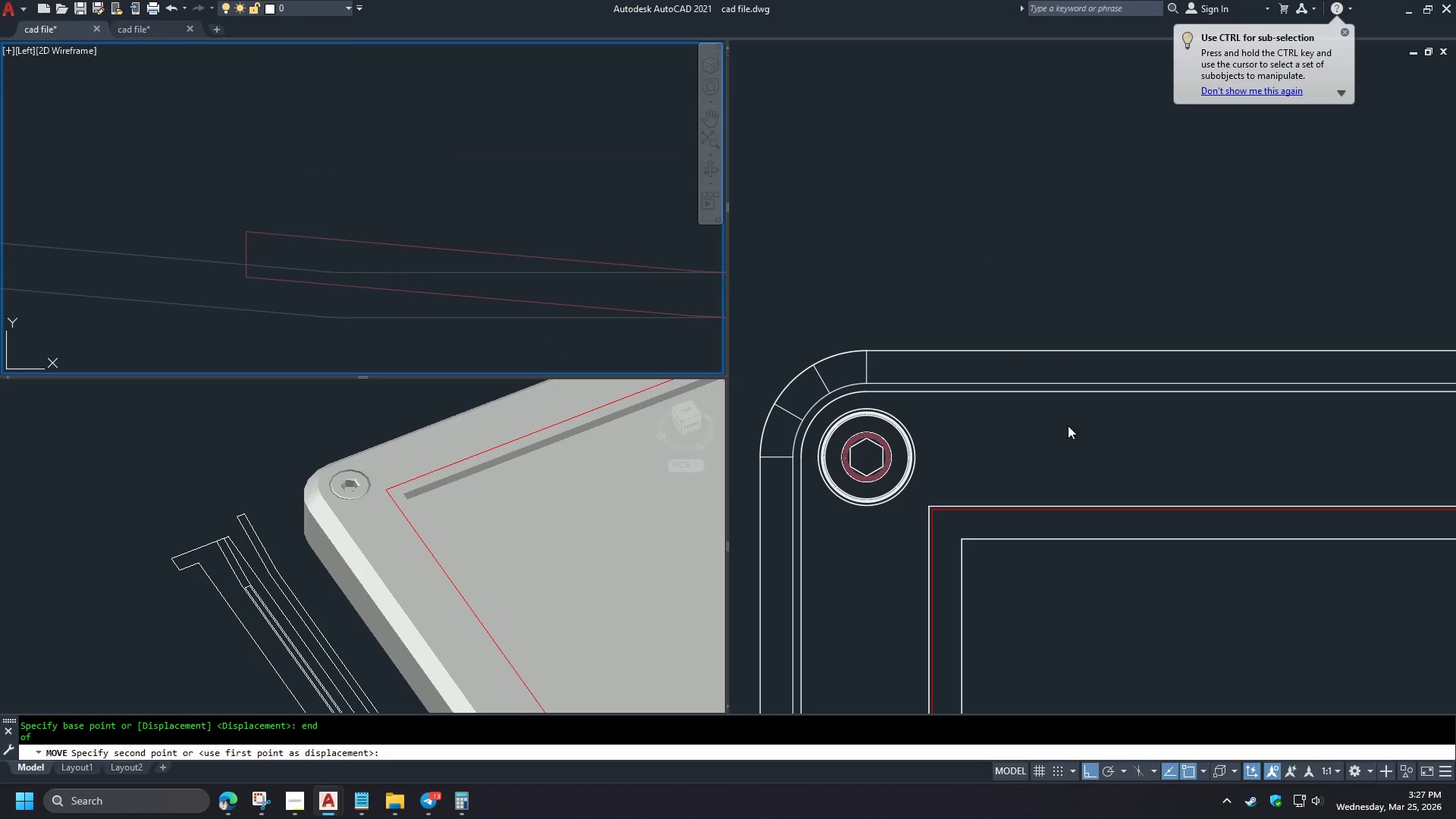 
scroll: coordinate [358, 337], scroll_direction: up, amount: 2.0
 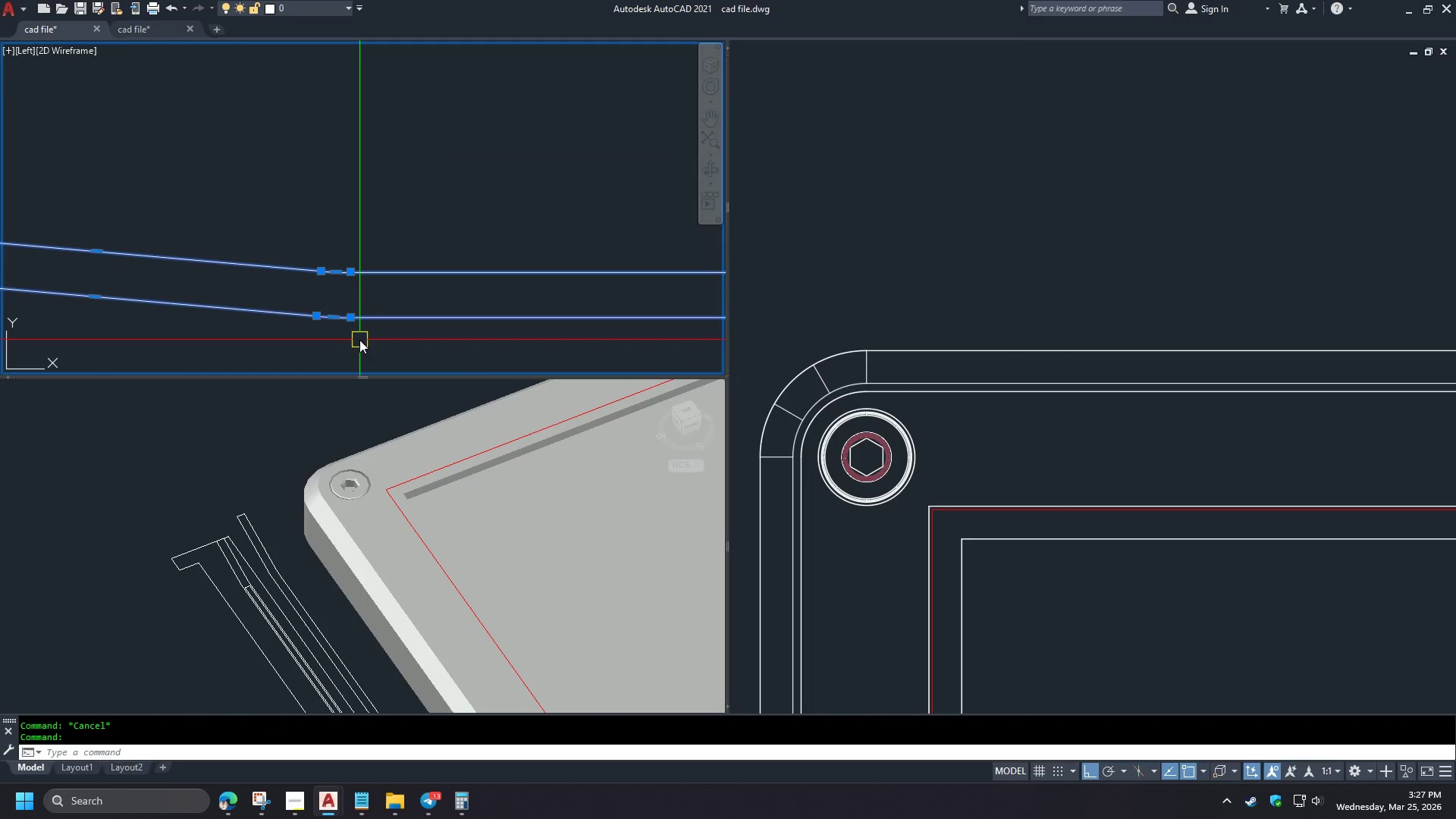 
left_click([1060, 448])
 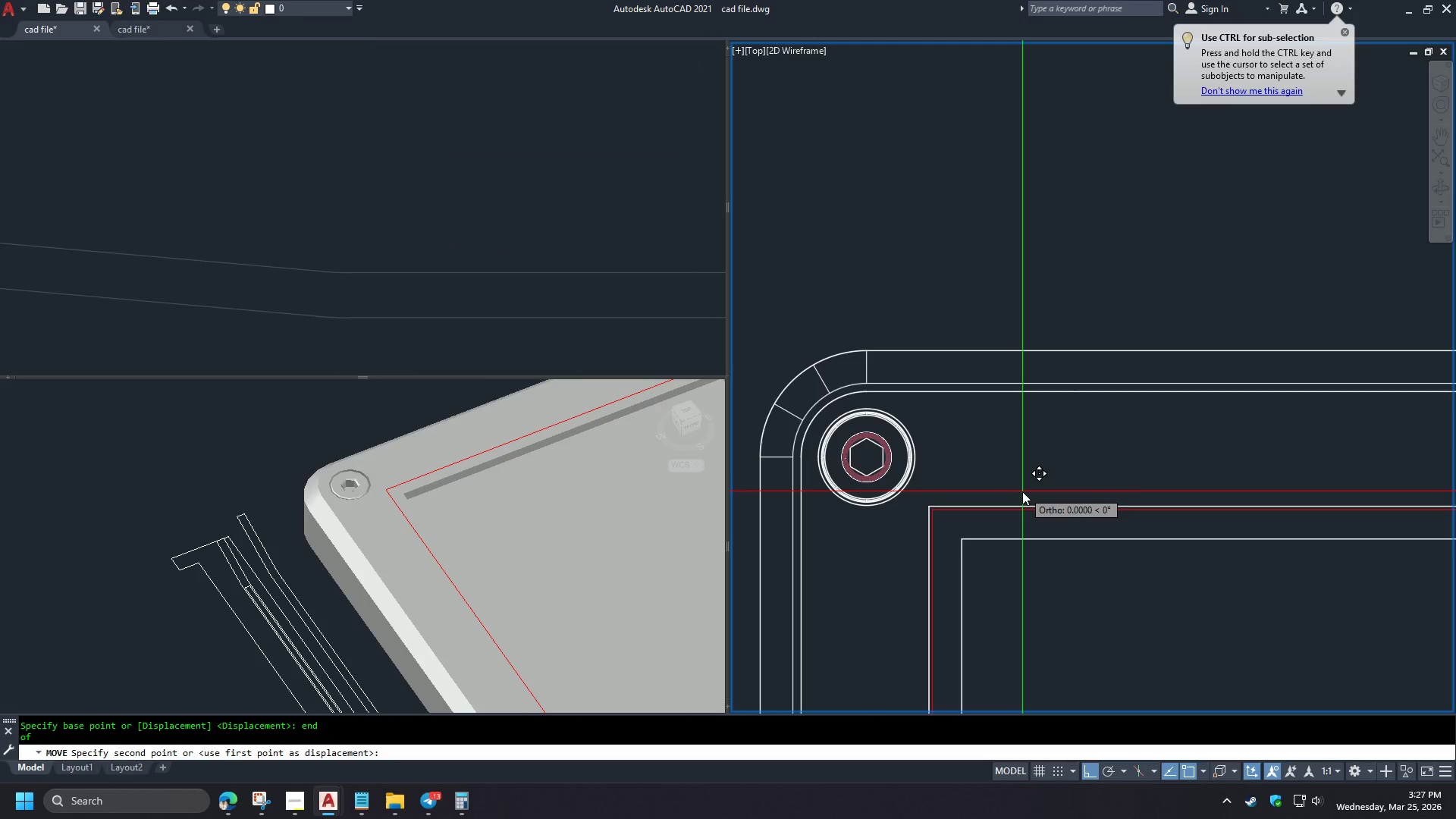 
type(end )
 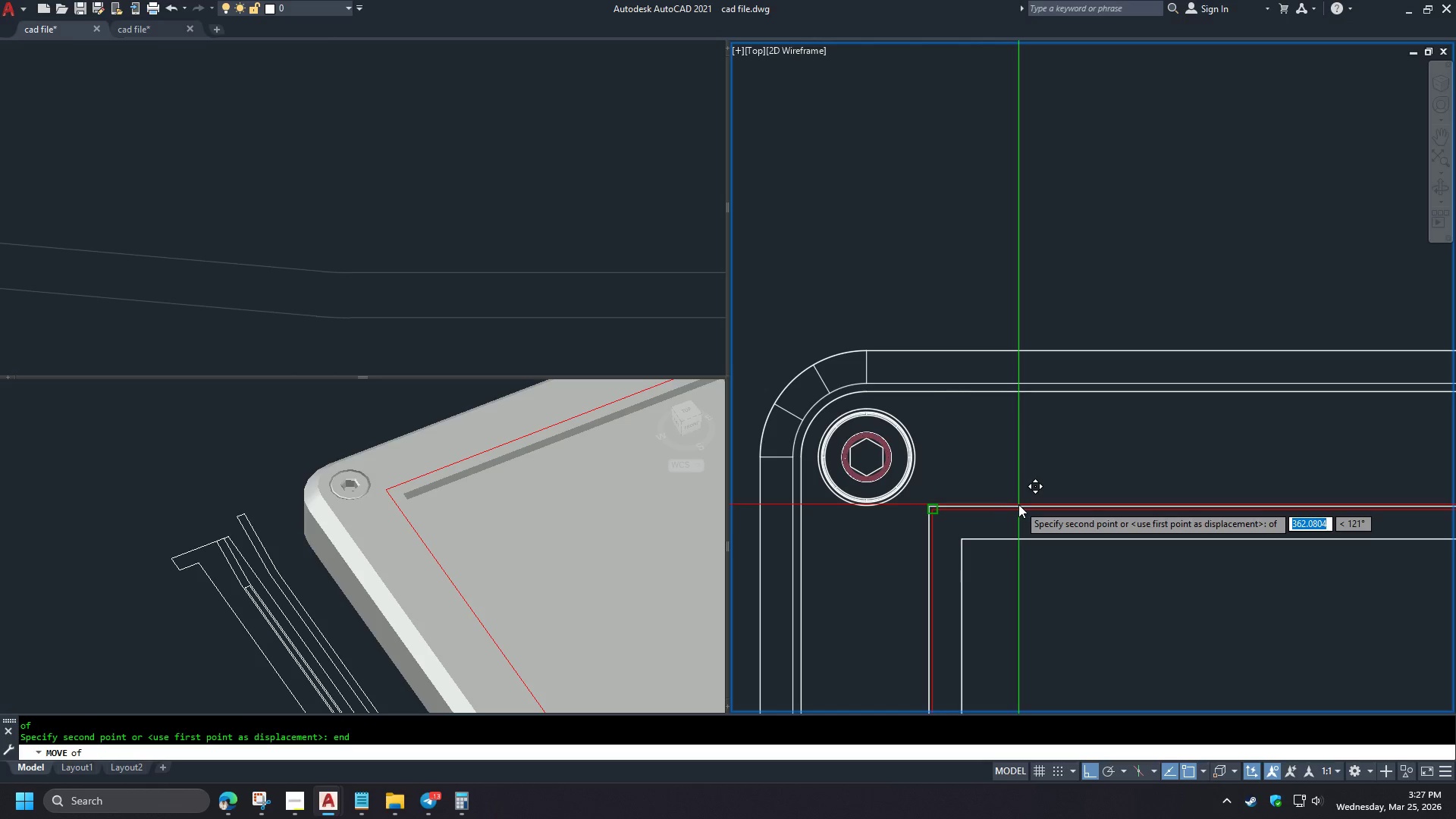 
left_click([1017, 500])
 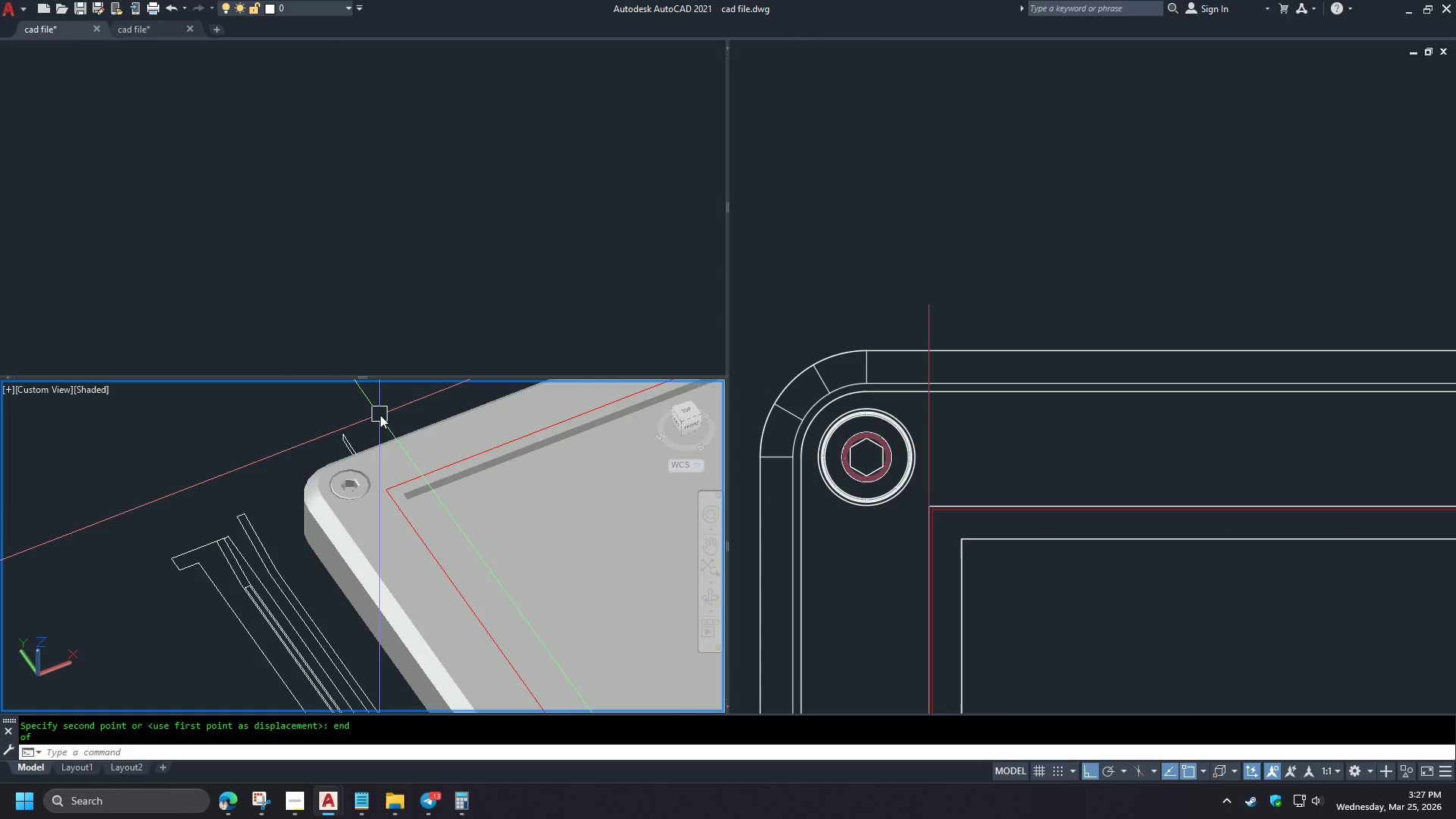 
type(vs )
 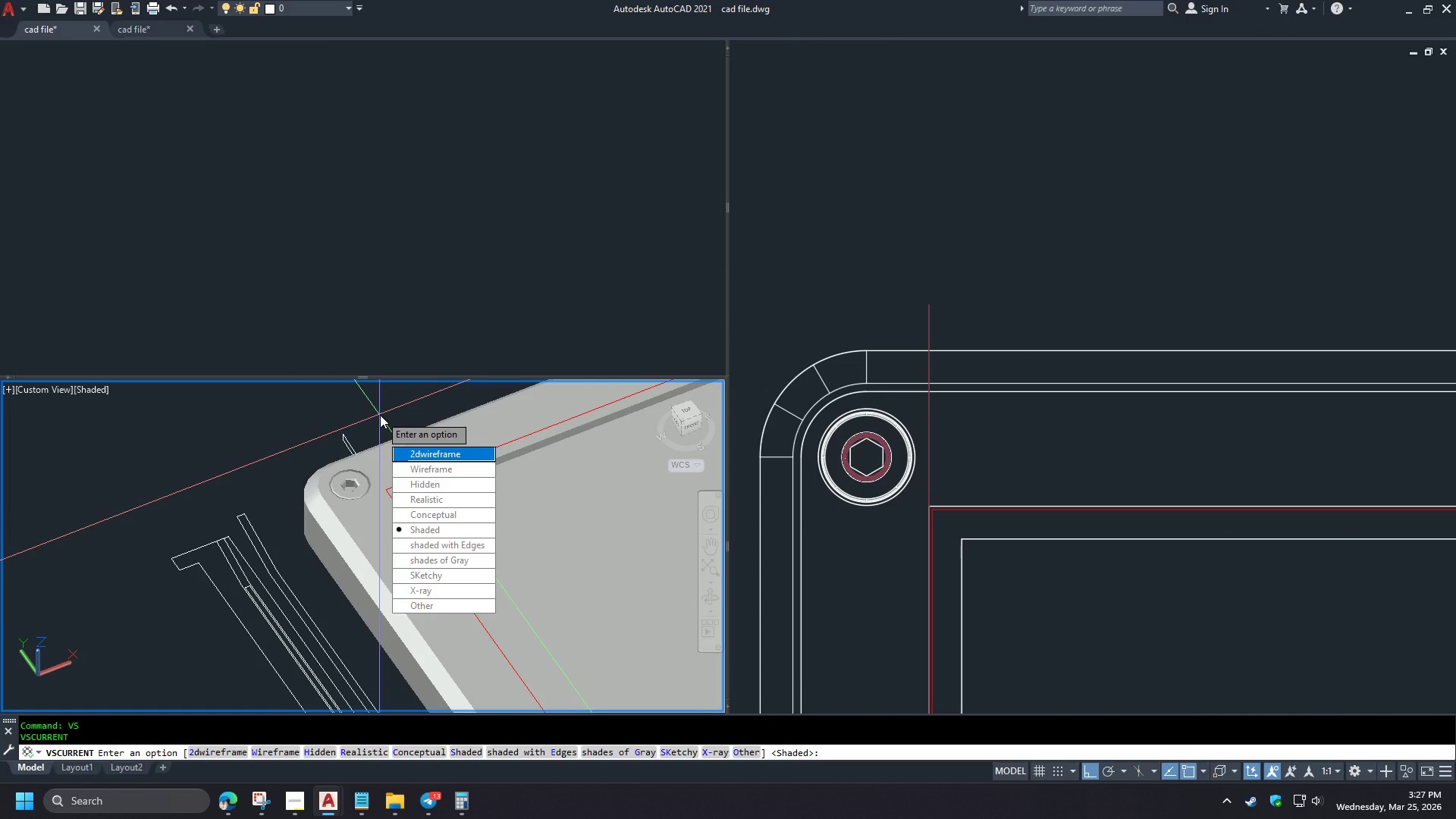 
key(2)
 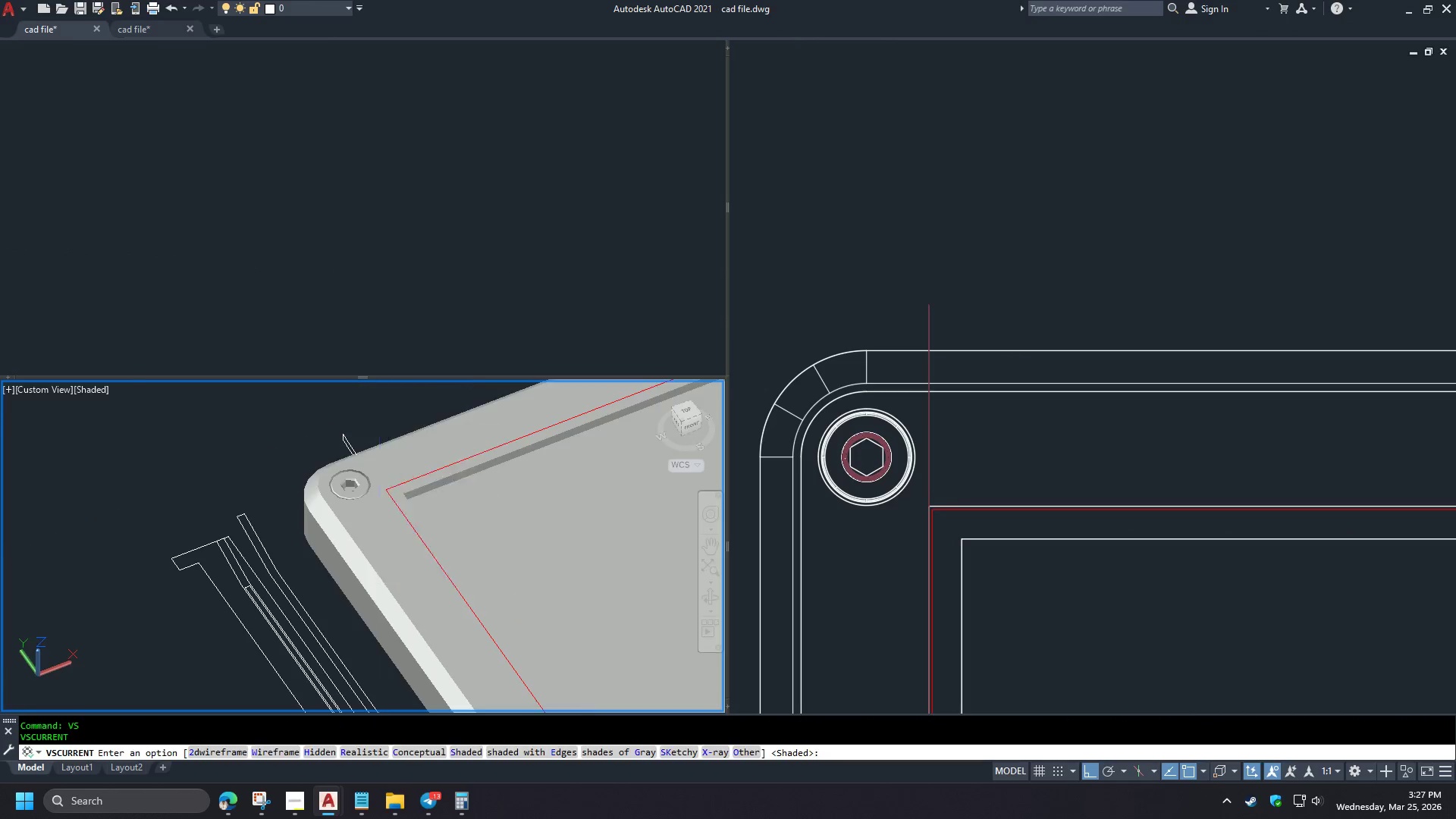 
key(Space)
 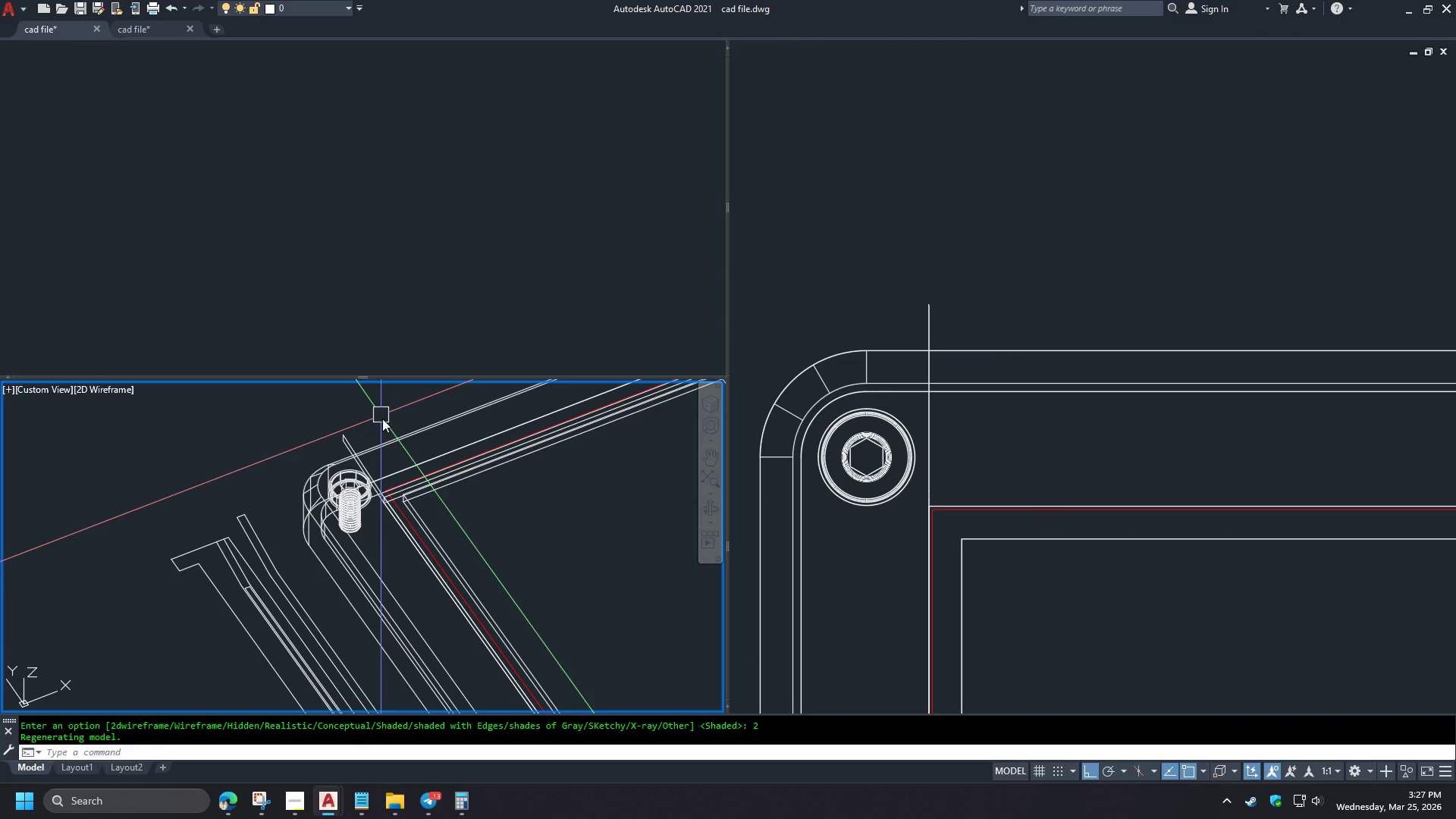 
hold_key(key=ShiftLeft, duration=1.09)
 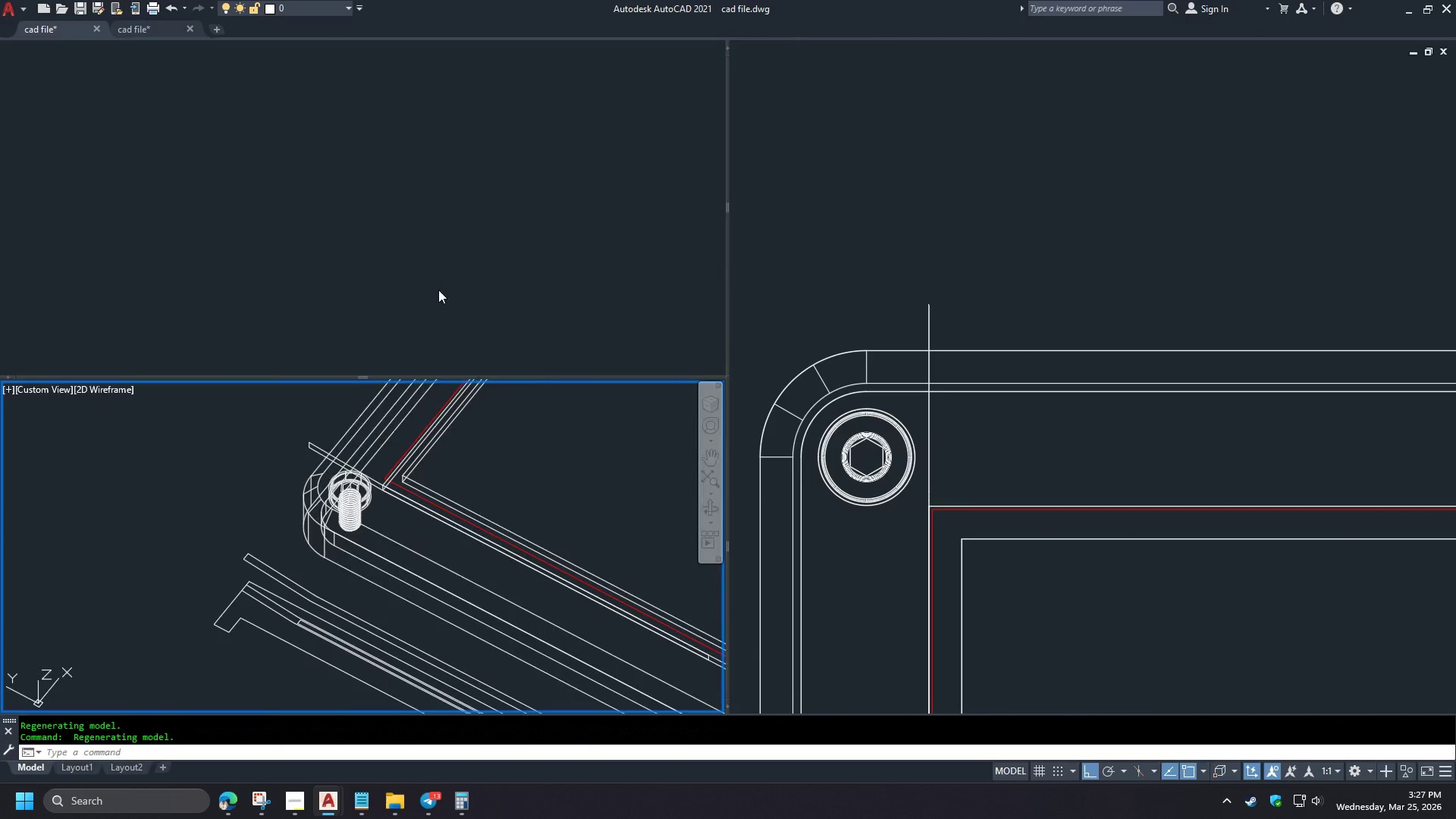 
left_click([438, 290])
 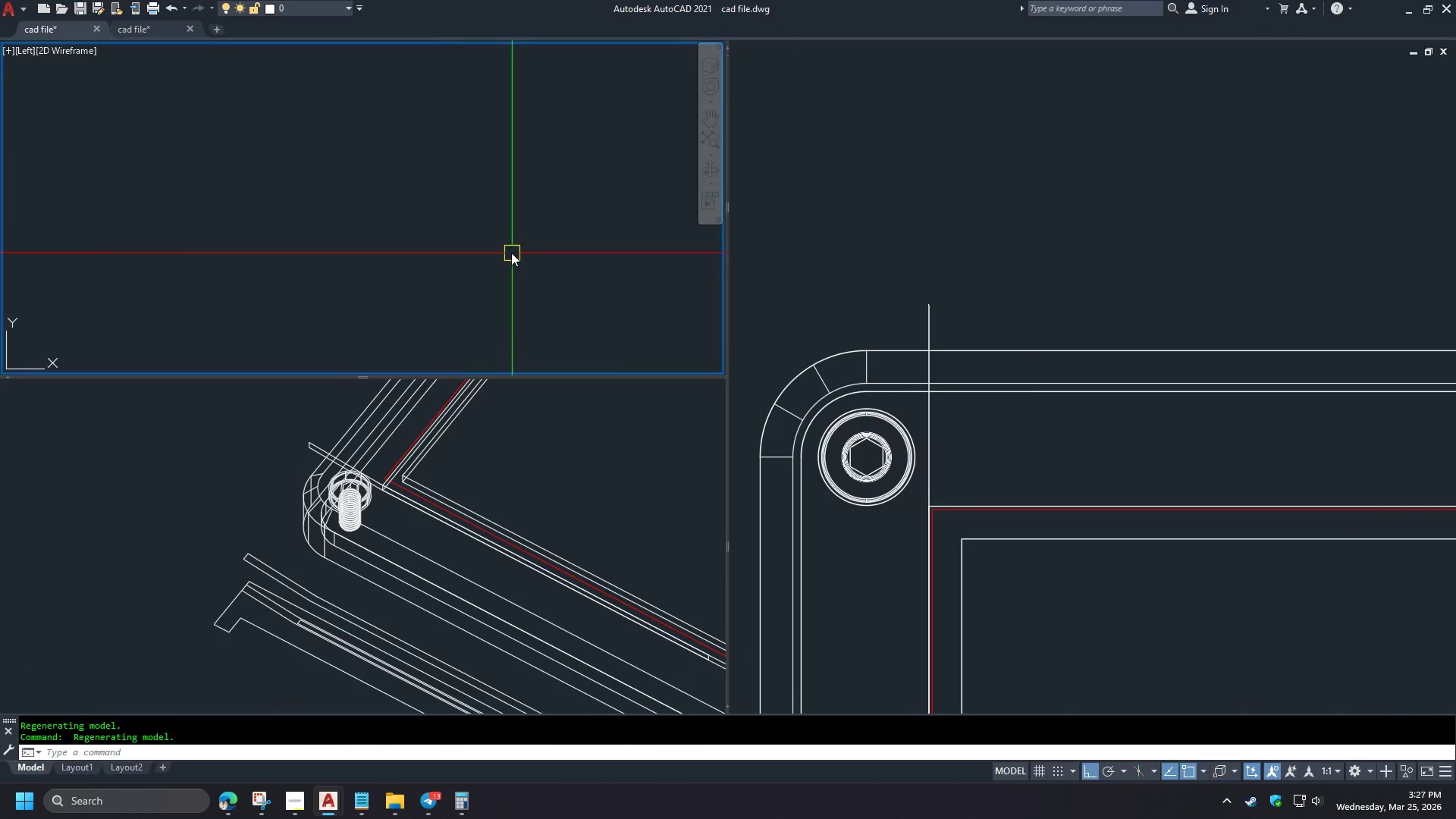 
left_click([470, 268])
 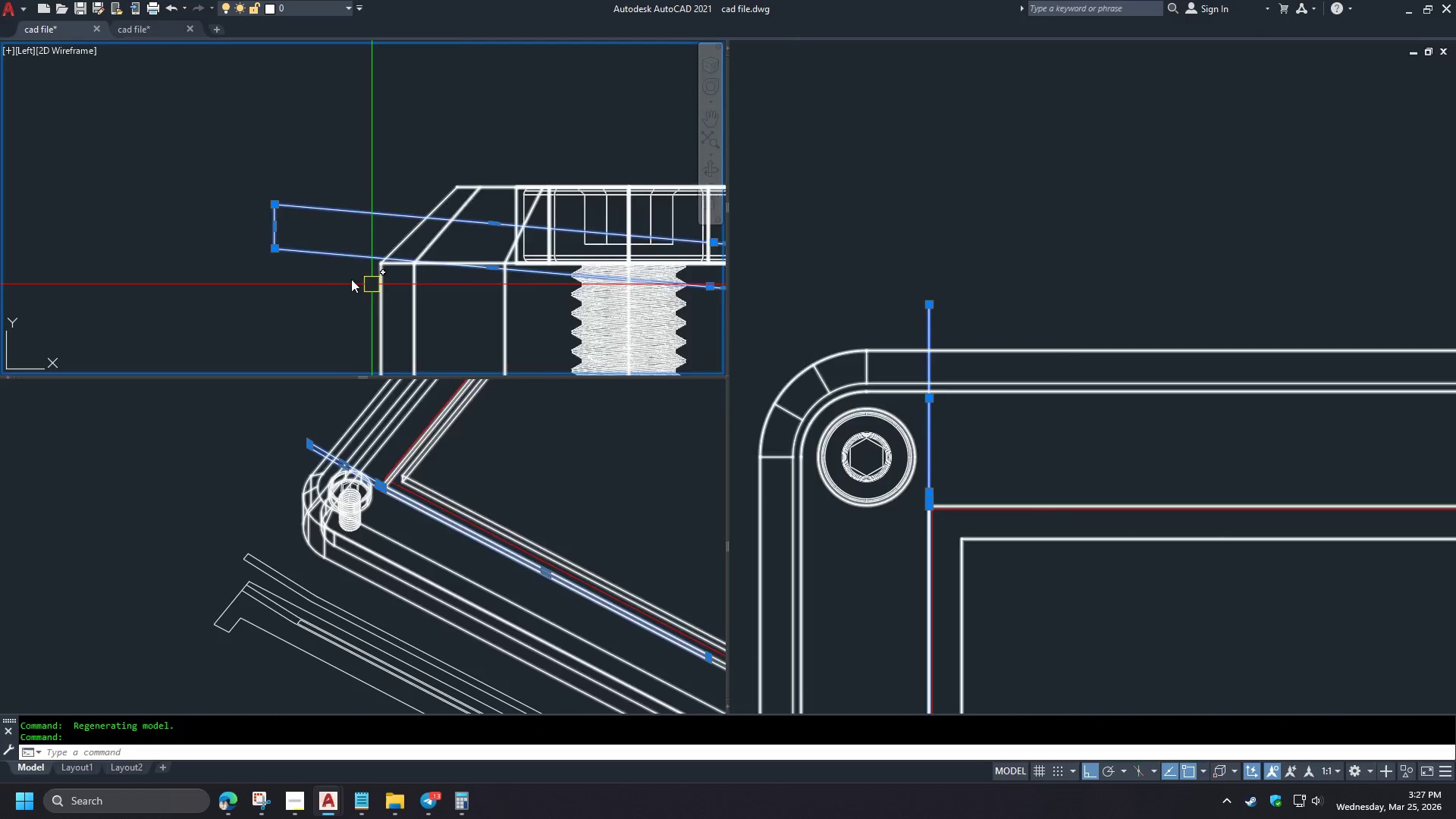 
scroll: coordinate [510, 250], scroll_direction: down, amount: 5.0
 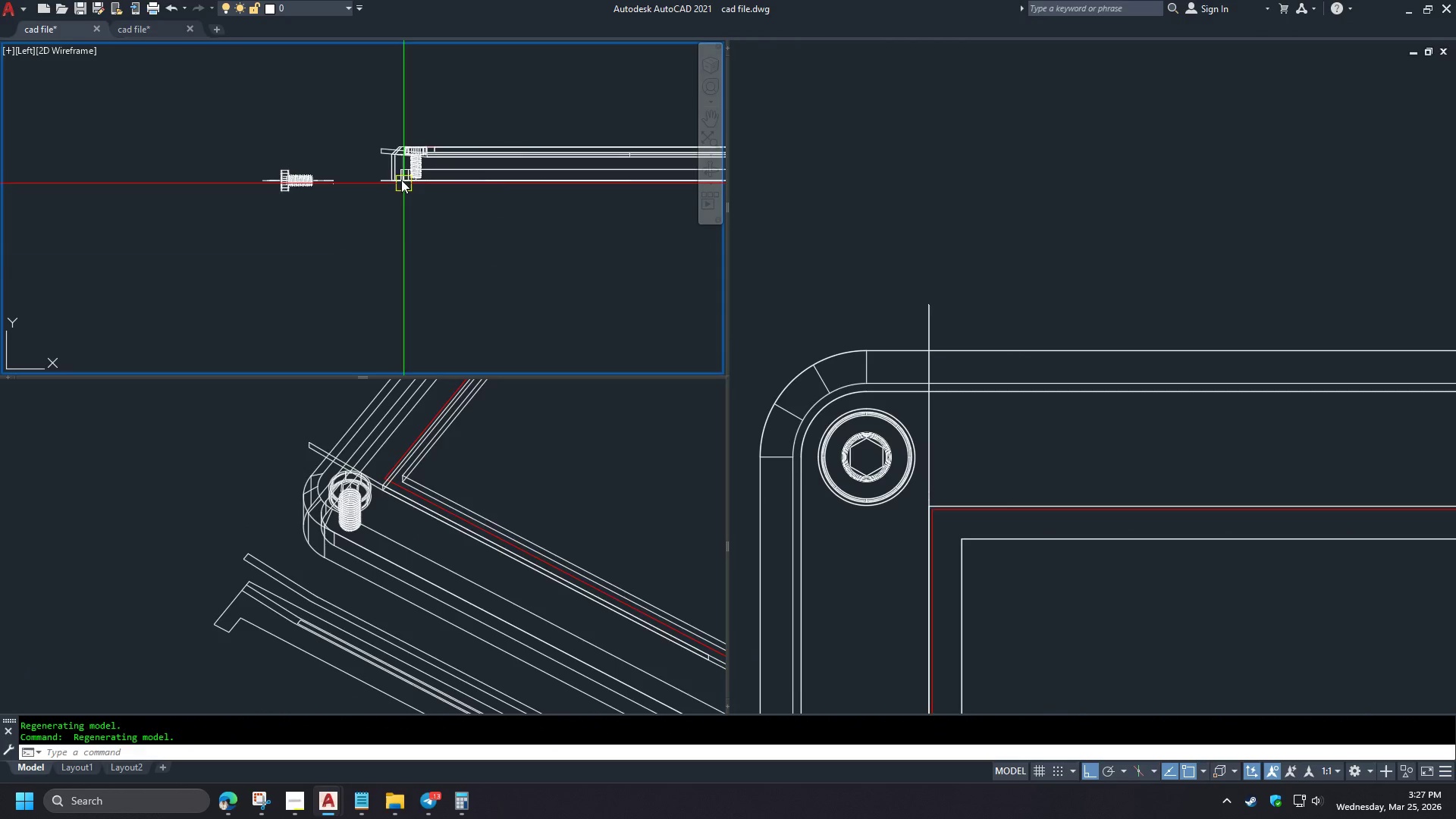 
scroll: coordinate [410, 139], scroll_direction: up, amount: 5.0
 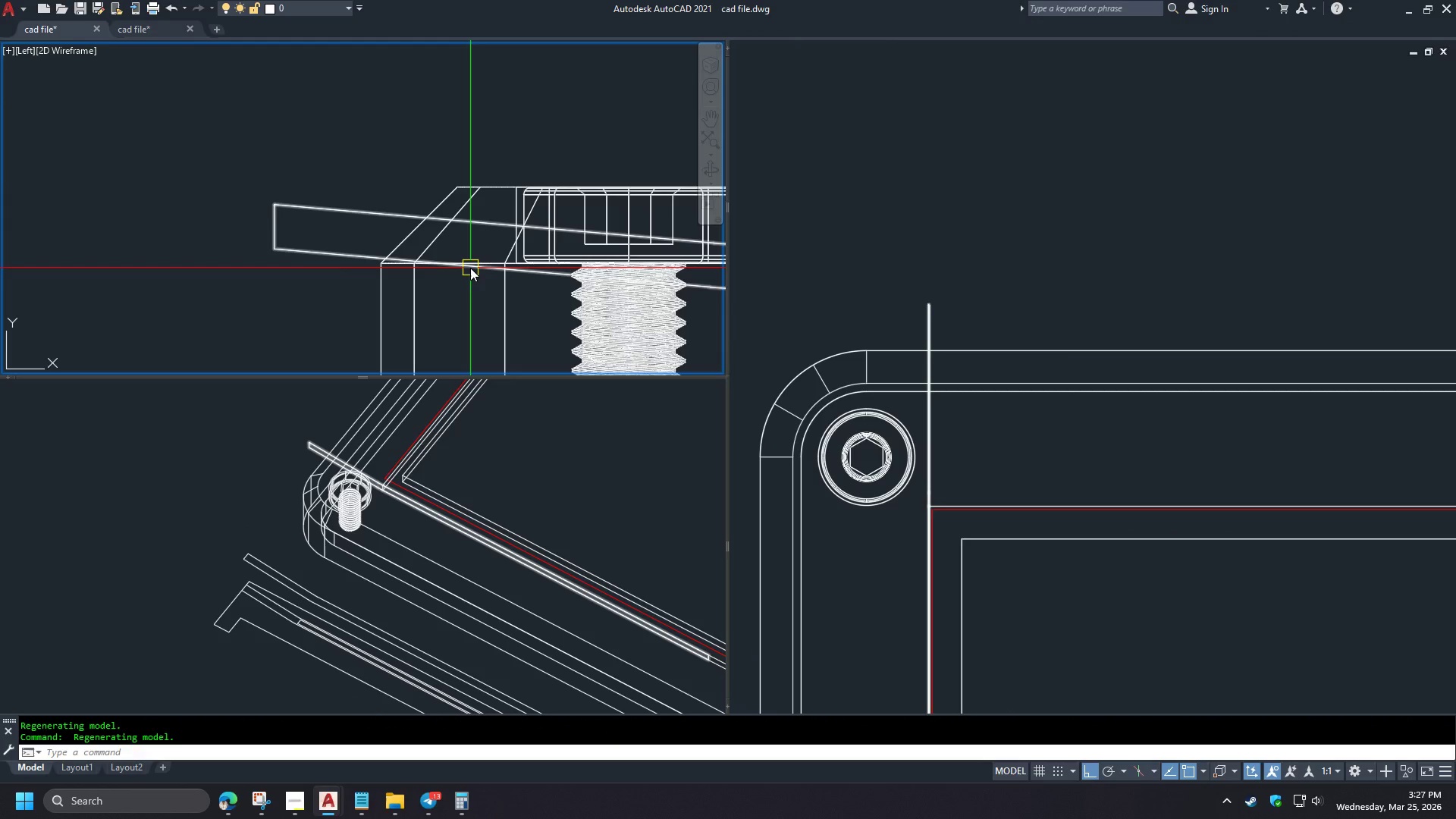 
scroll: coordinate [282, 265], scroll_direction: down, amount: 2.0
 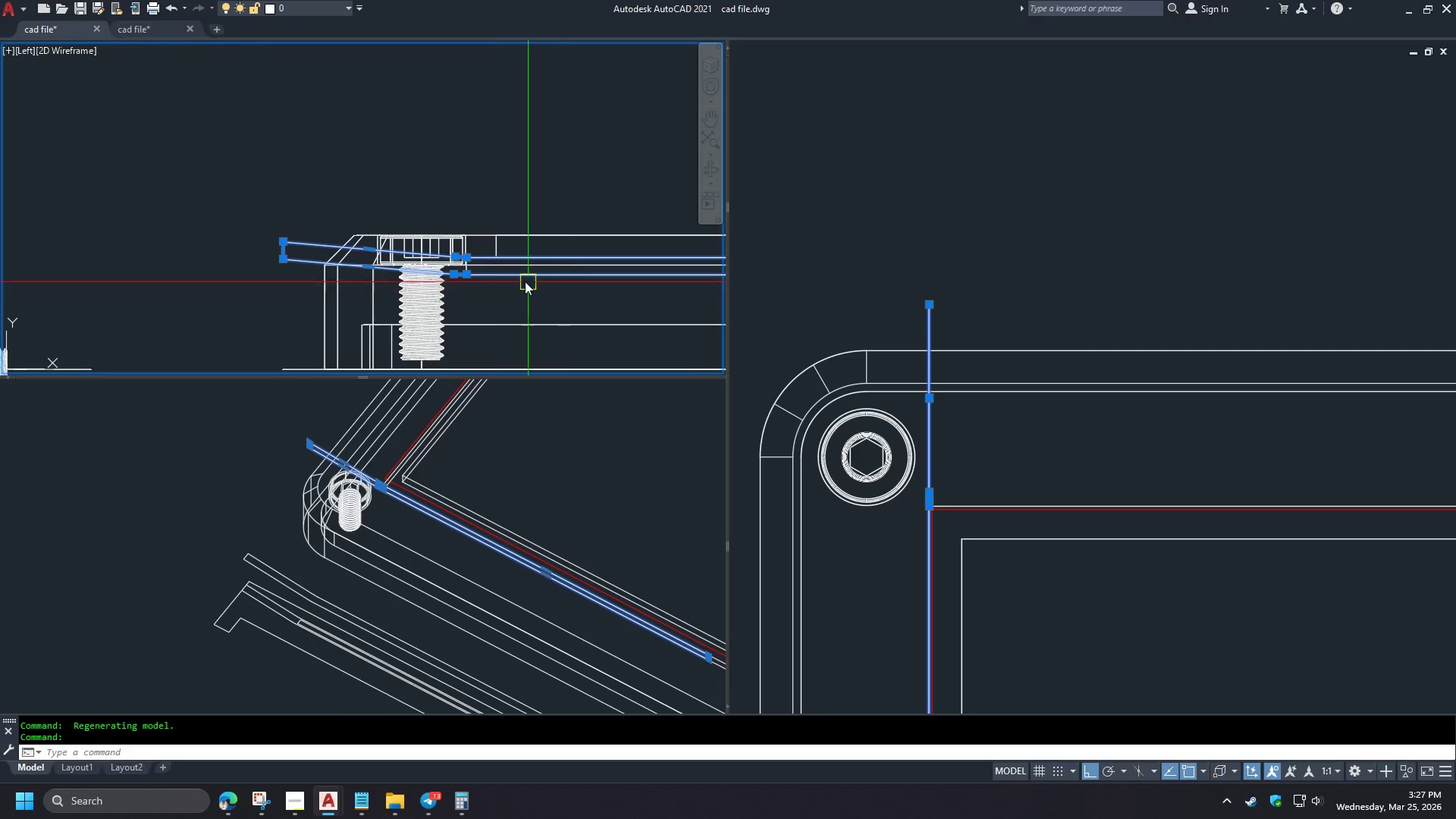 
scroll: coordinate [475, 271], scroll_direction: up, amount: 3.0
 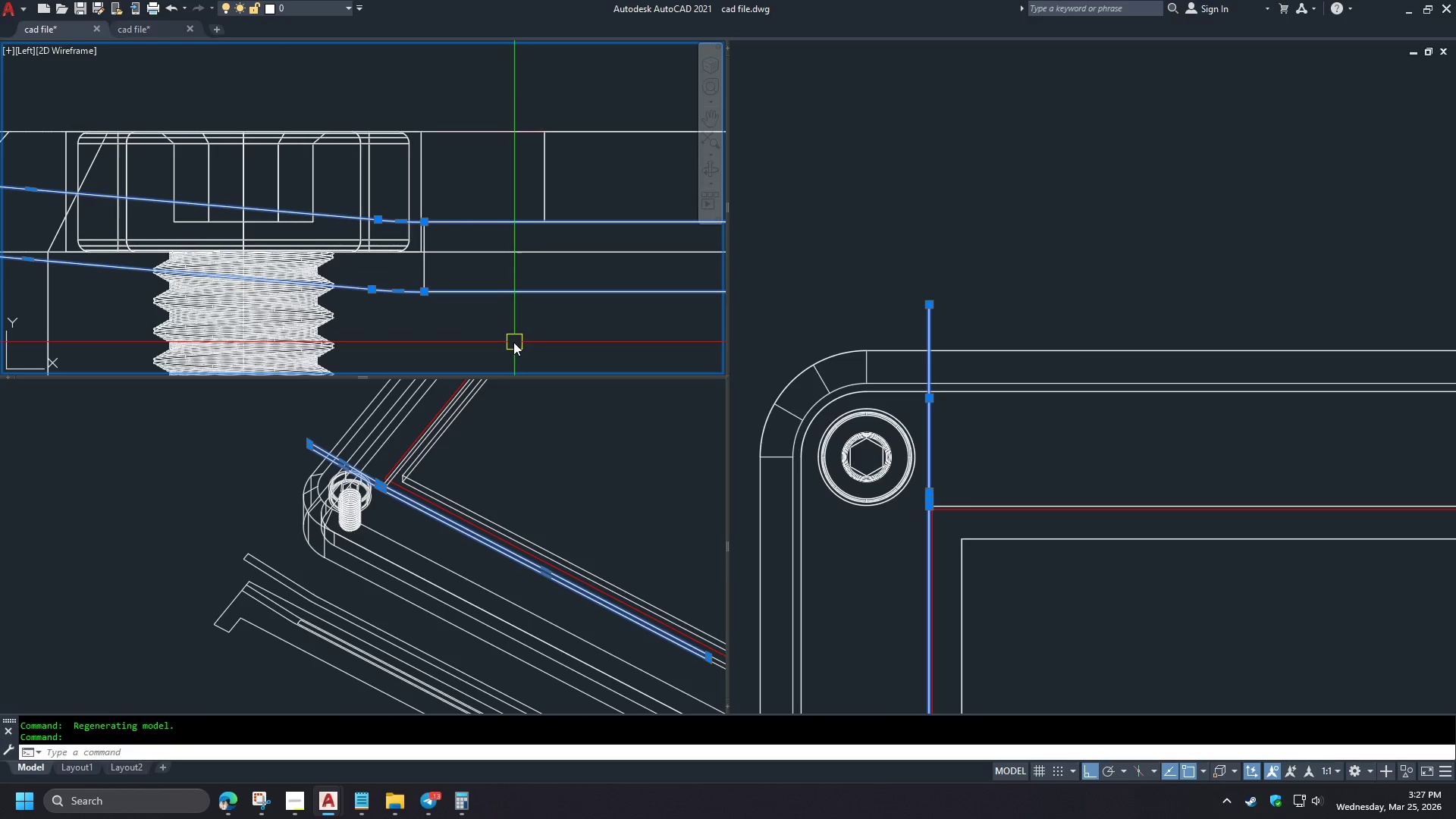 
scroll: coordinate [418, 329], scroll_direction: down, amount: 2.0
 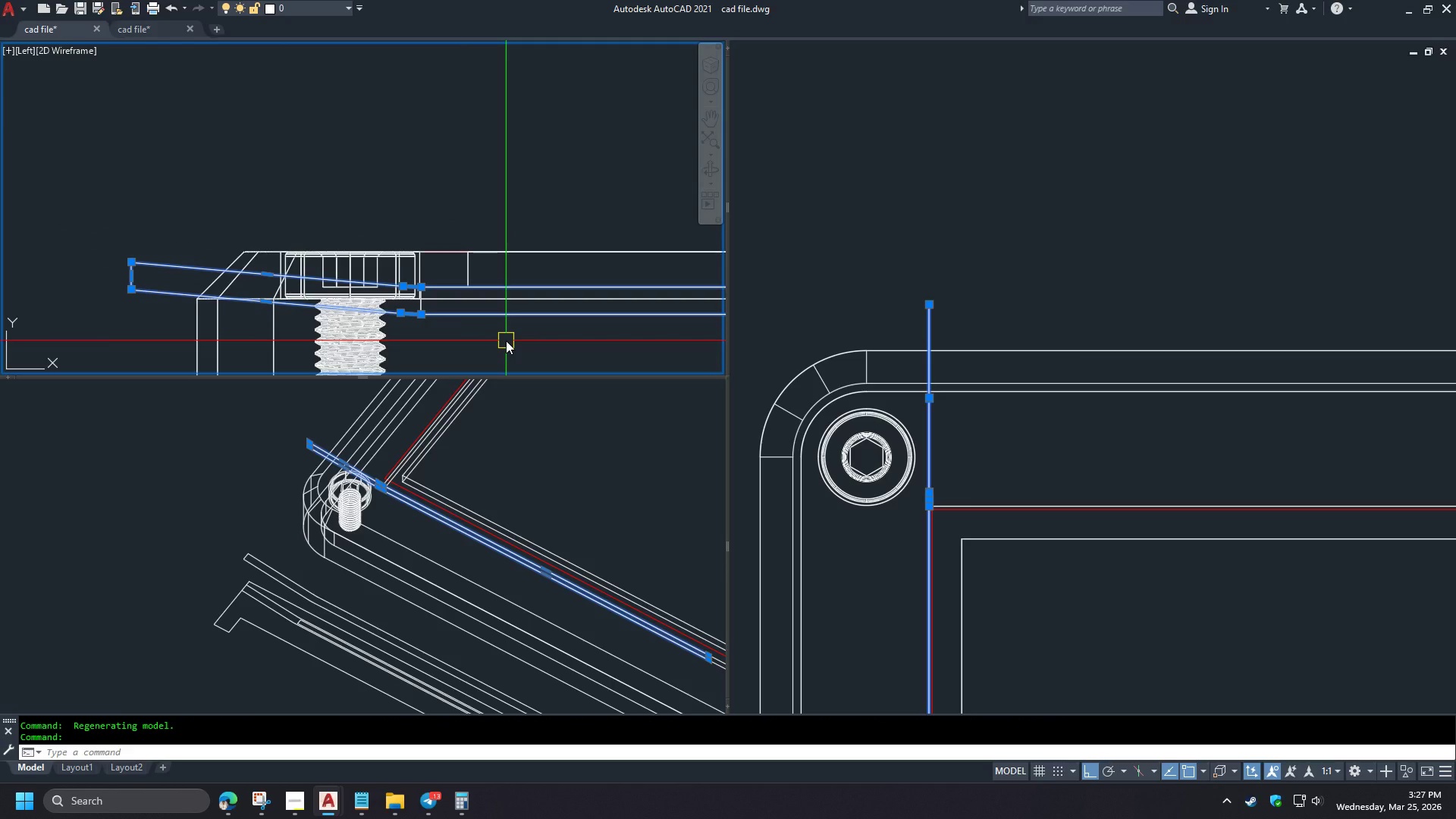 
left_click([400, 525])
 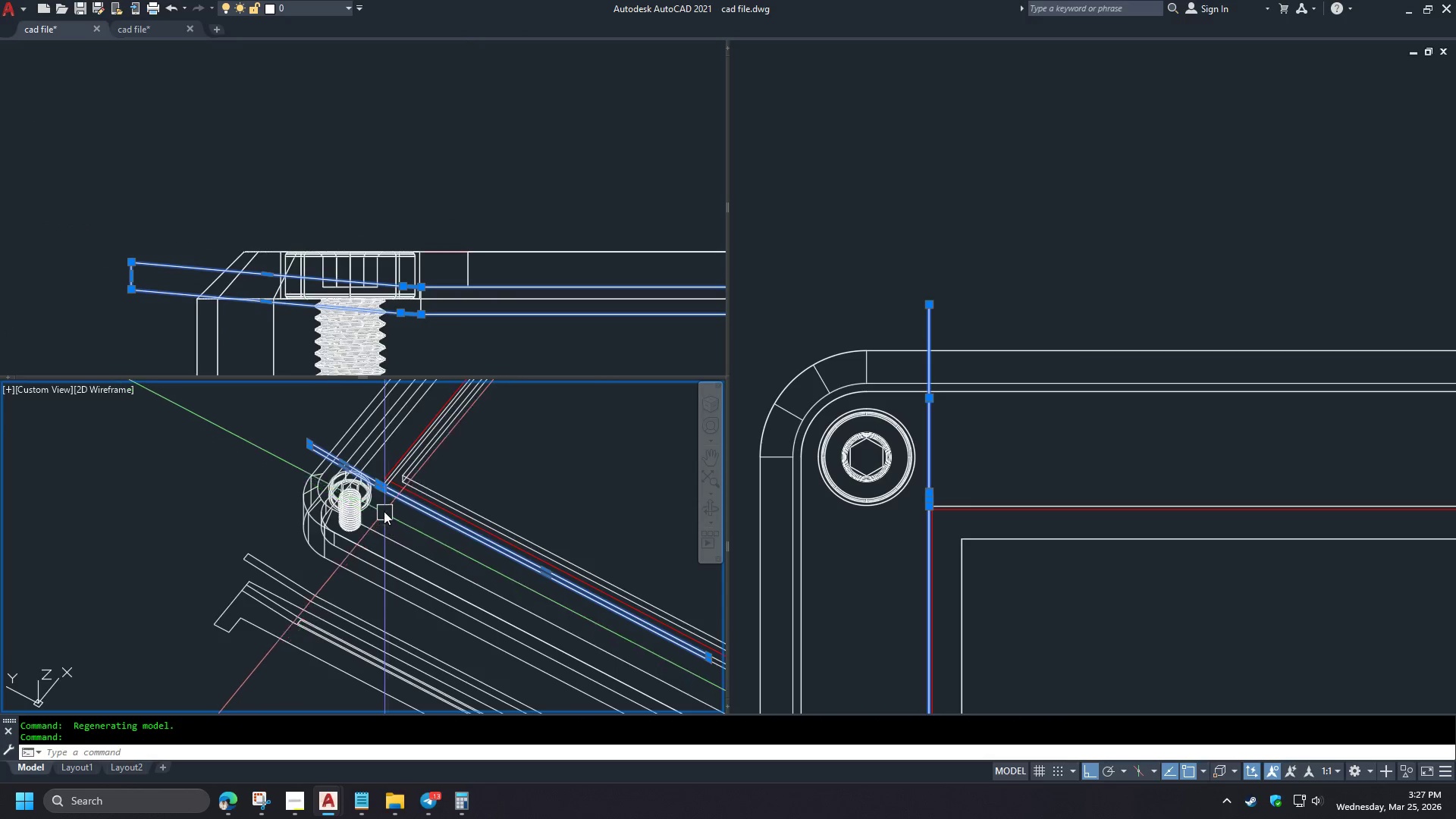 
hold_key(key=ShiftLeft, duration=0.92)
 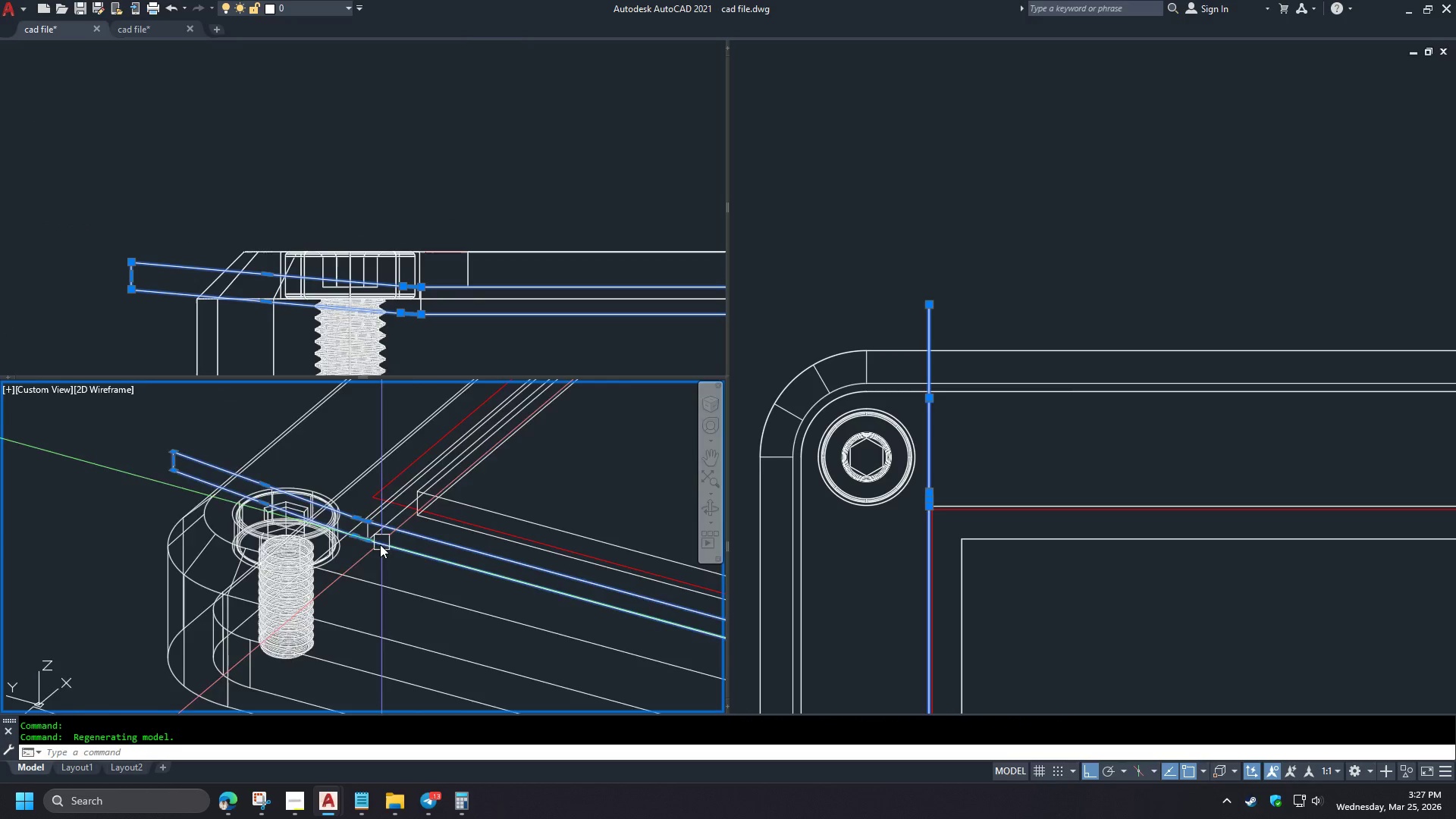 
scroll: coordinate [384, 507], scroll_direction: up, amount: 2.0
 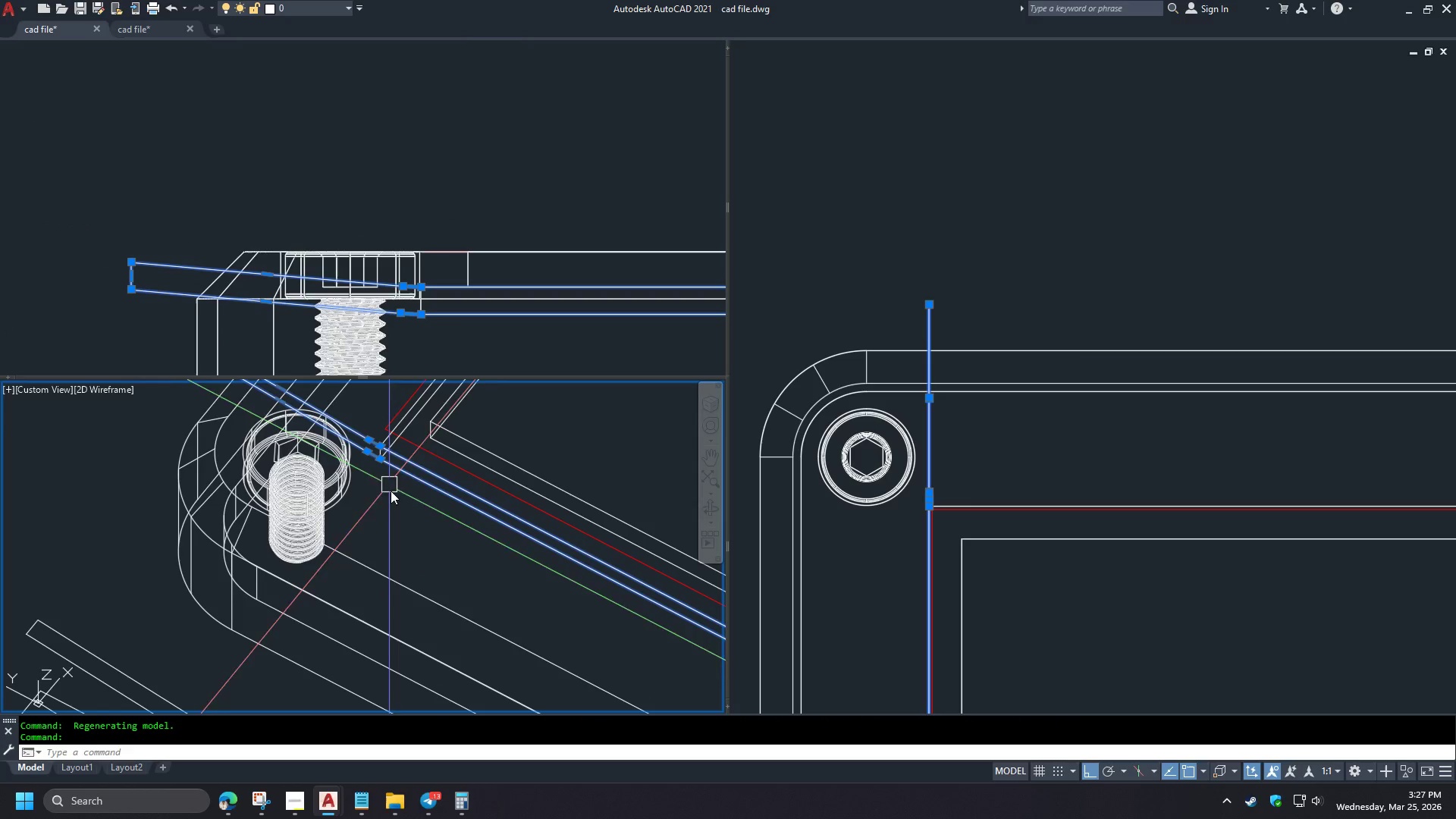 
key(Escape)
 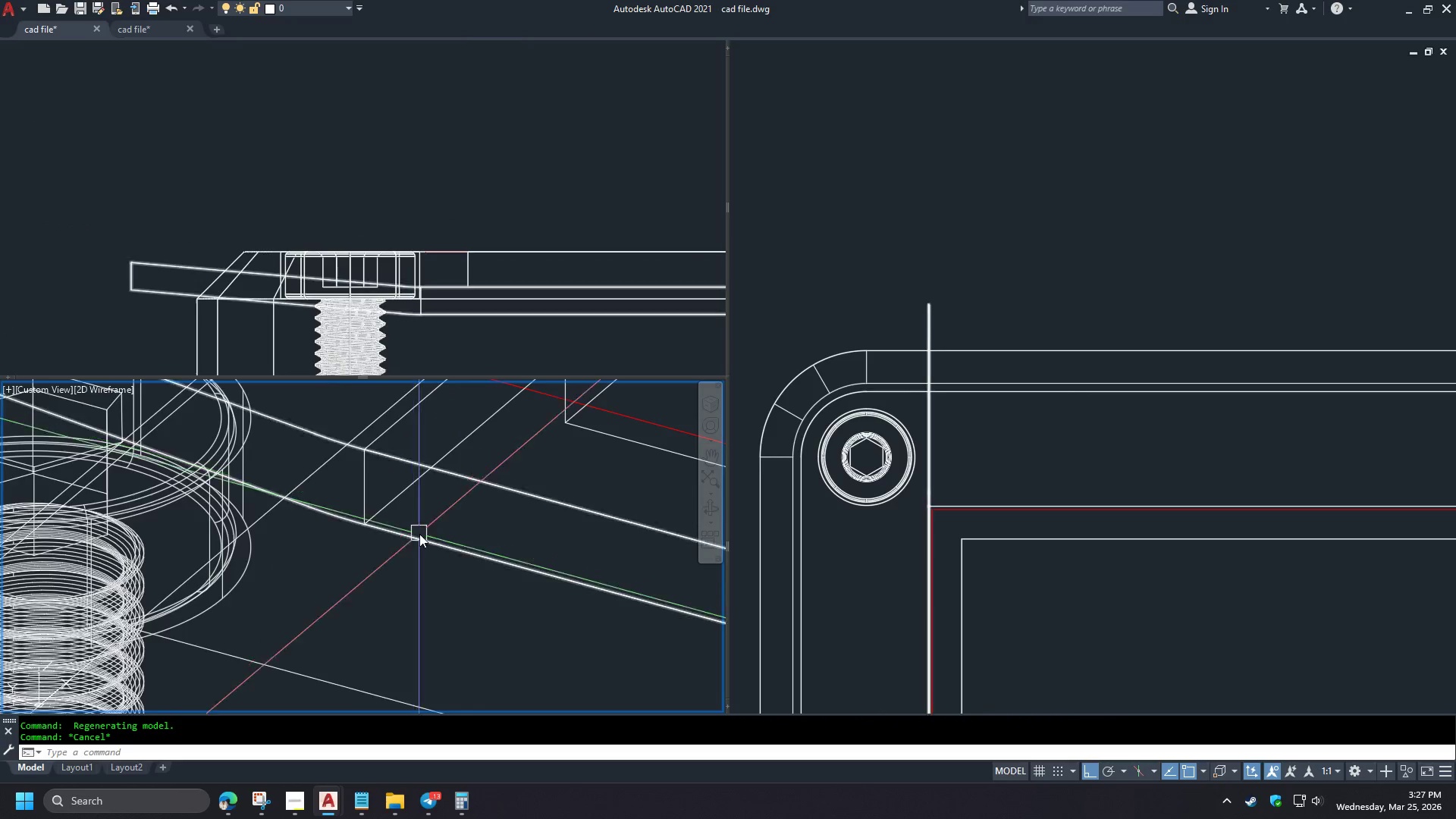 
scroll: coordinate [363, 538], scroll_direction: up, amount: 3.0
 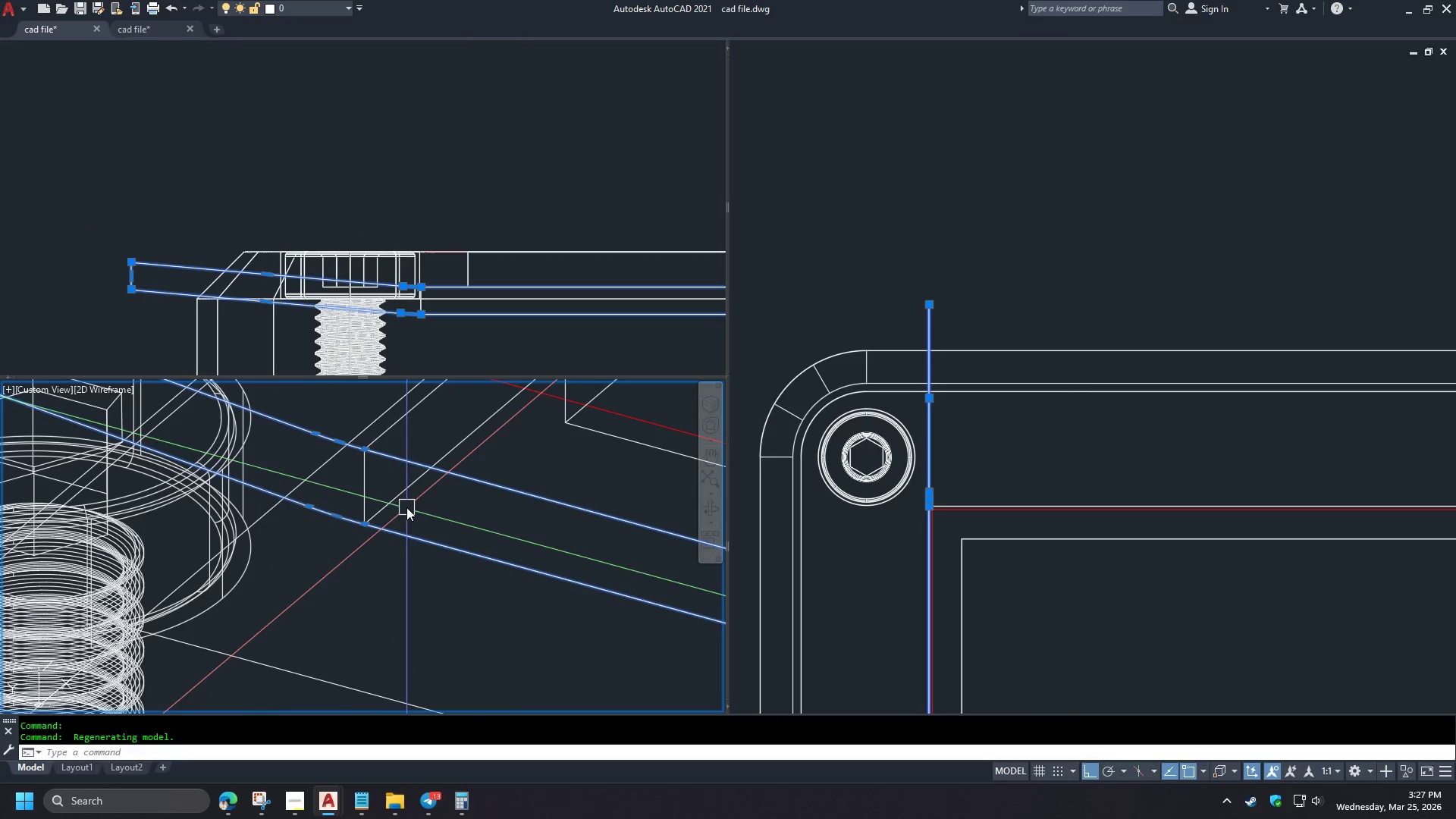 
left_click([169, 340])
 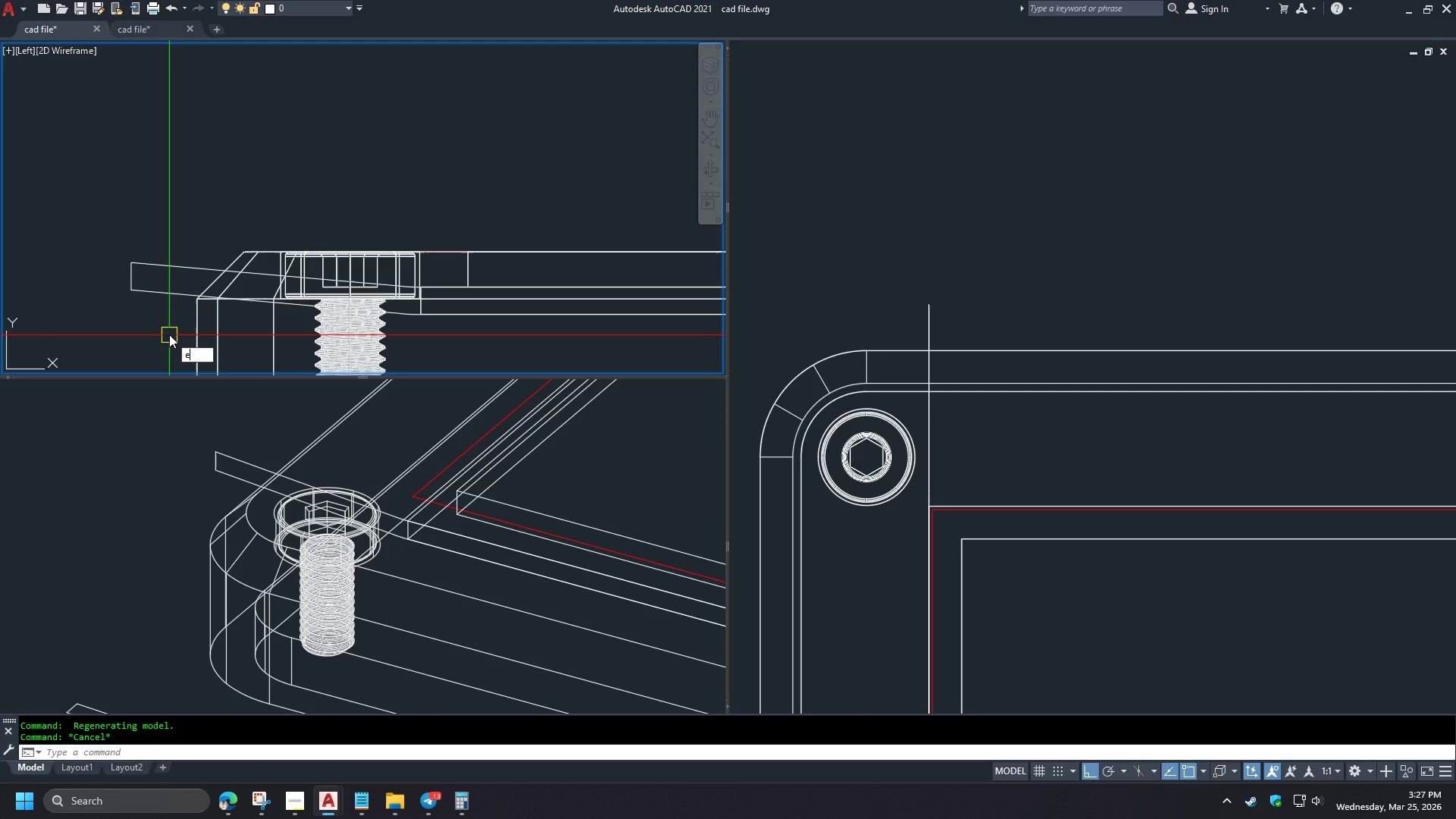 
type(ext)
 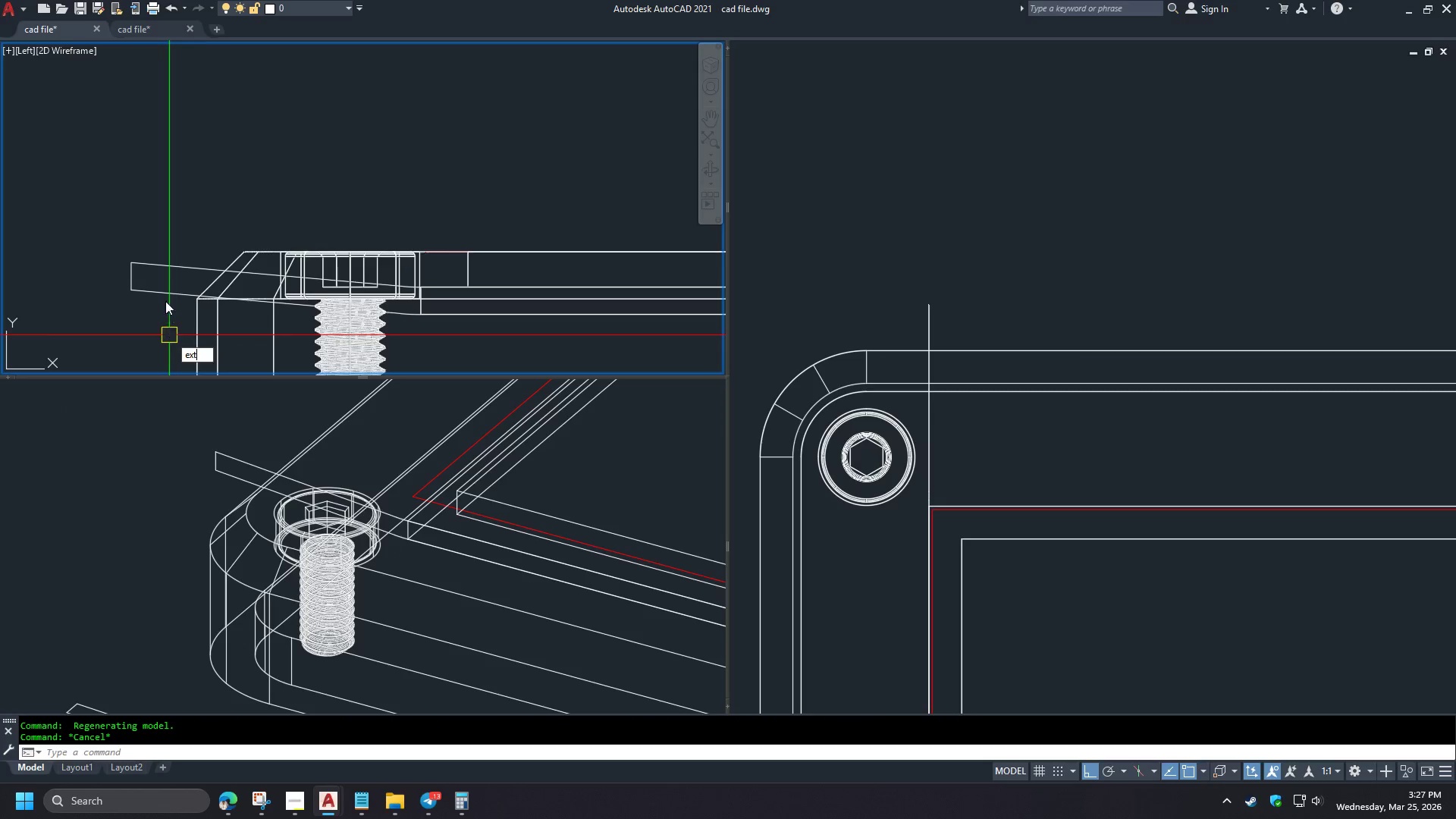 
scroll: coordinate [425, 547], scroll_direction: down, amount: 3.0
 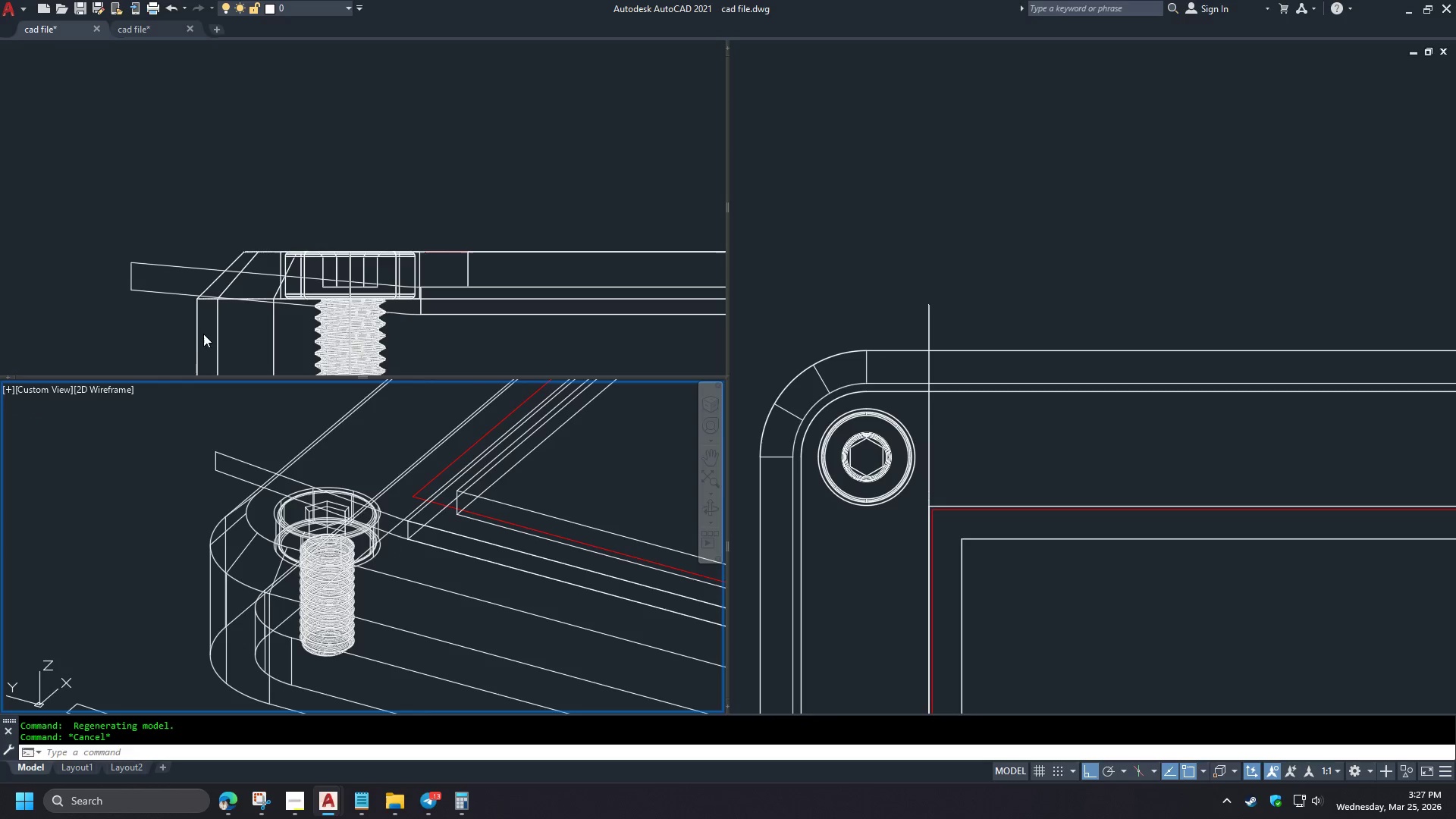 
key(Space)
 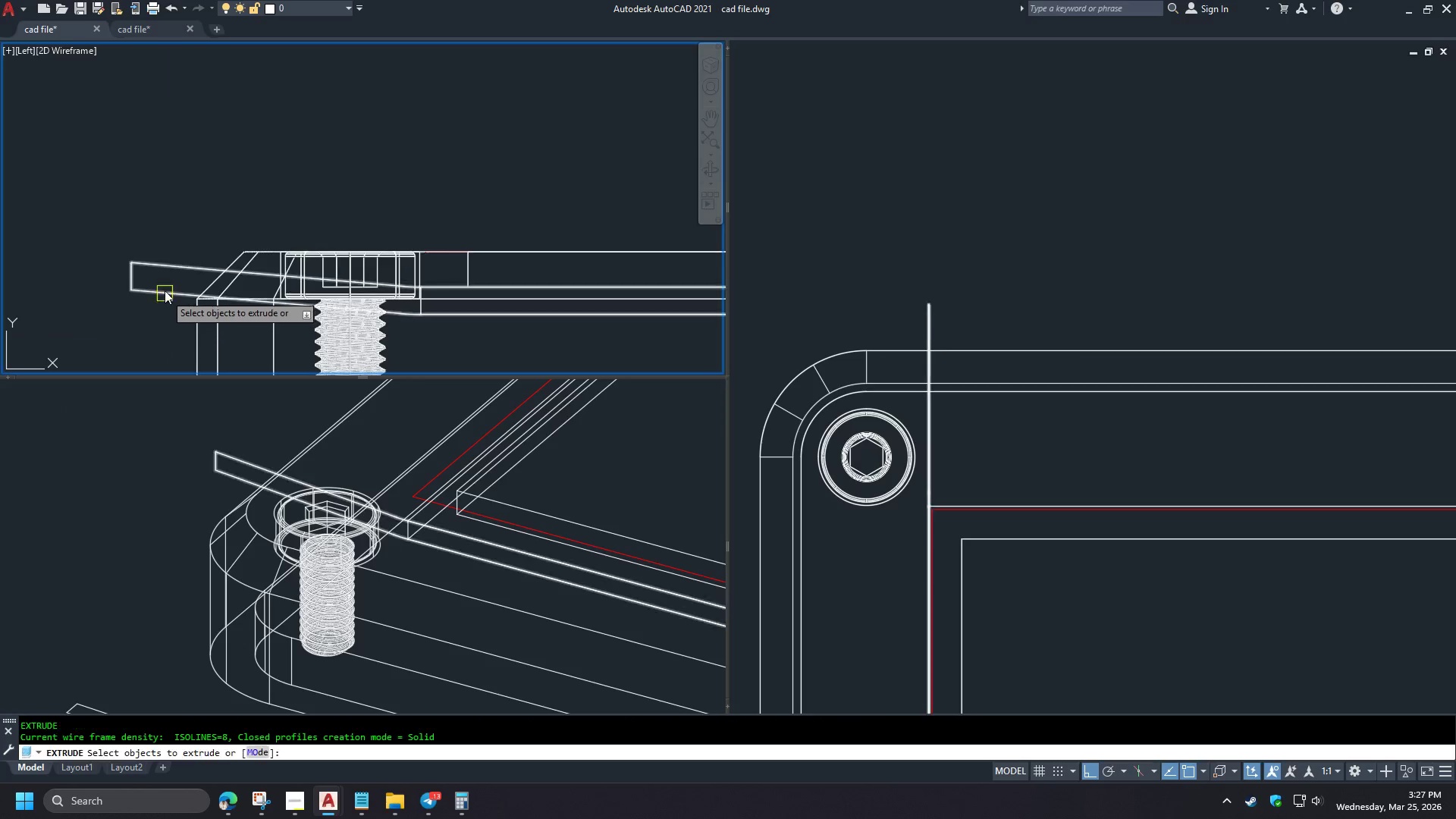 
left_click([165, 290])
 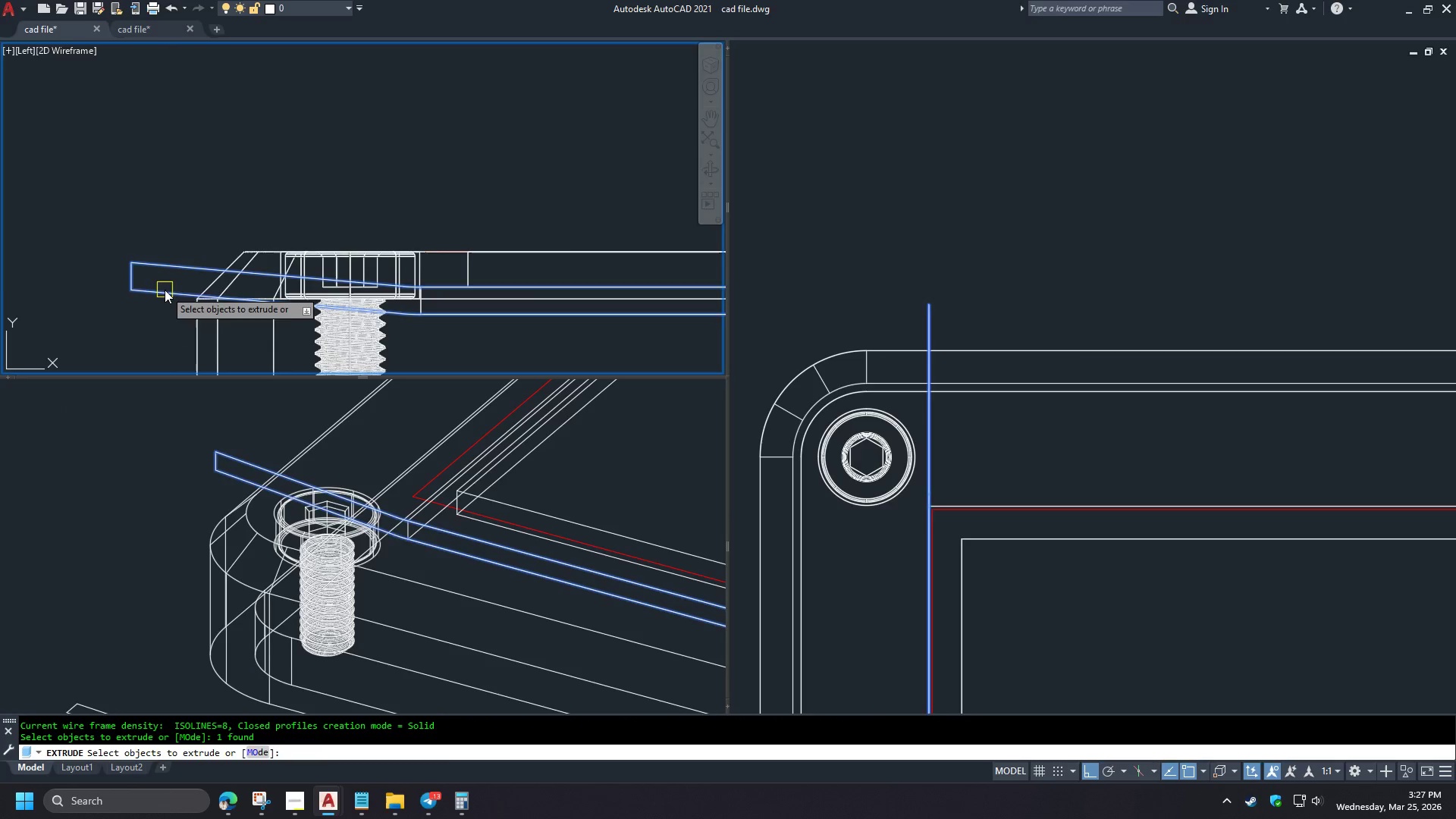 
key(Space)
 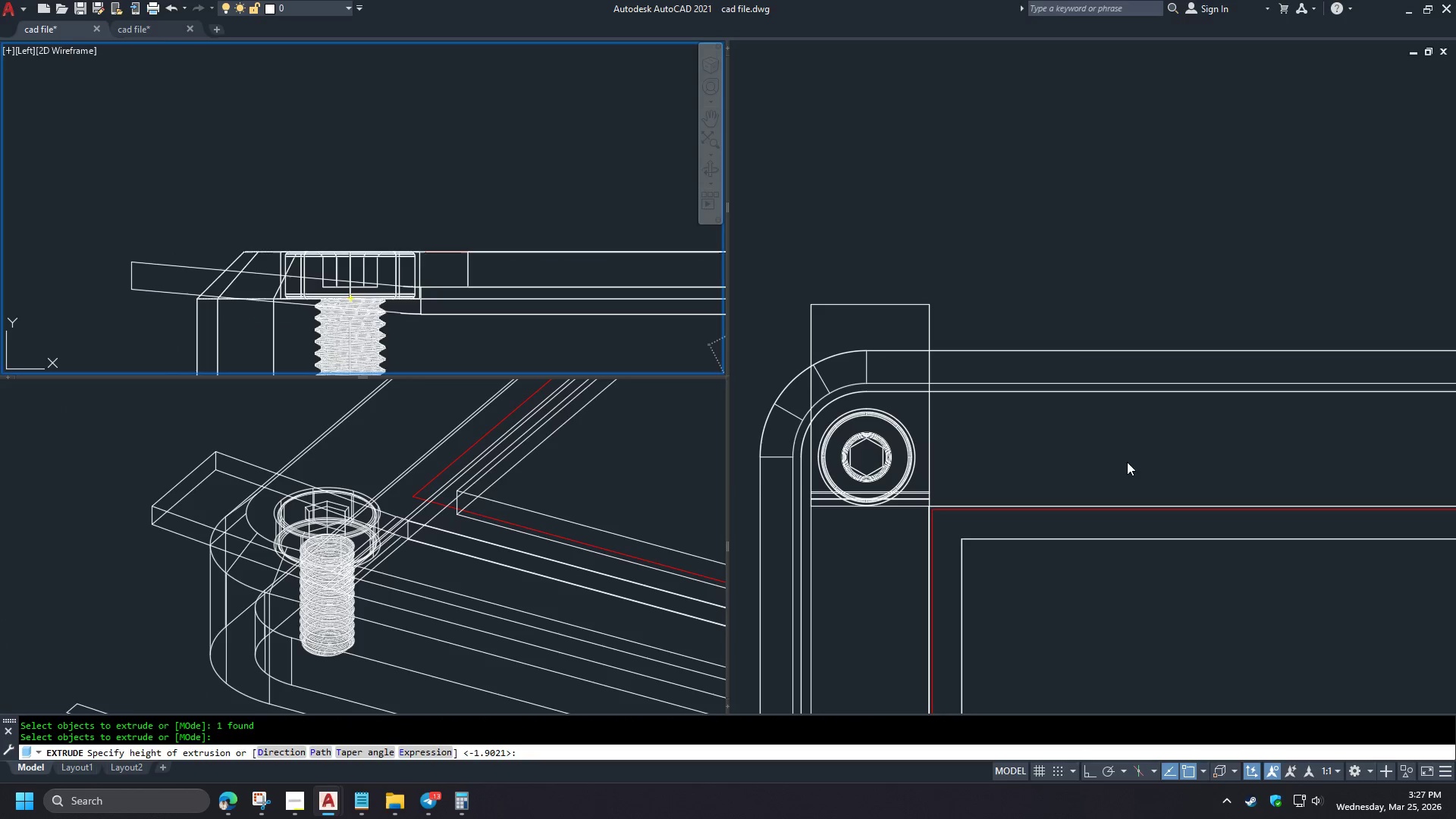 
left_click([1047, 480])
 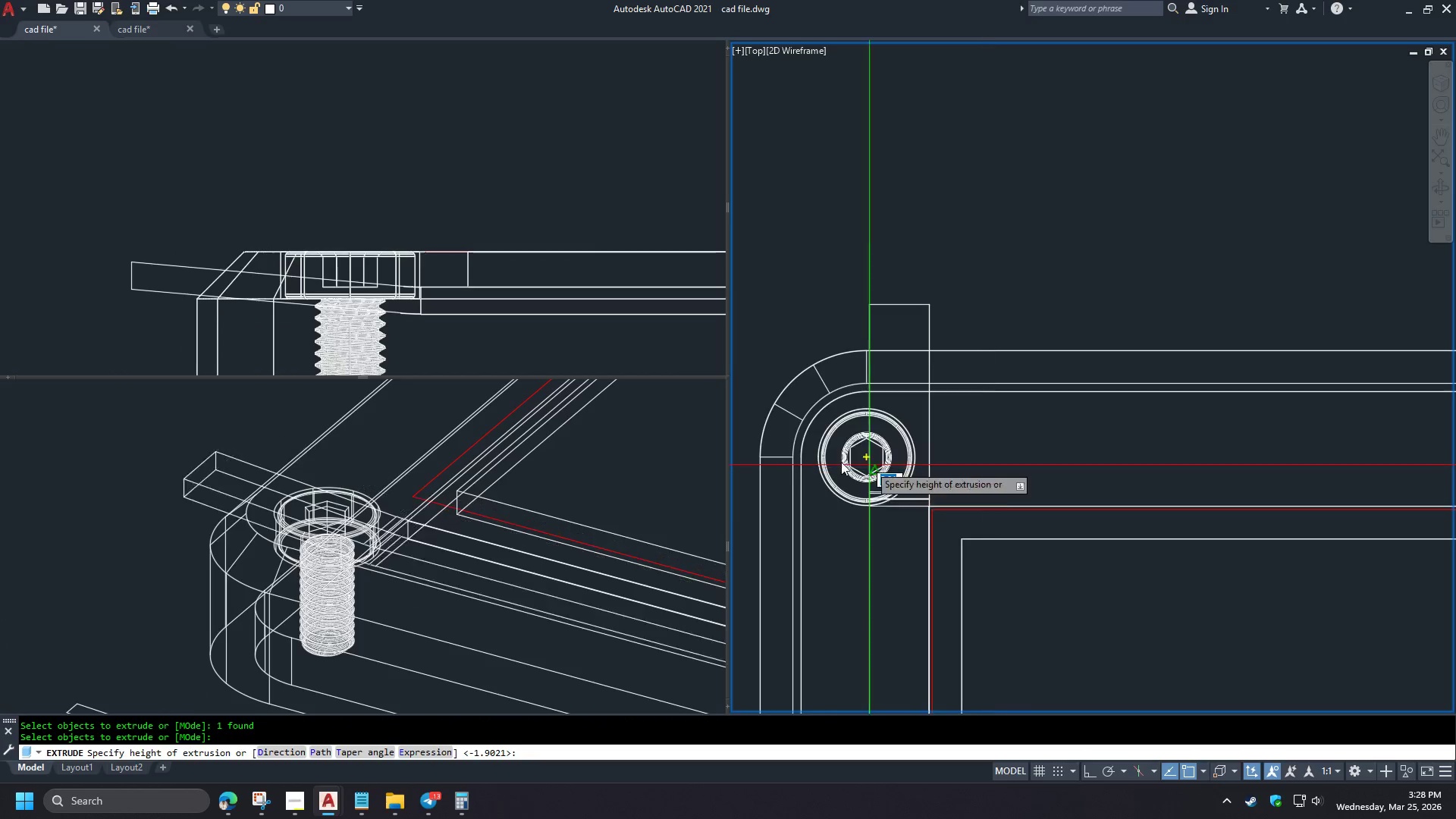 
scroll: coordinate [820, 457], scroll_direction: down, amount: 3.0
 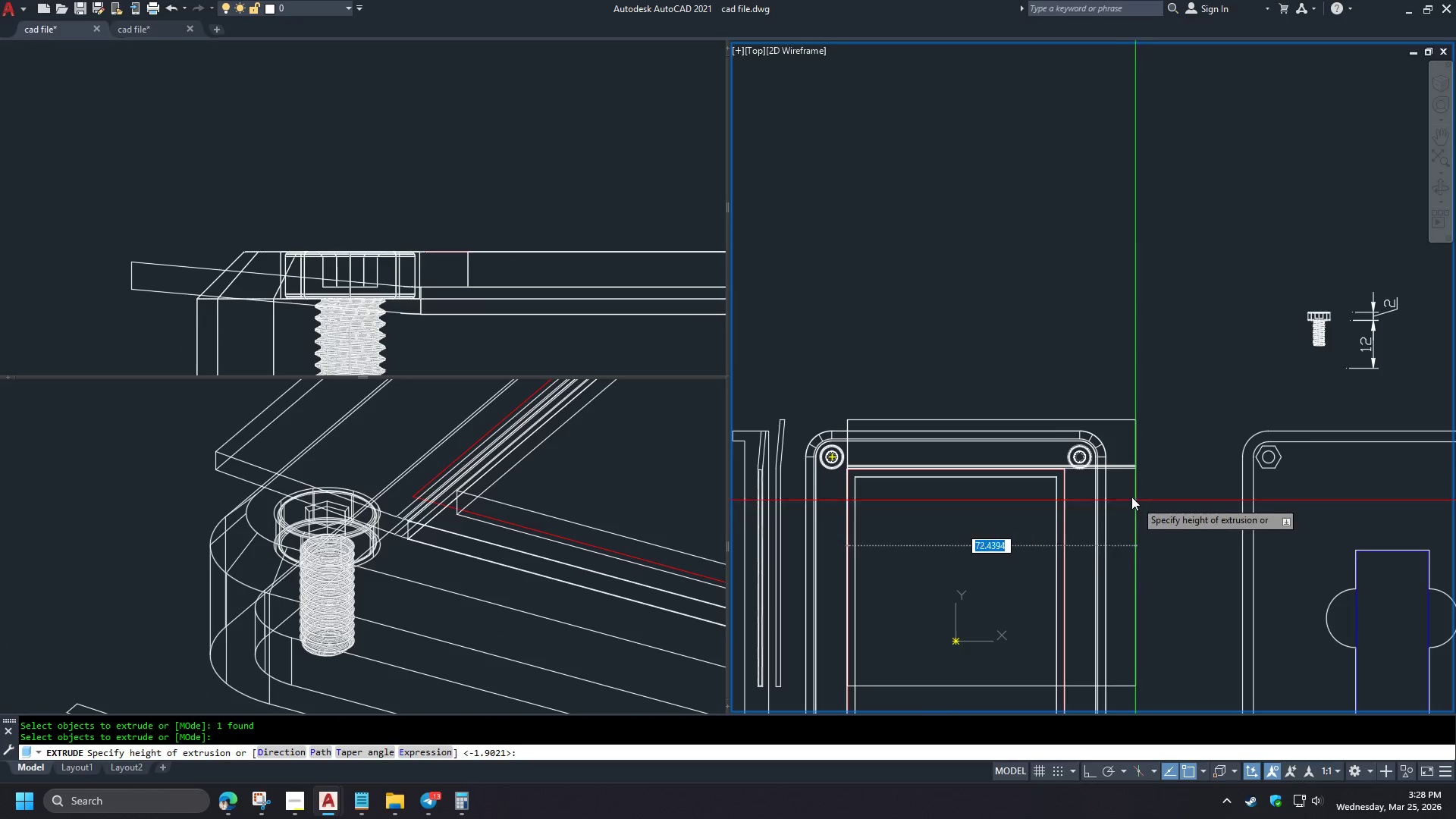 
left_click([980, 466])
 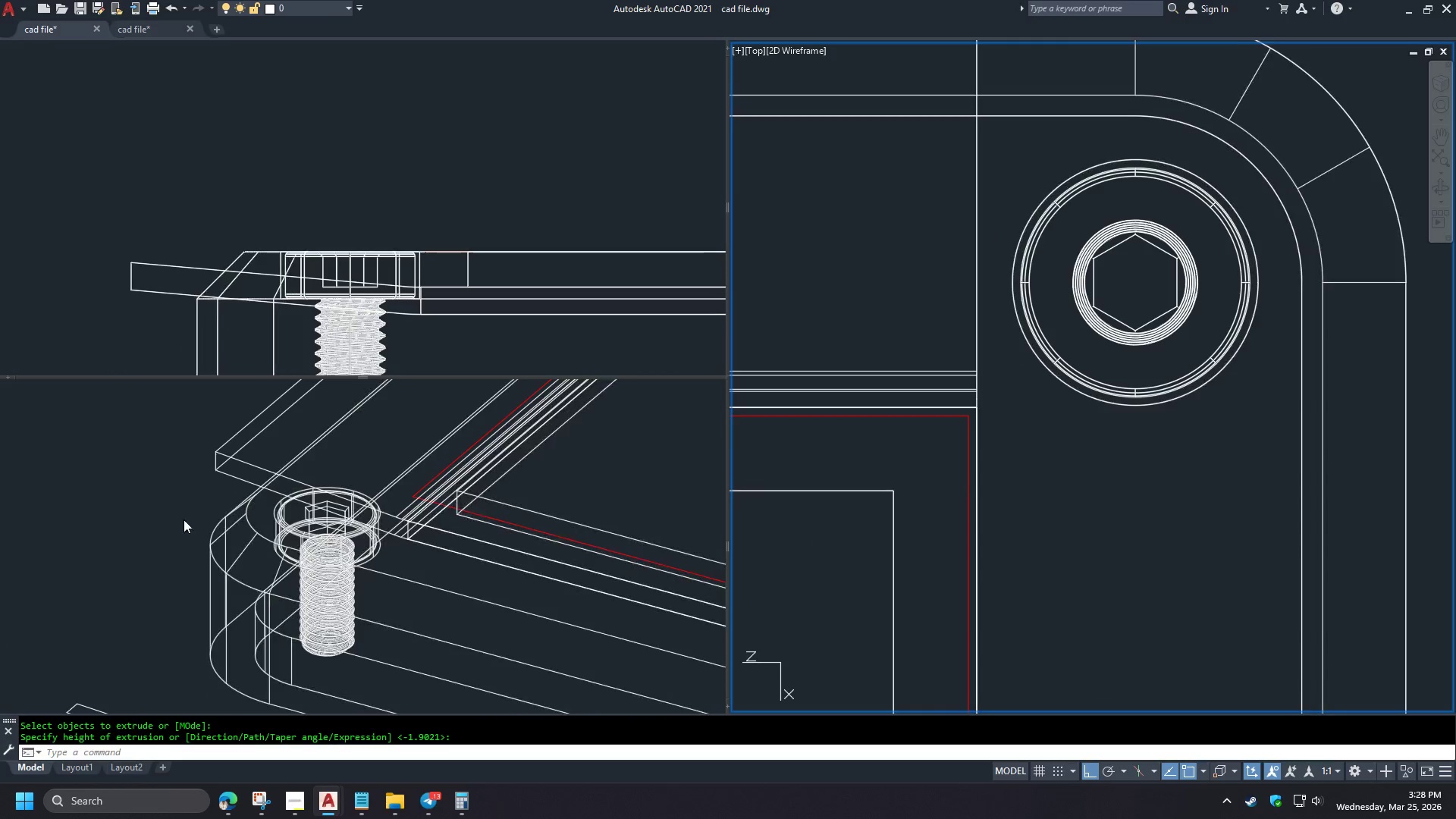 
scroll: coordinate [1043, 498], scroll_direction: up, amount: 5.0
 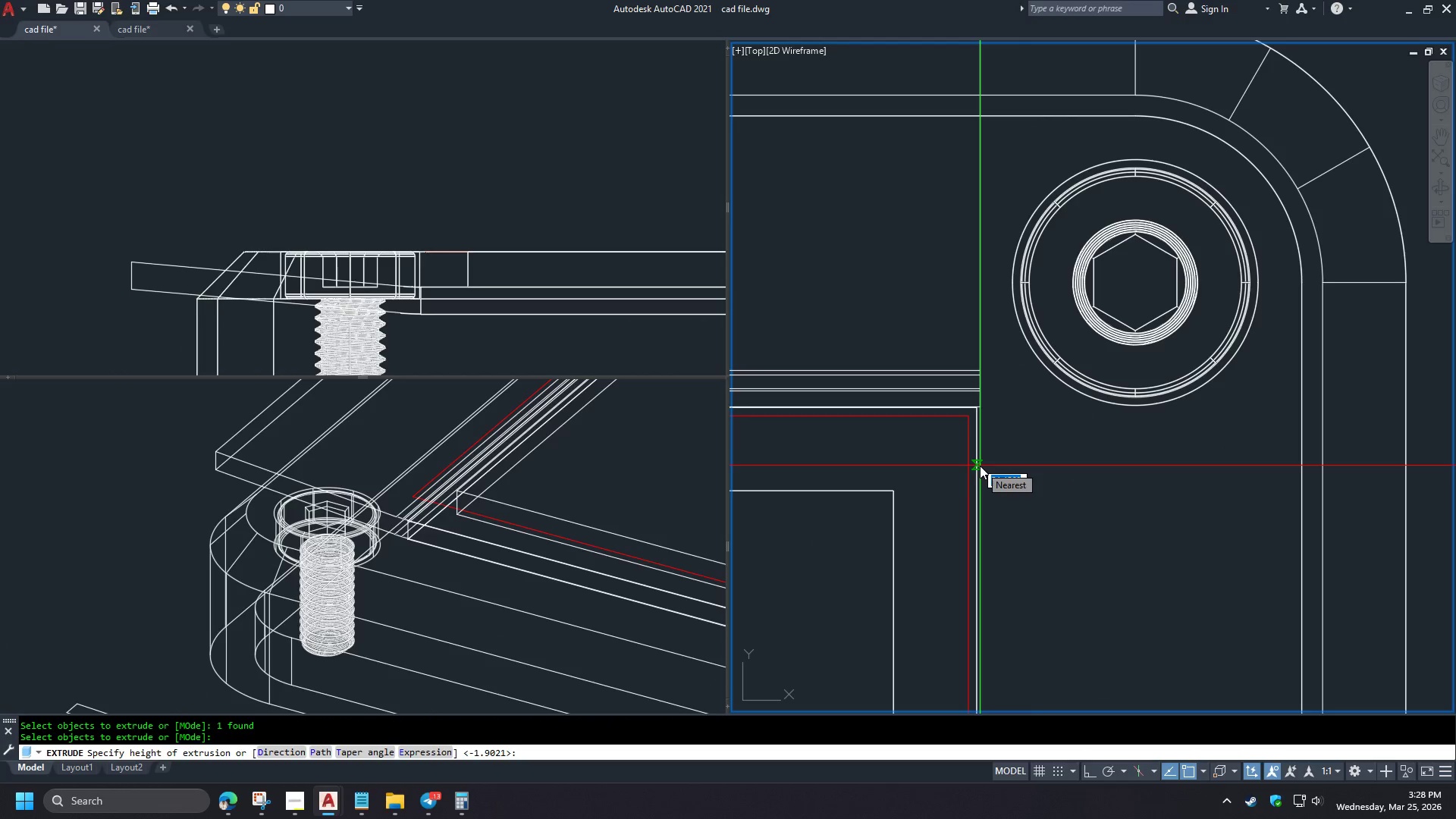 
left_click([131, 527])
 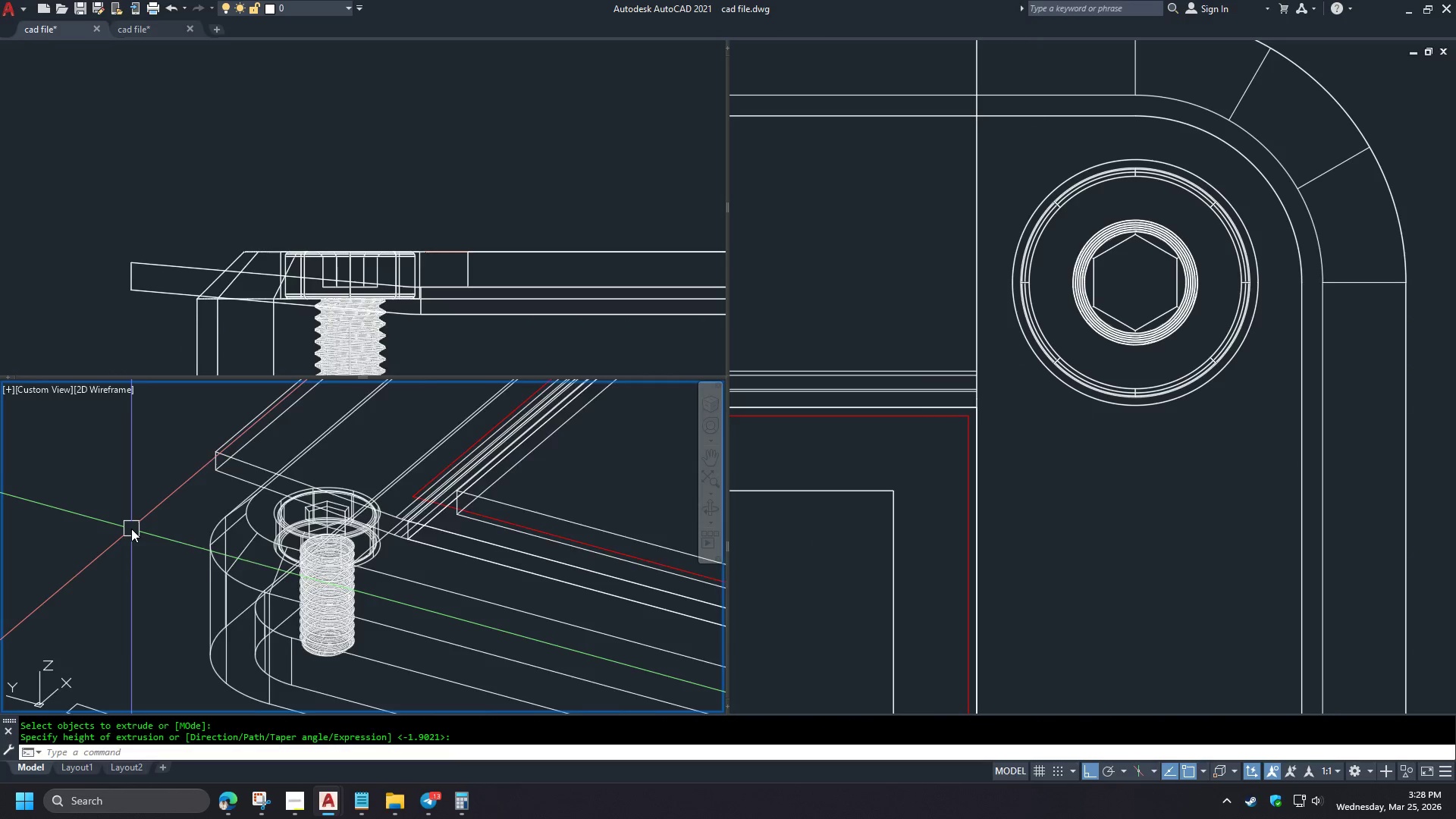 
hold_key(key=ShiftLeft, duration=1.5)
 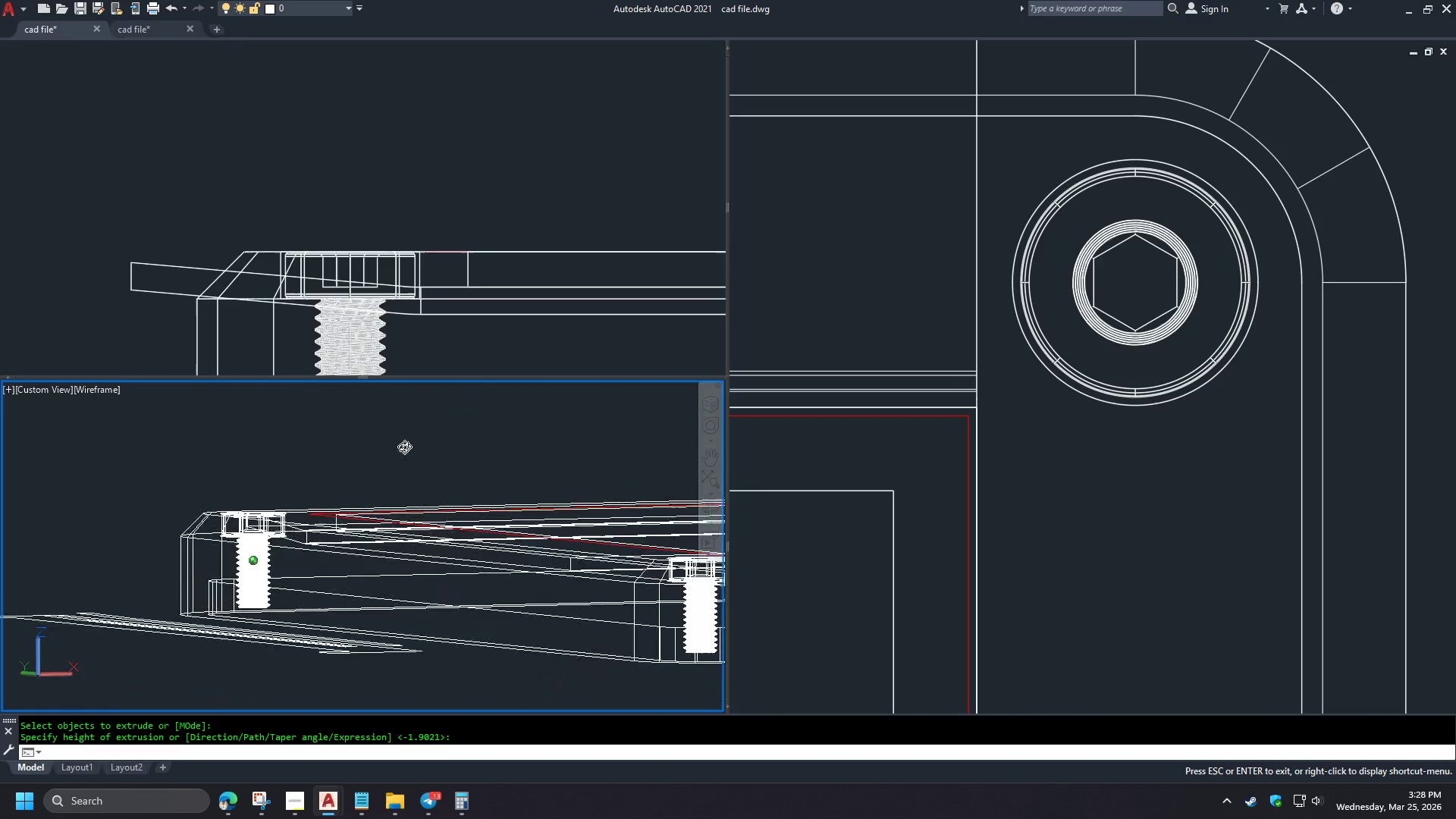 
hold_key(key=ShiftLeft, duration=1.51)
 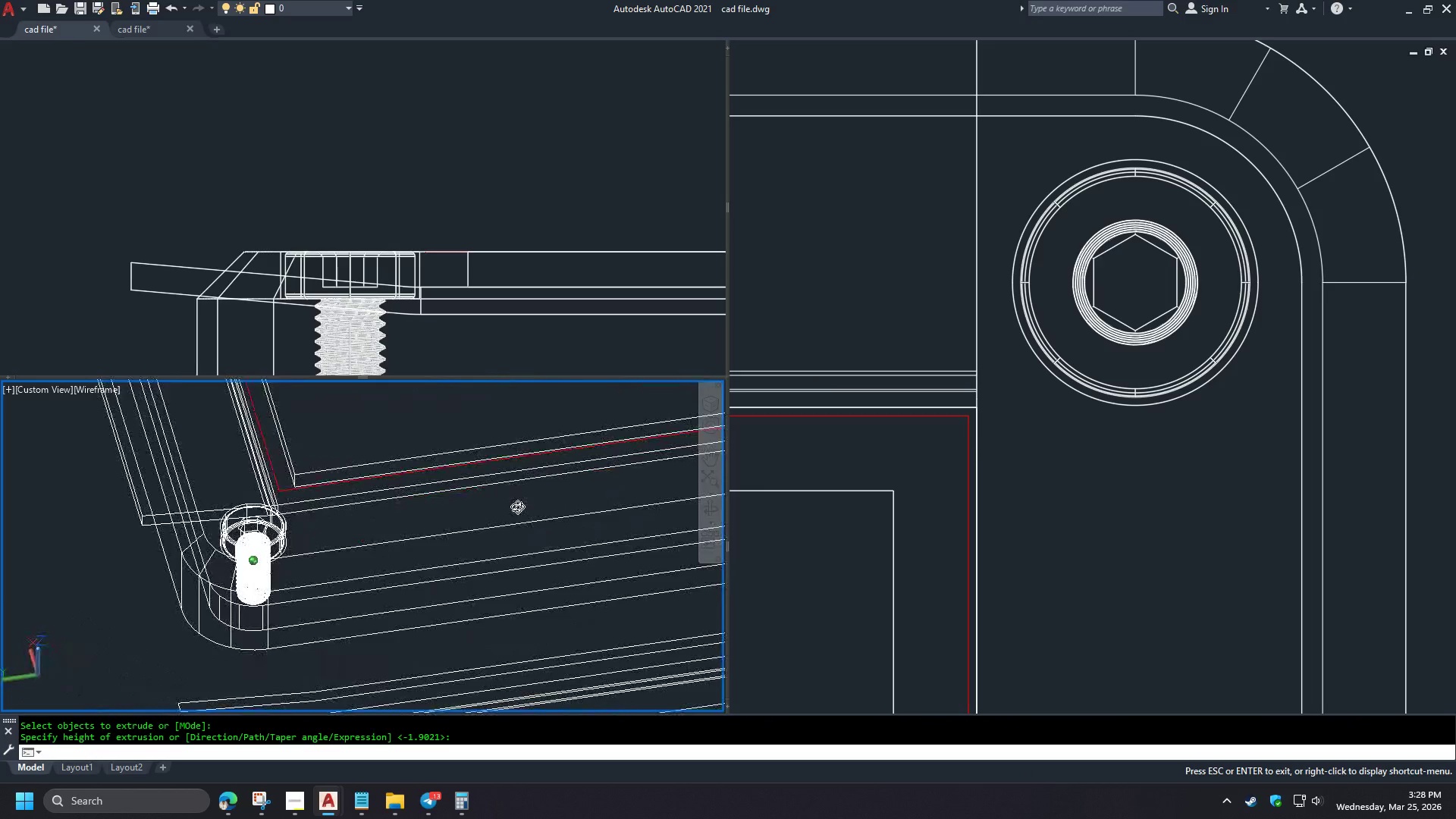 
scroll: coordinate [131, 531], scroll_direction: down, amount: 1.0
 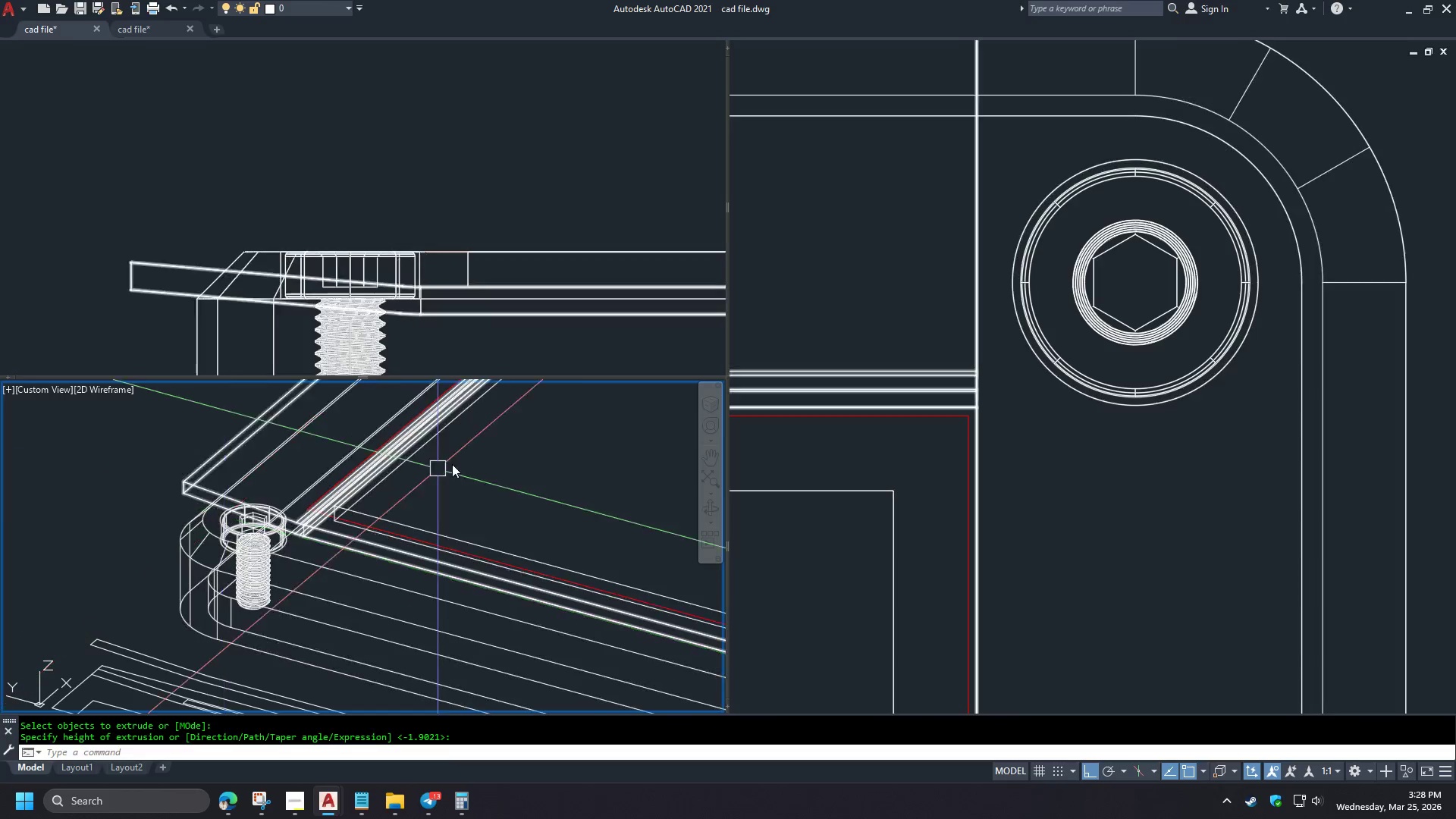 
hold_key(key=ShiftLeft, duration=1.38)
 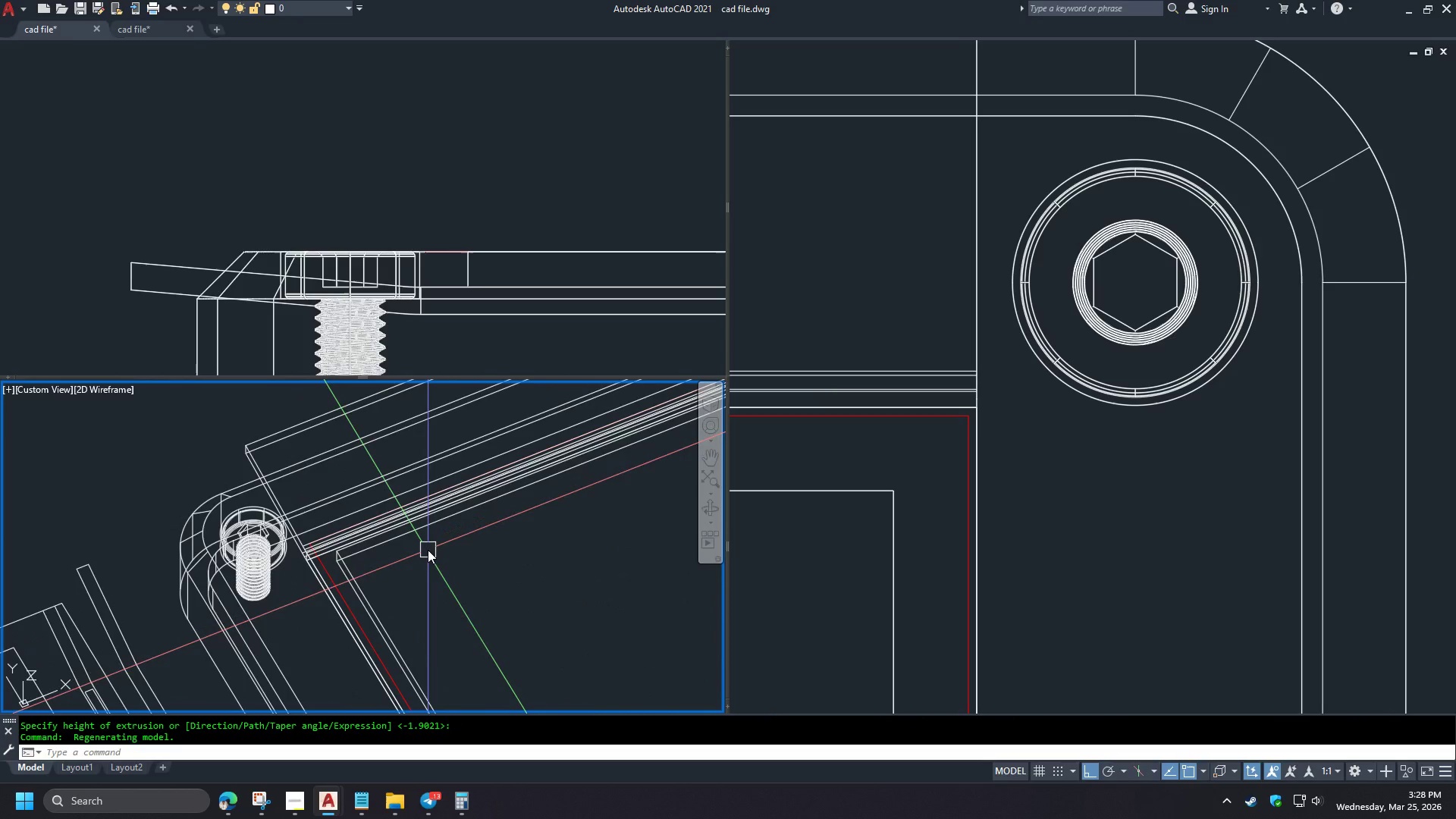 
type(su )
 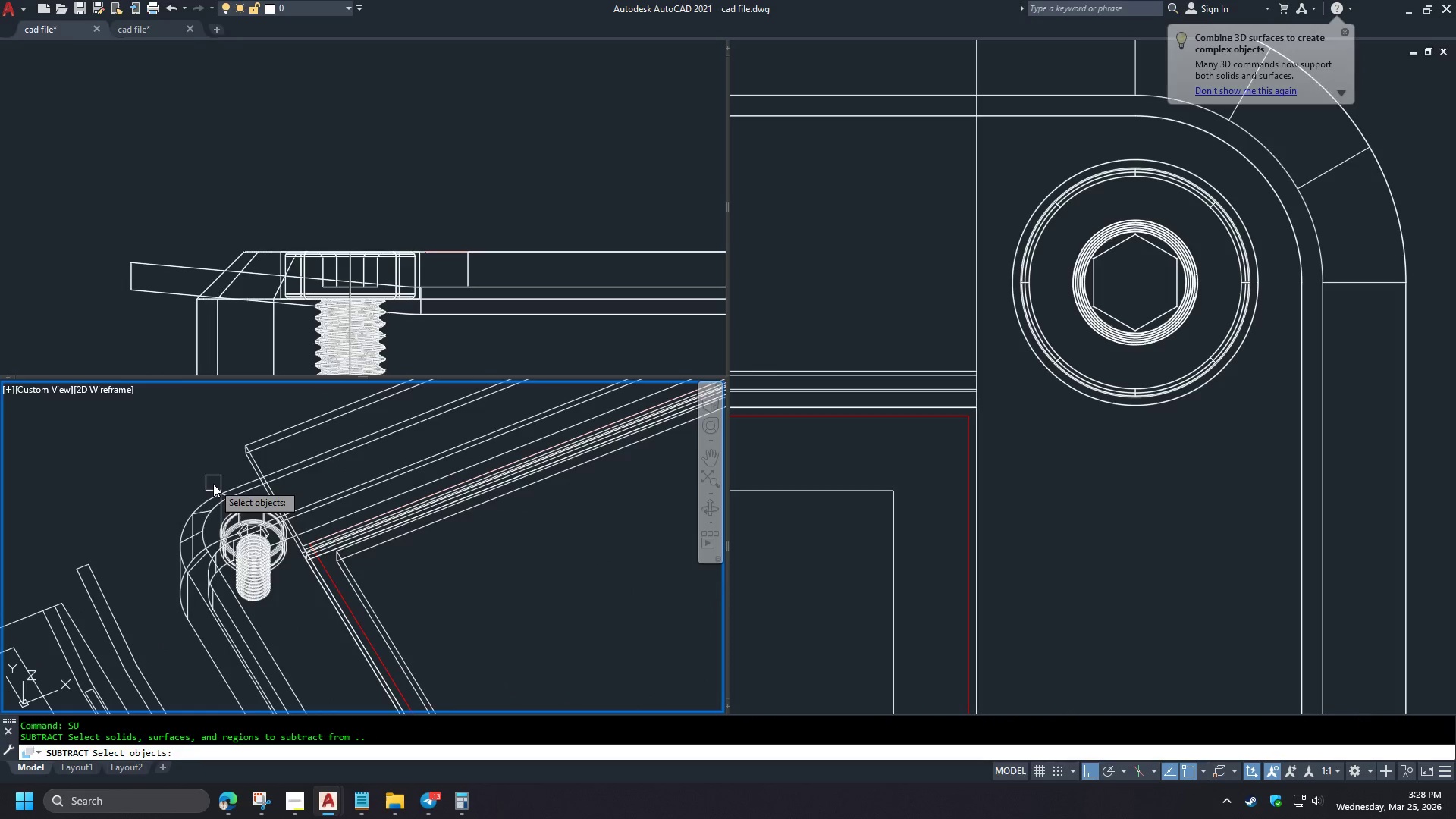 
left_click([213, 488])
 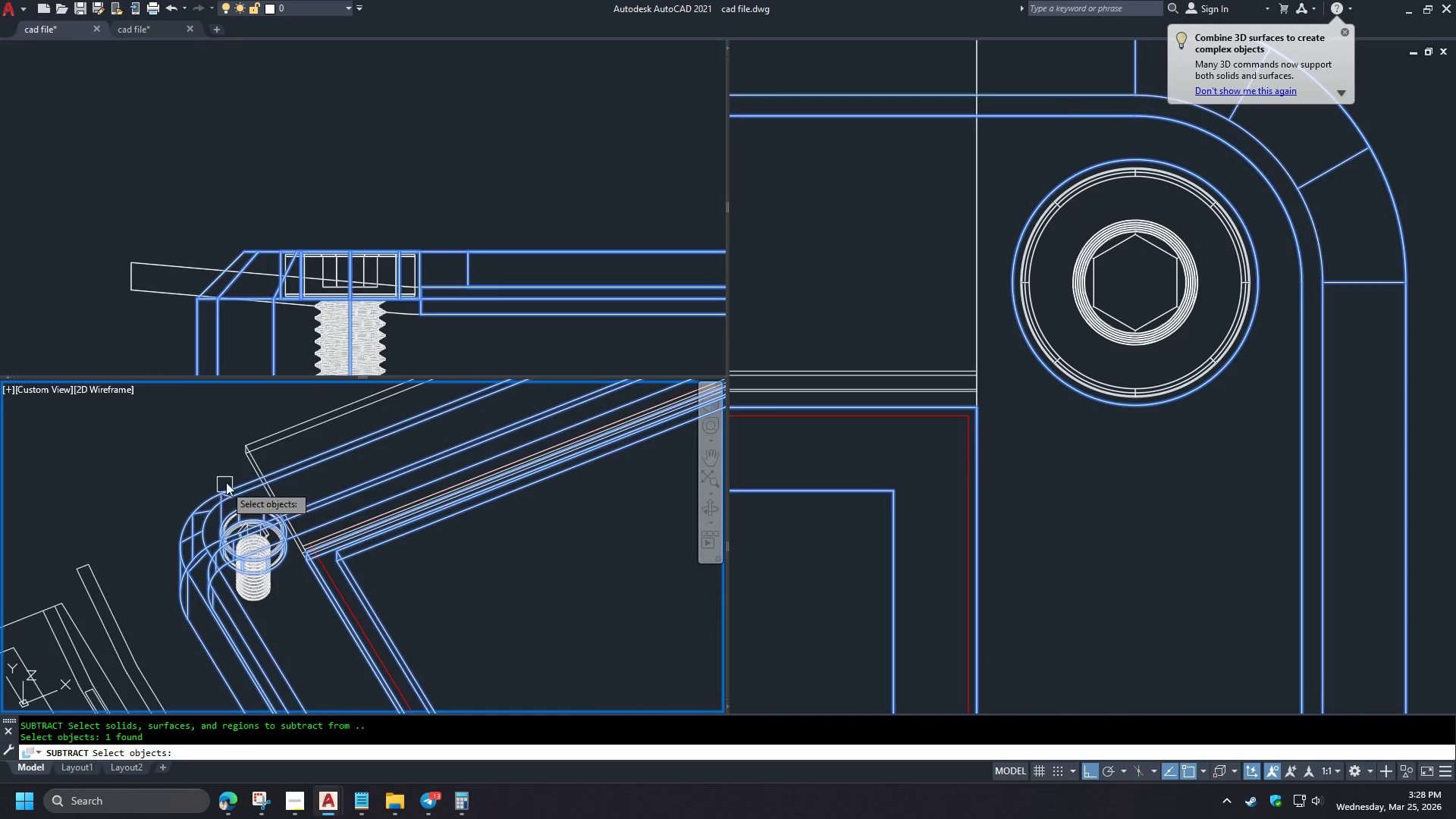 
key(Space)
 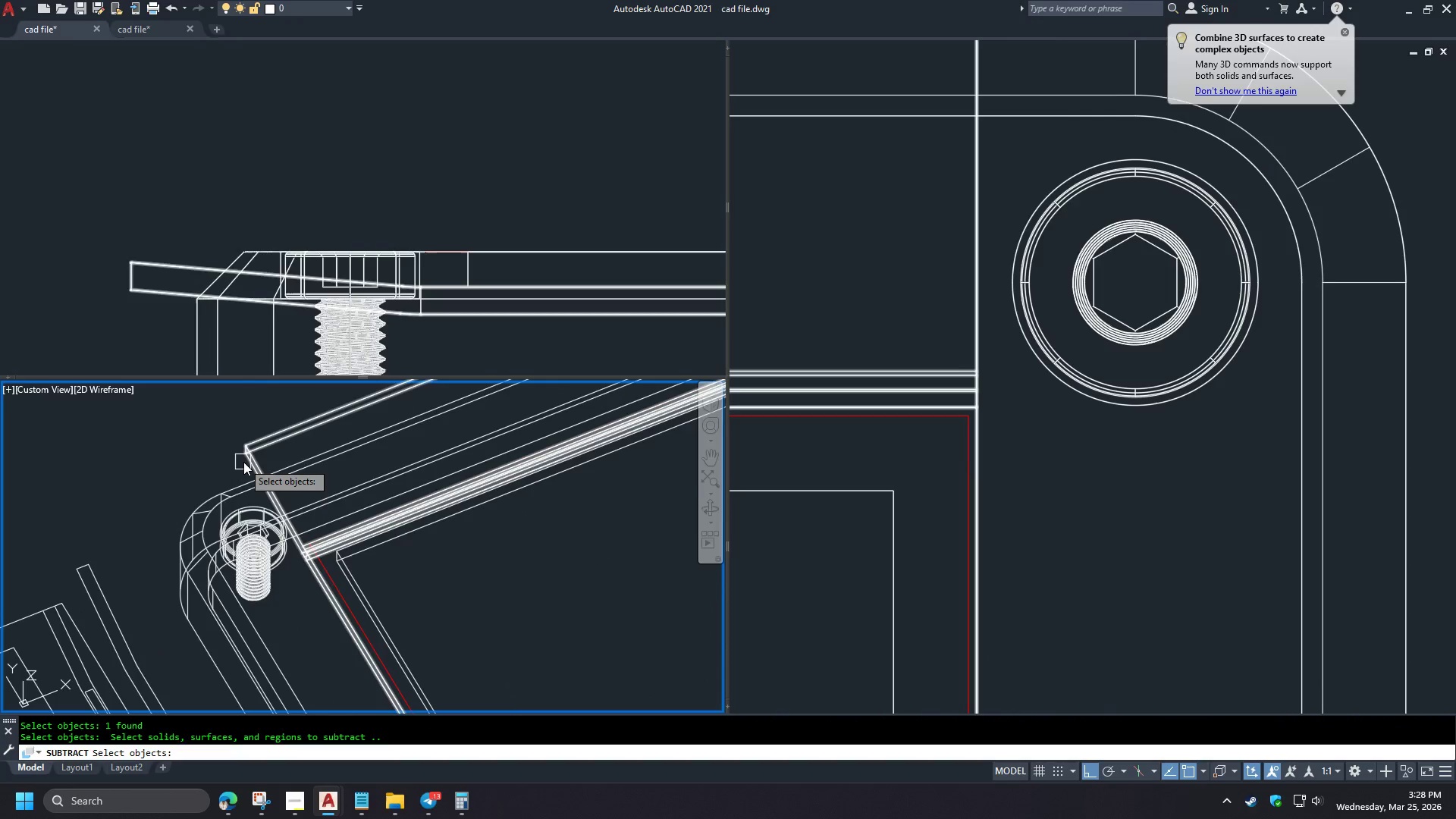 
left_click([244, 460])
 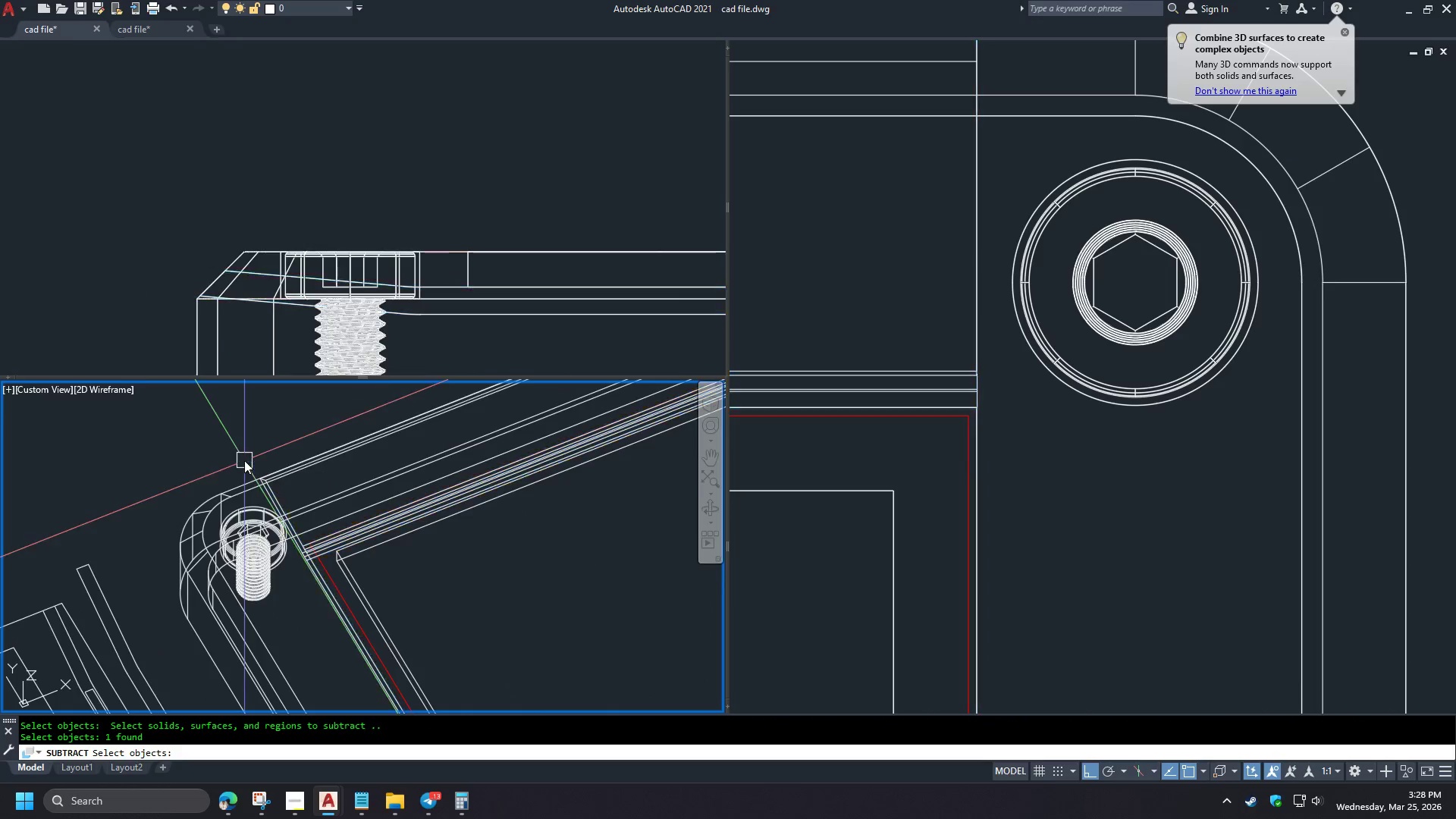 
key(Space)
 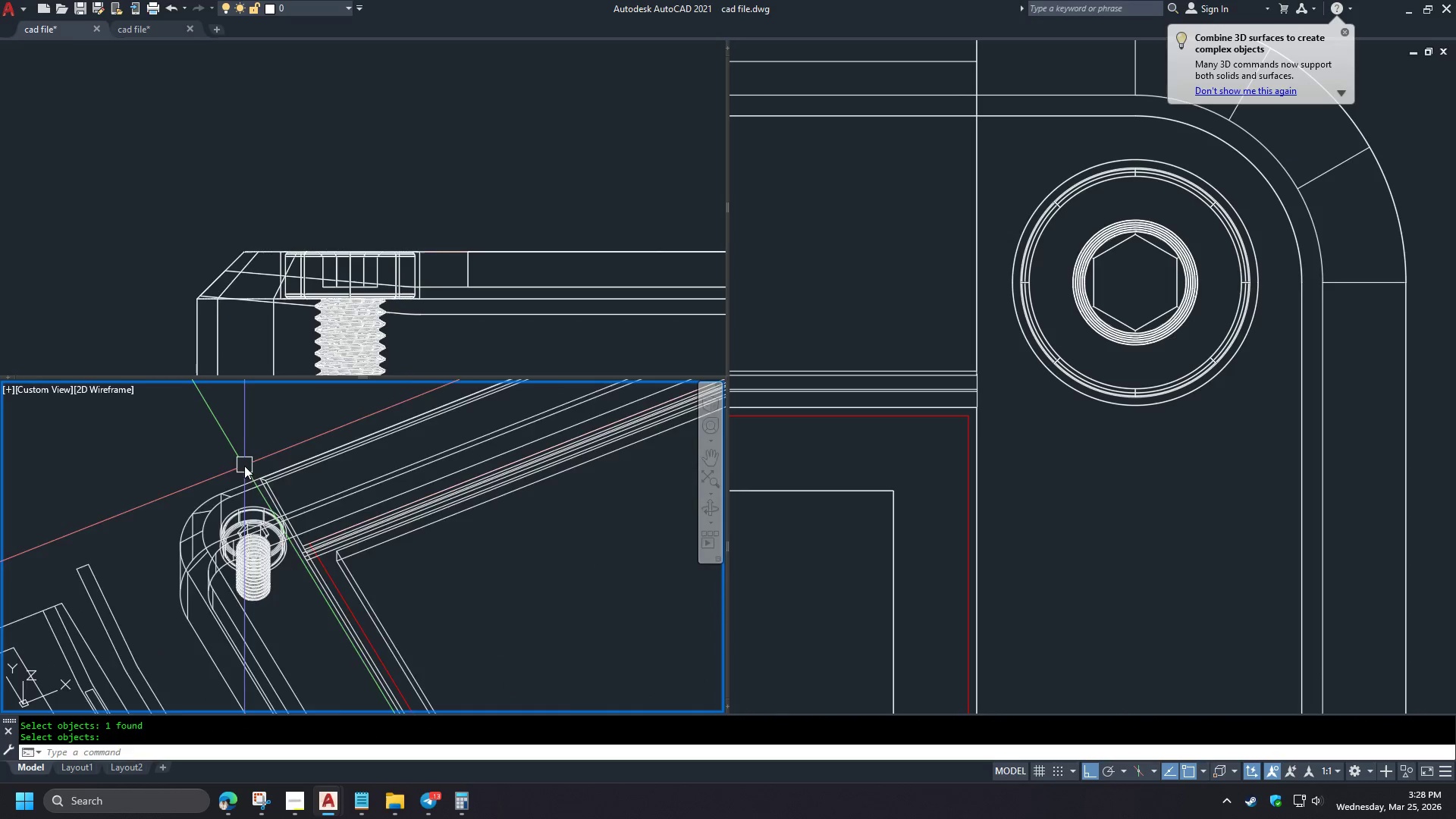 
hold_key(key=ShiftLeft, duration=1.5)
 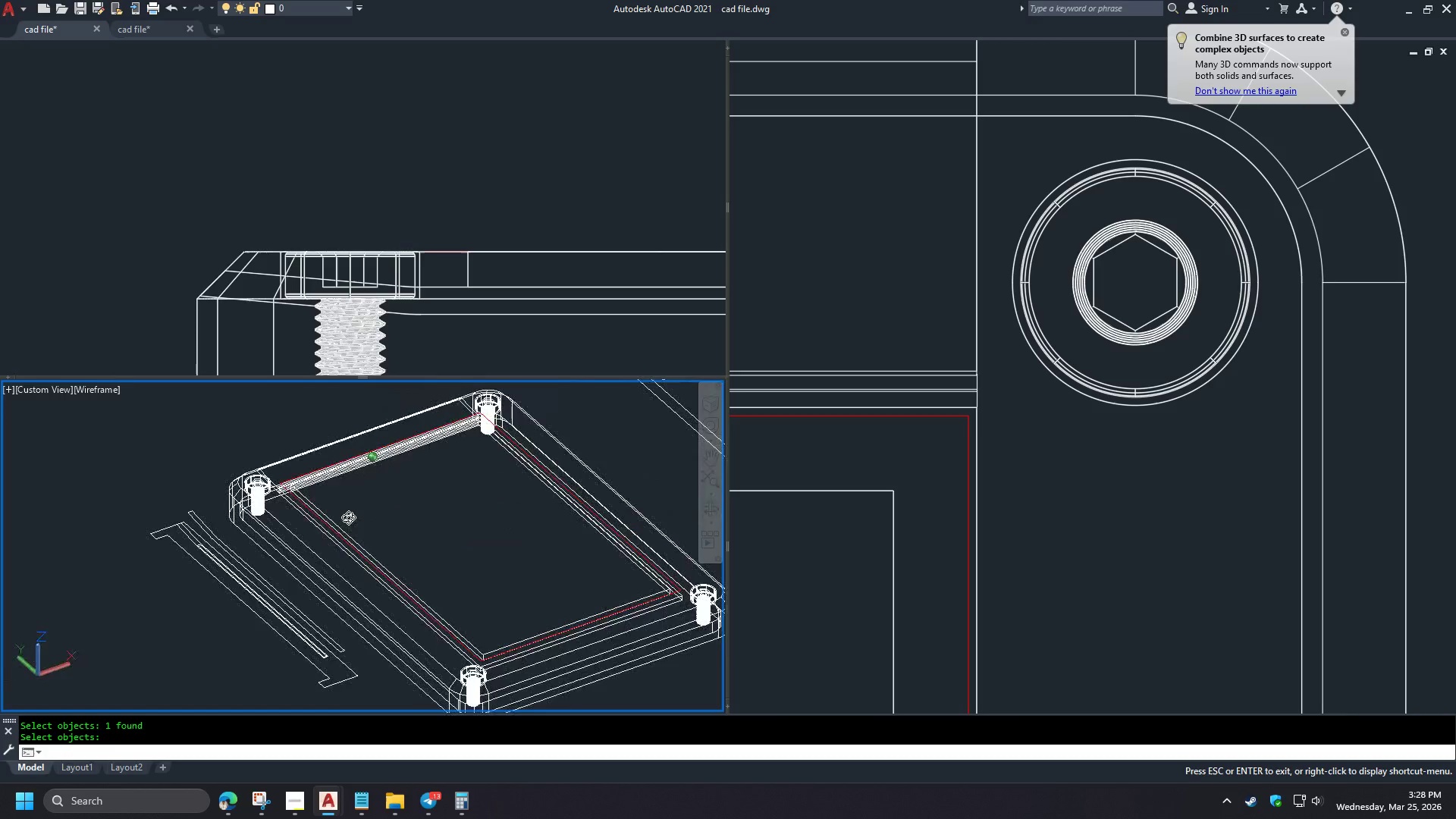 
type(vs )
 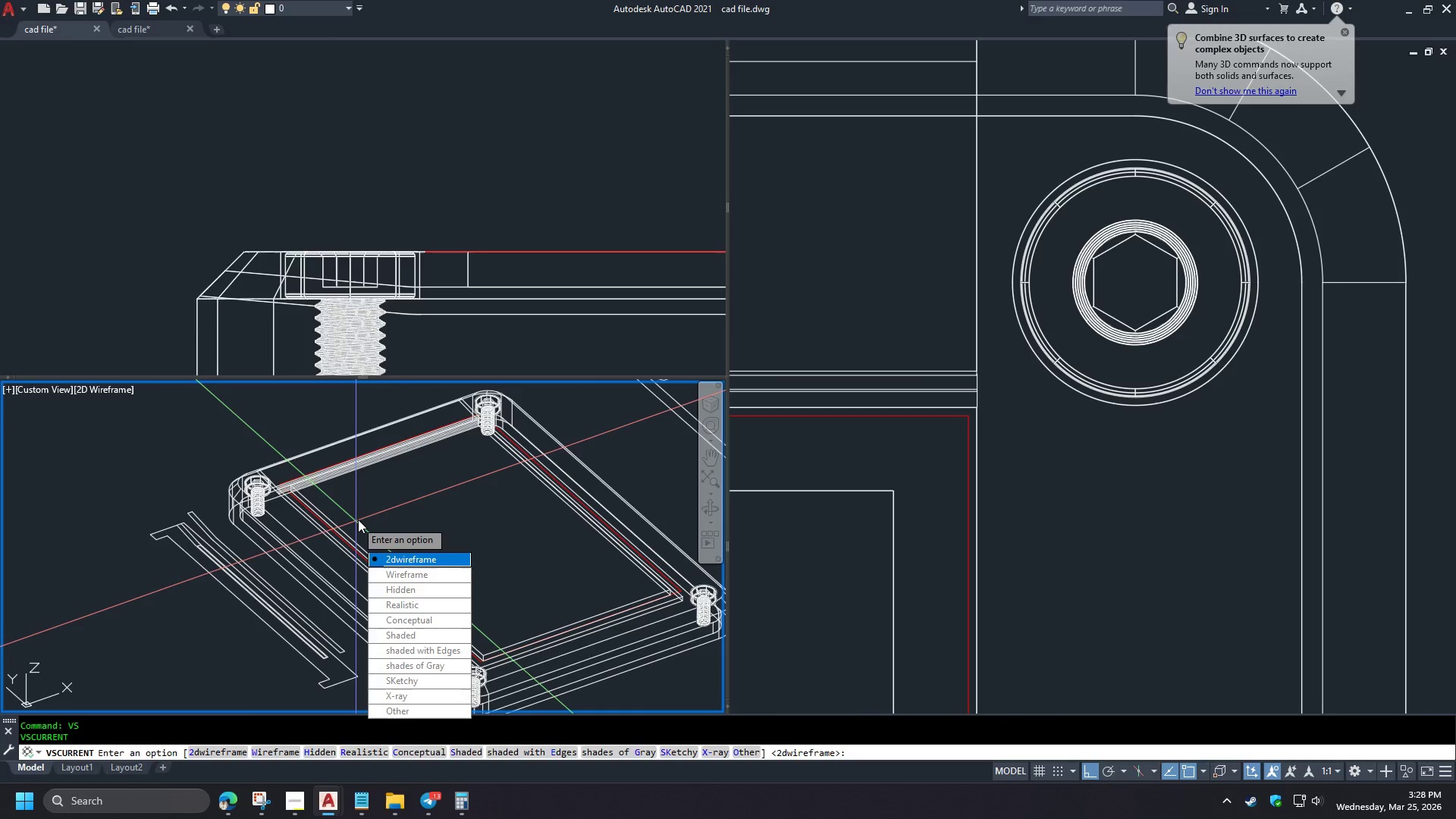 
scroll: coordinate [250, 471], scroll_direction: down, amount: 2.0
 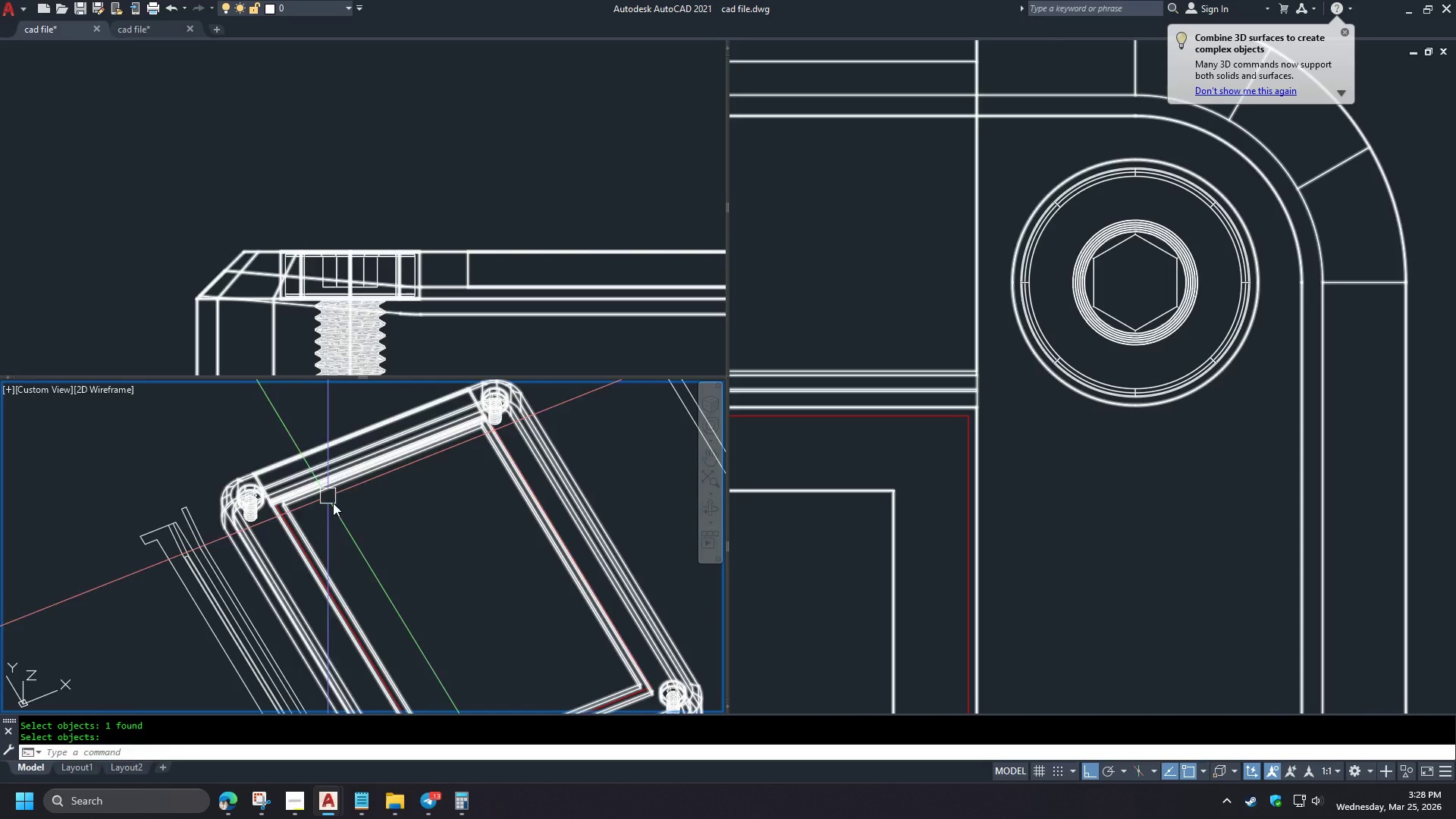 
type(2 vs )
 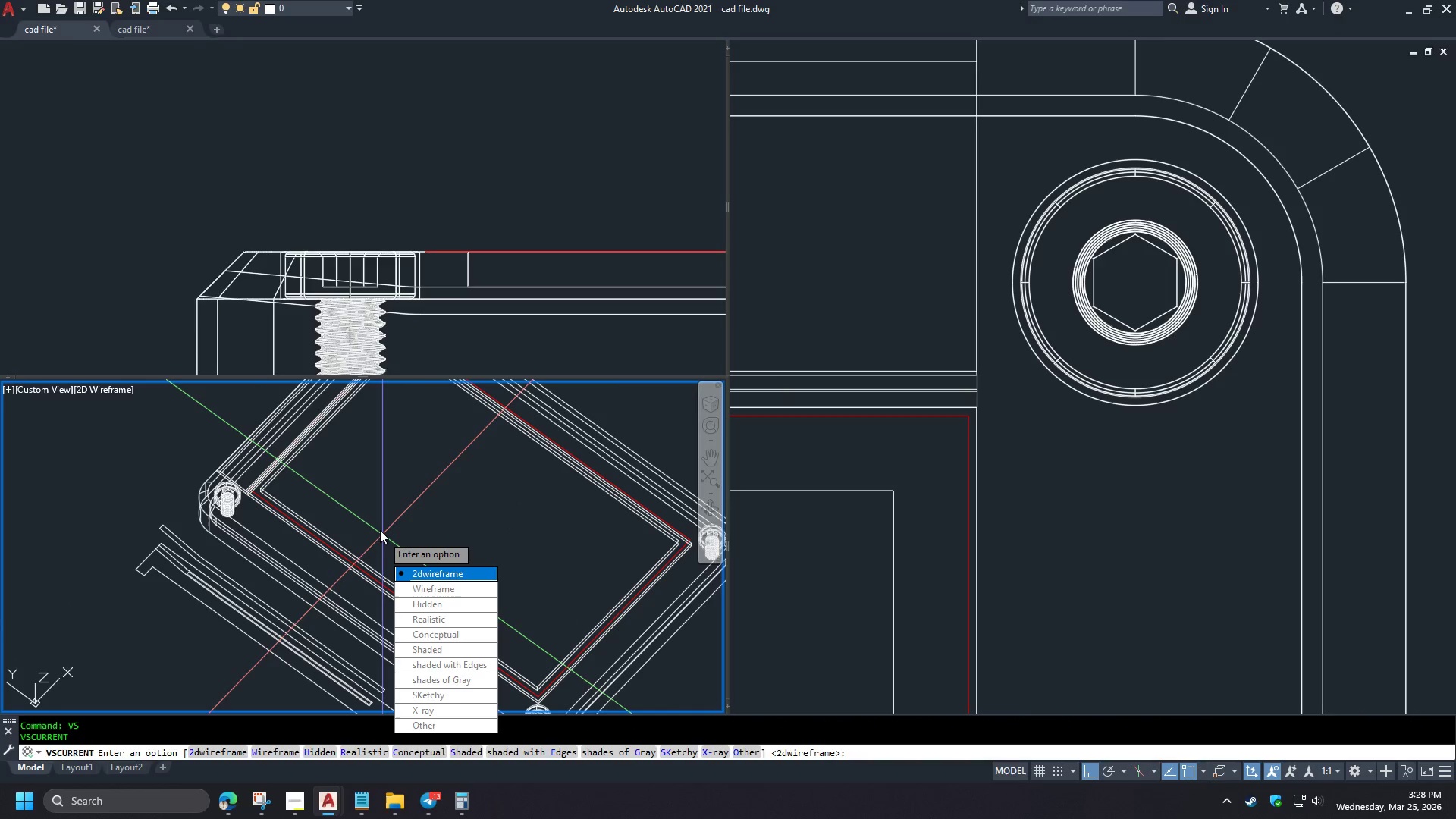 
key(H)
 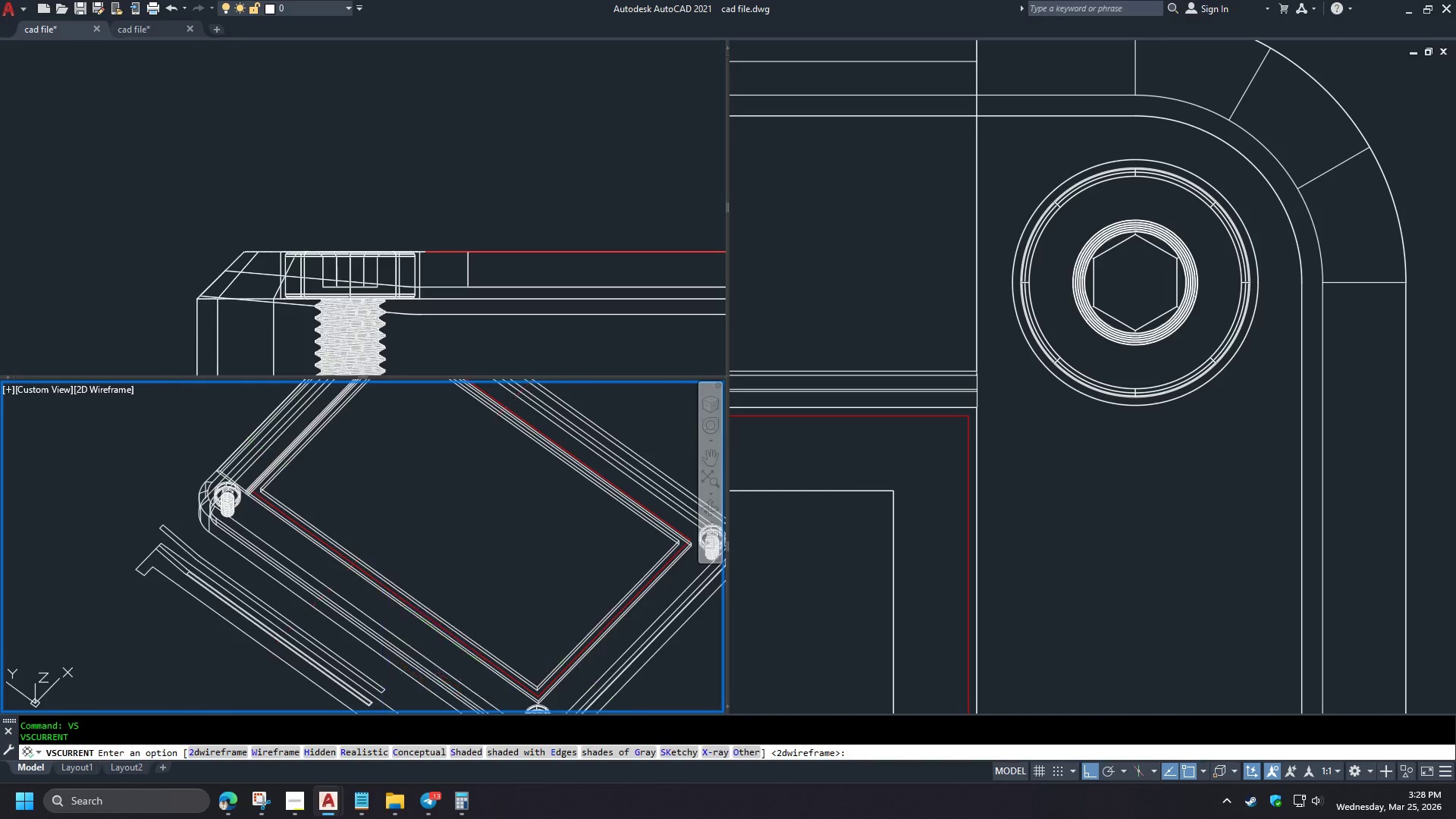 
key(Space)
 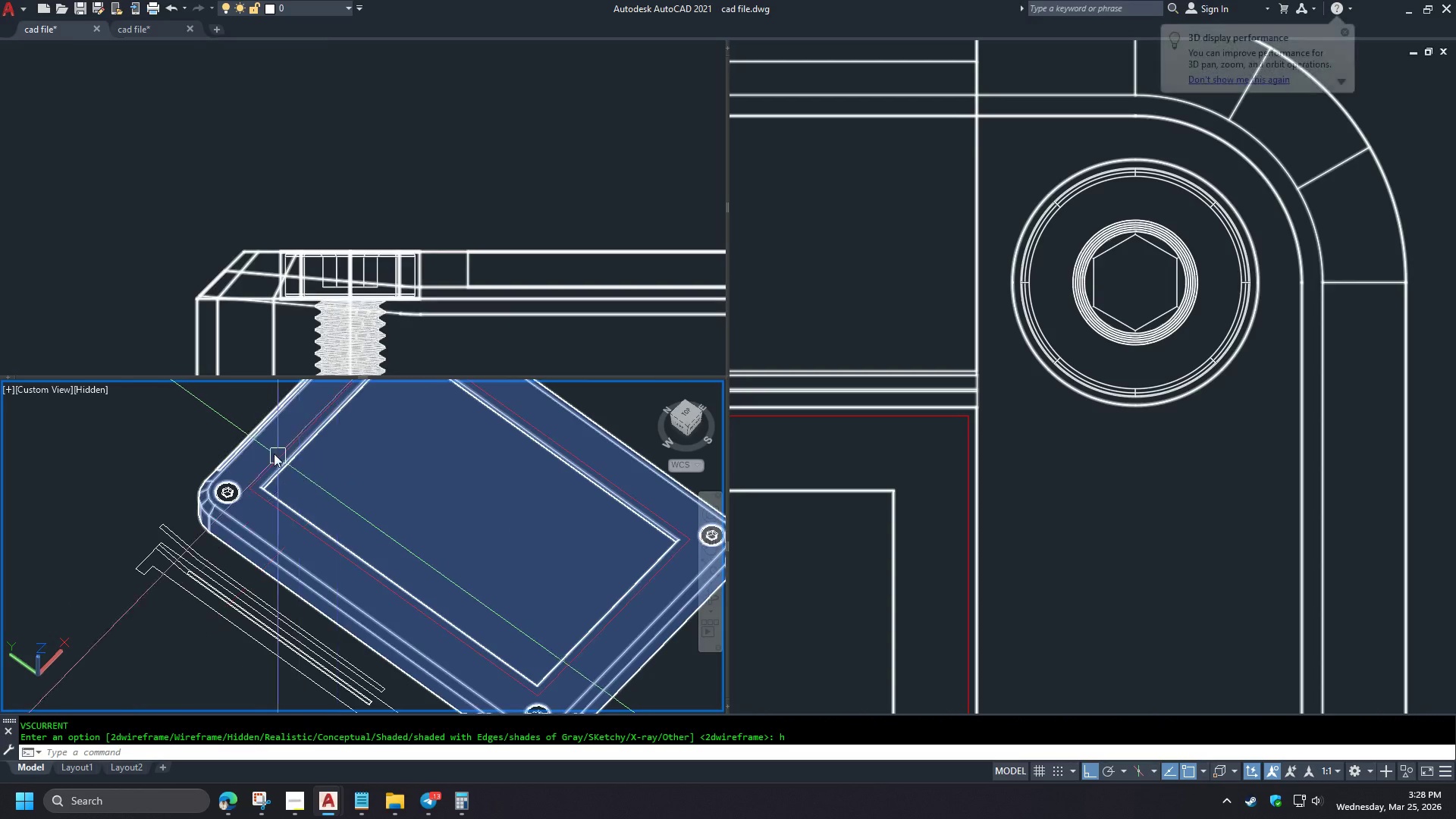 
hold_key(key=ShiftLeft, duration=1.5)
 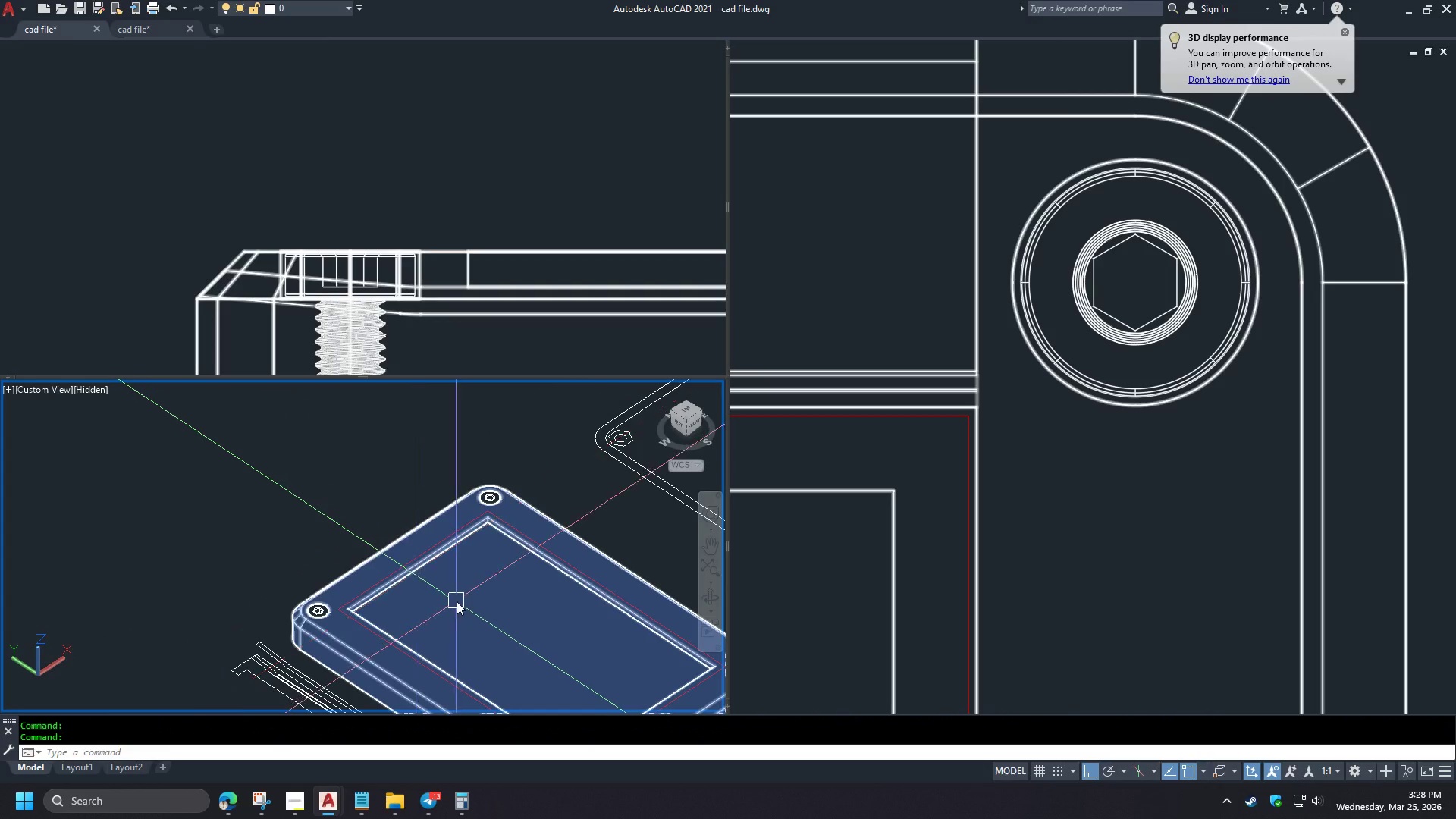 
key(Shift+ShiftLeft)
 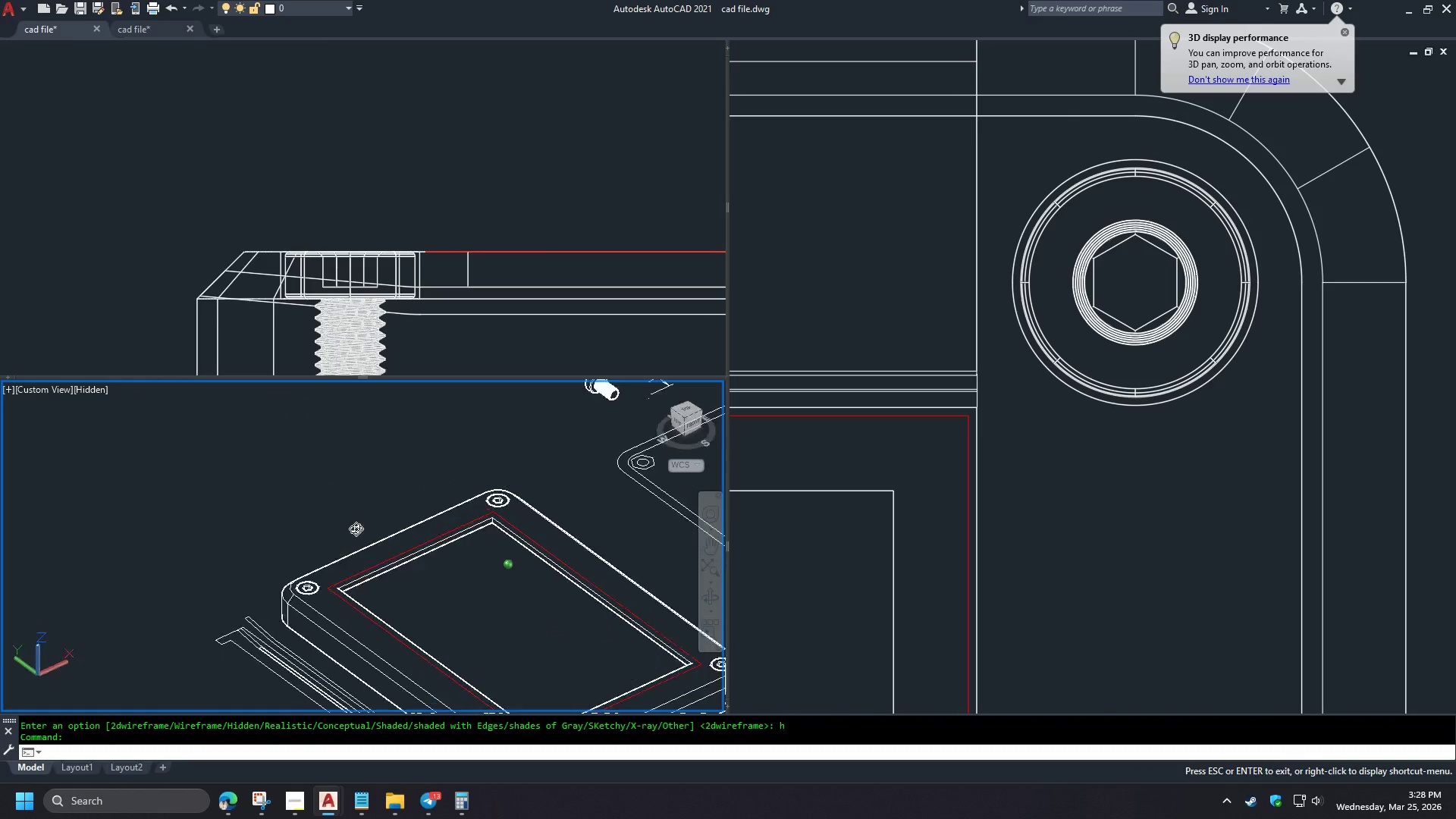 
key(Shift+ShiftLeft)
 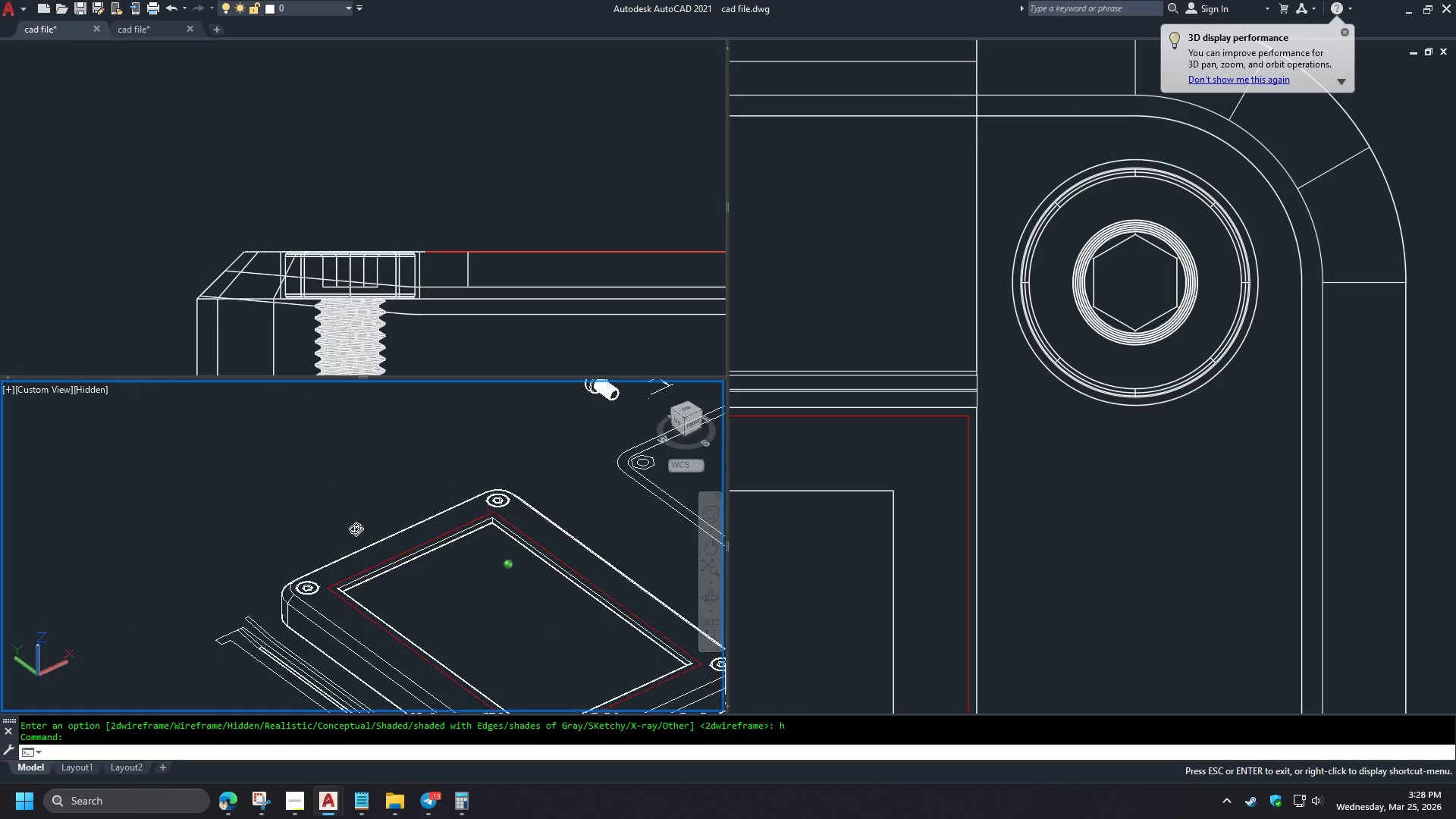 
key(Shift+ShiftLeft)
 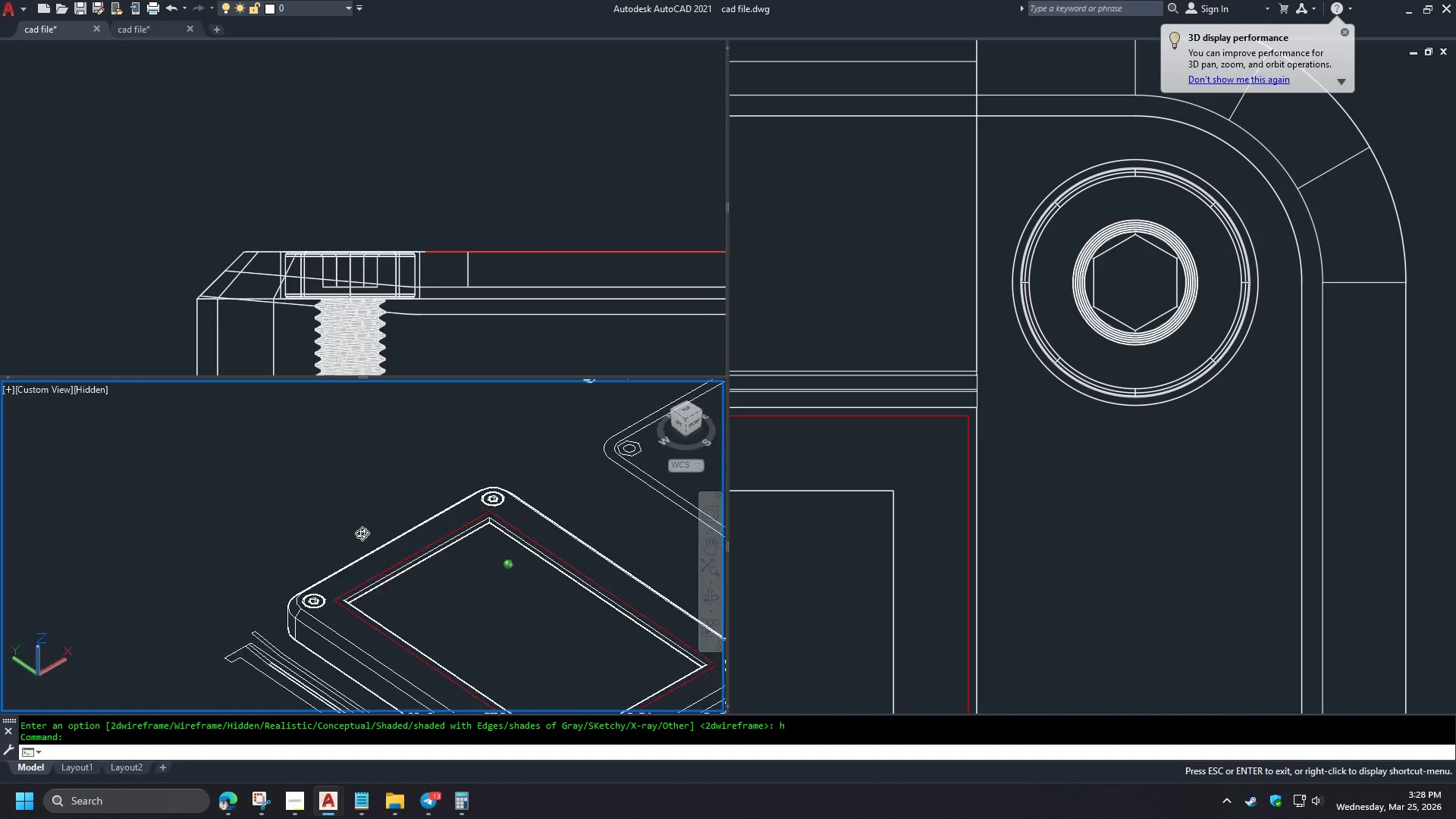 
key(Shift+ShiftLeft)
 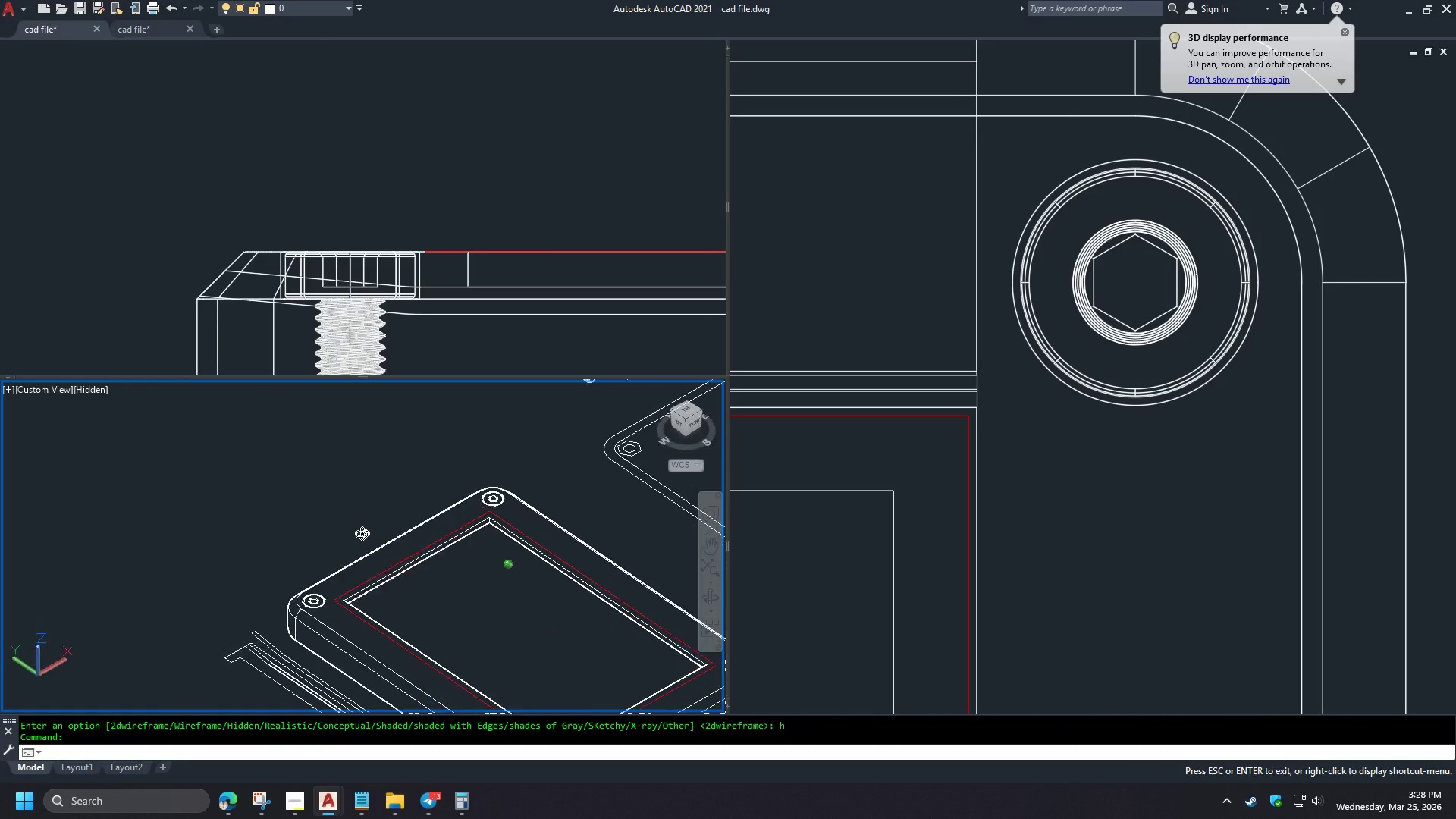 
key(Shift+ShiftLeft)
 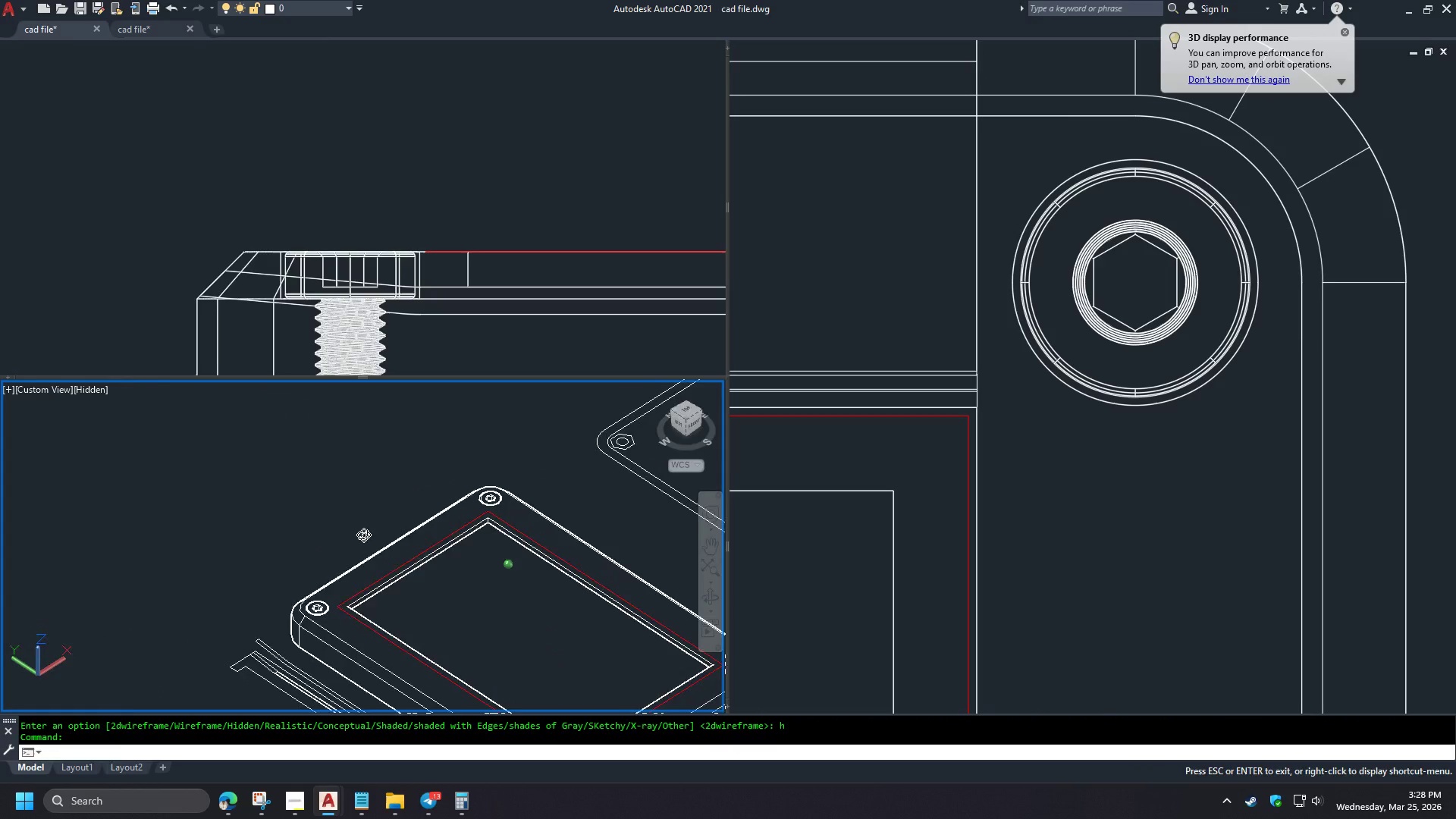 
key(Shift+ShiftLeft)
 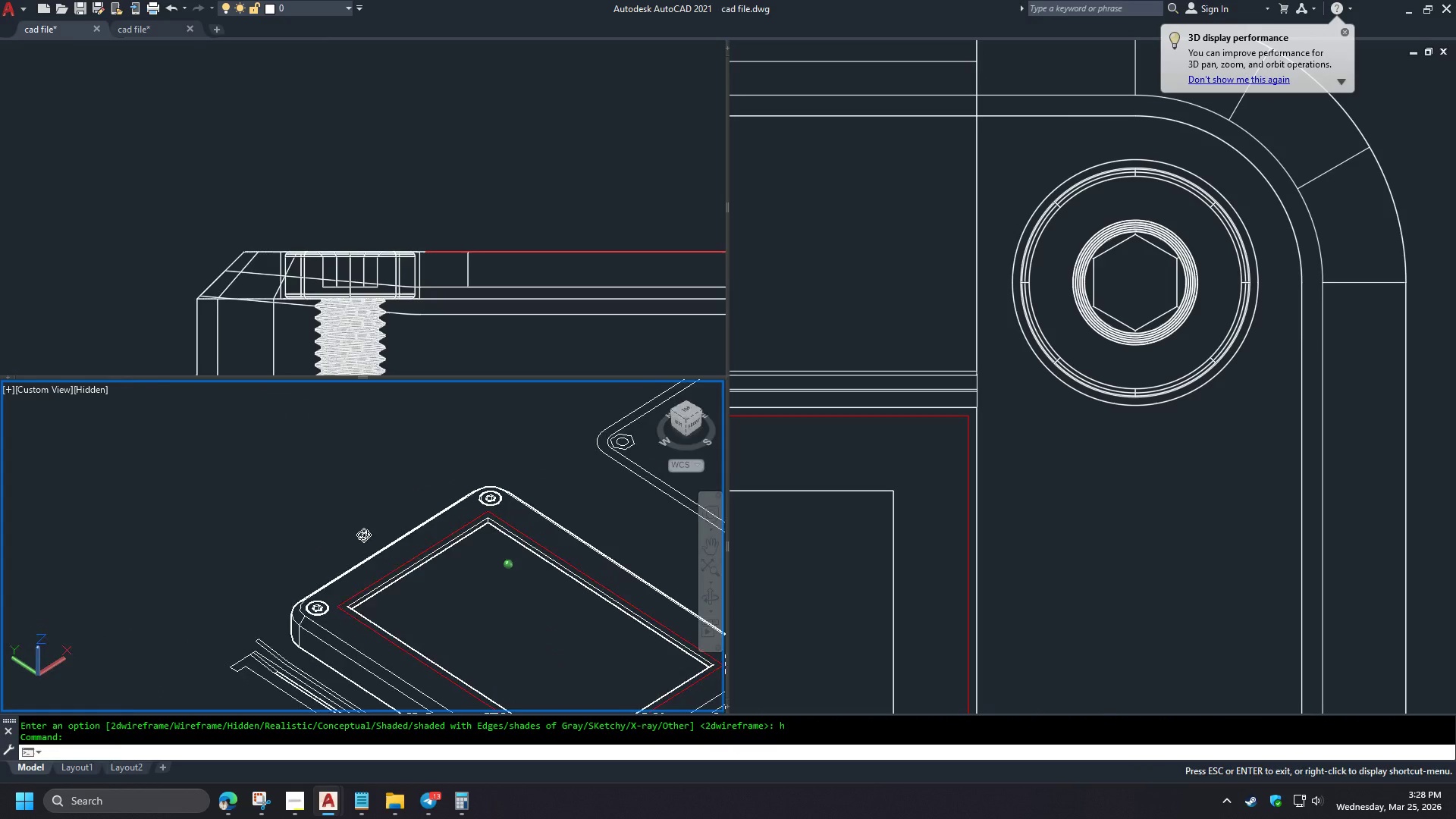 
key(Shift+ShiftLeft)
 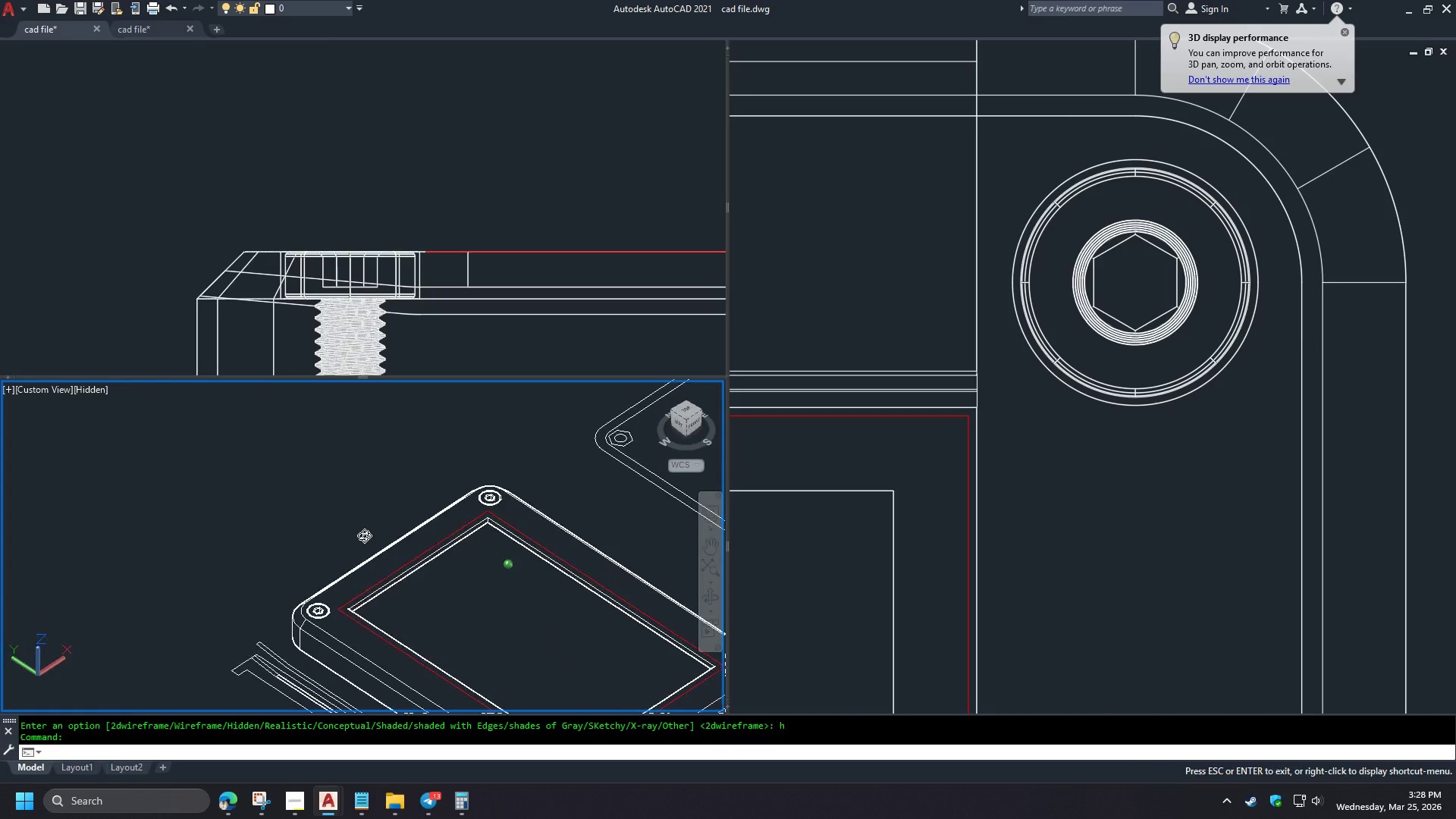 
key(Shift+ShiftLeft)
 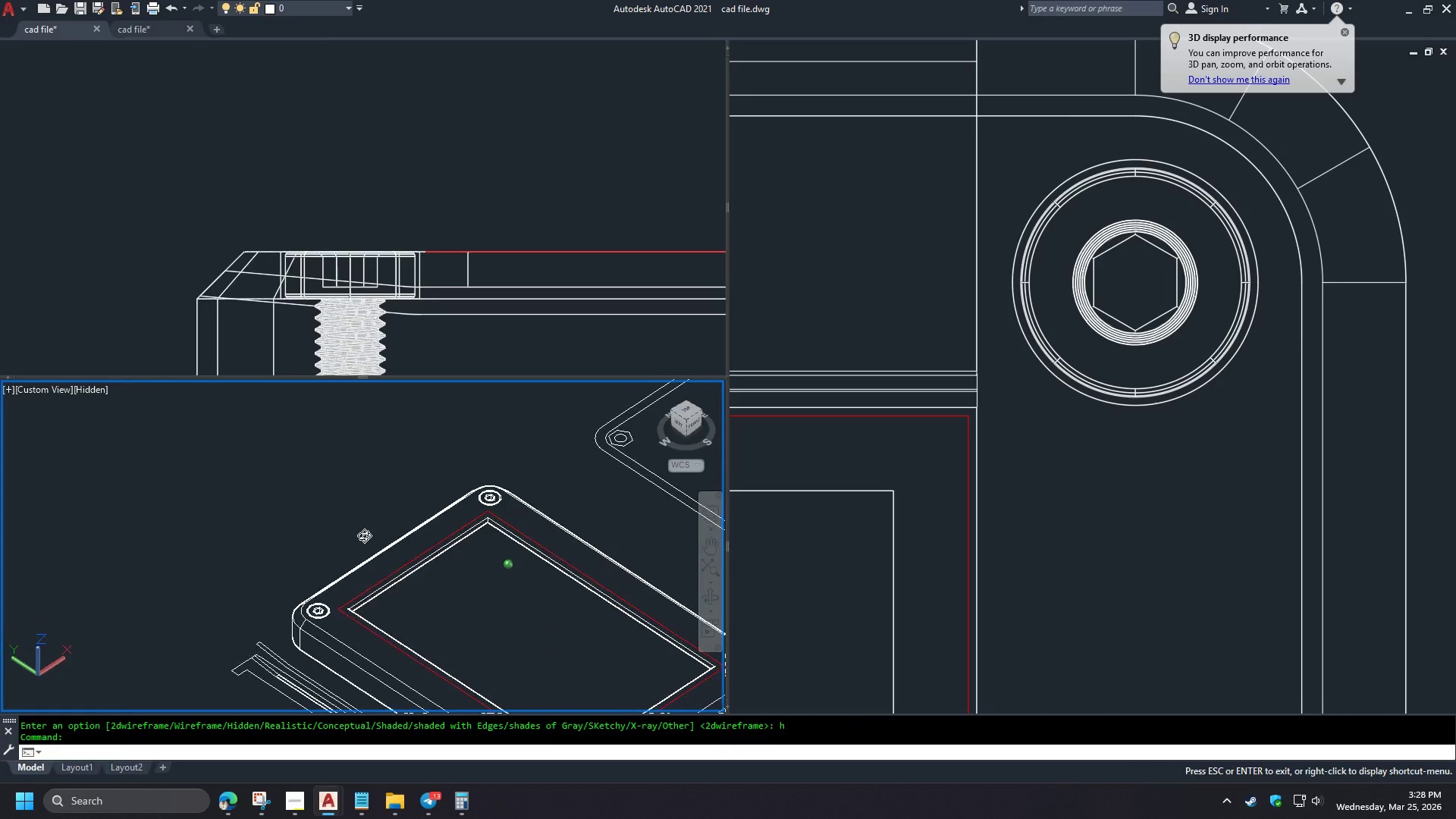 
key(Shift+ShiftLeft)
 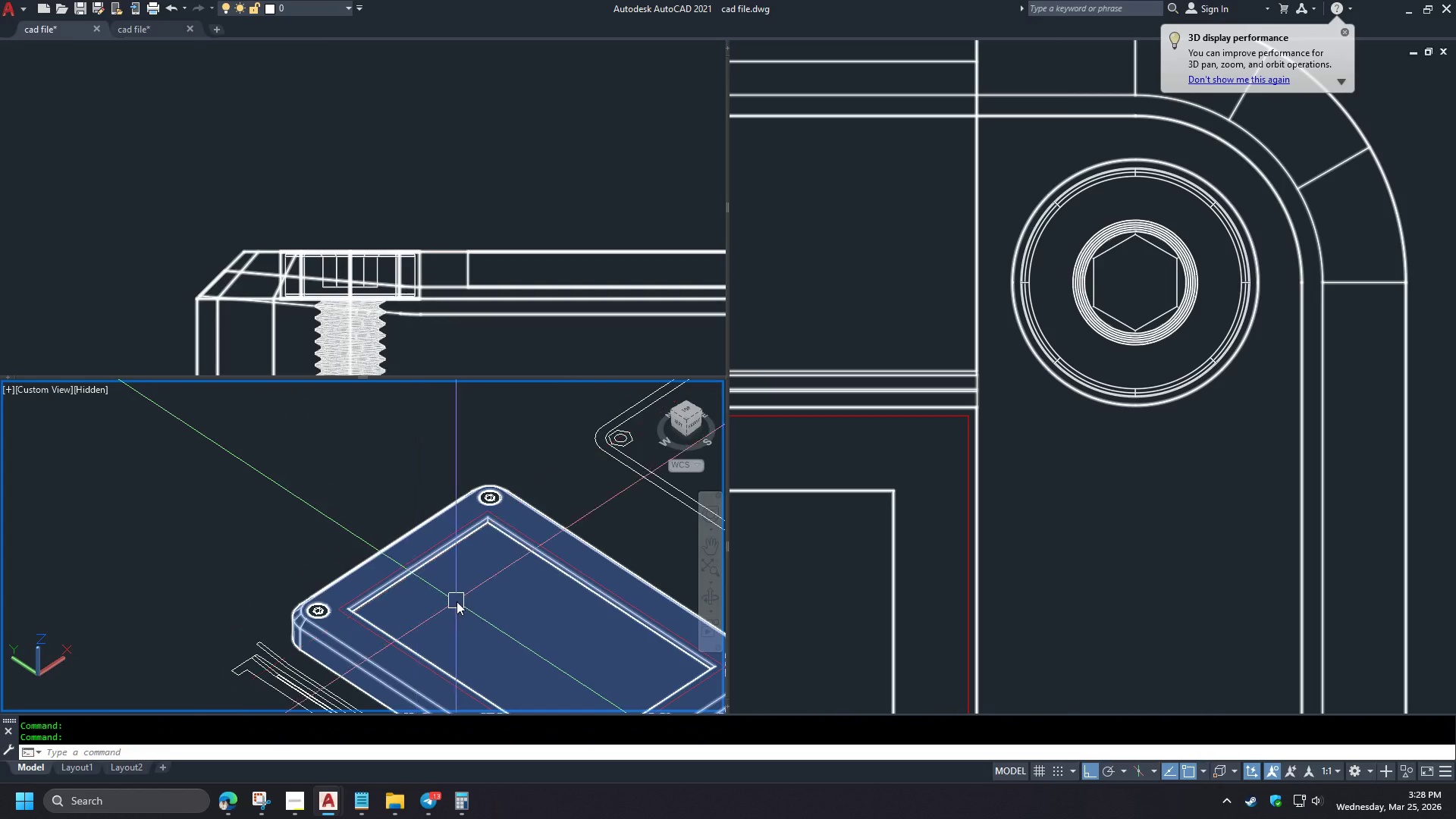 
scroll: coordinate [270, 450], scroll_direction: up, amount: 1.0
 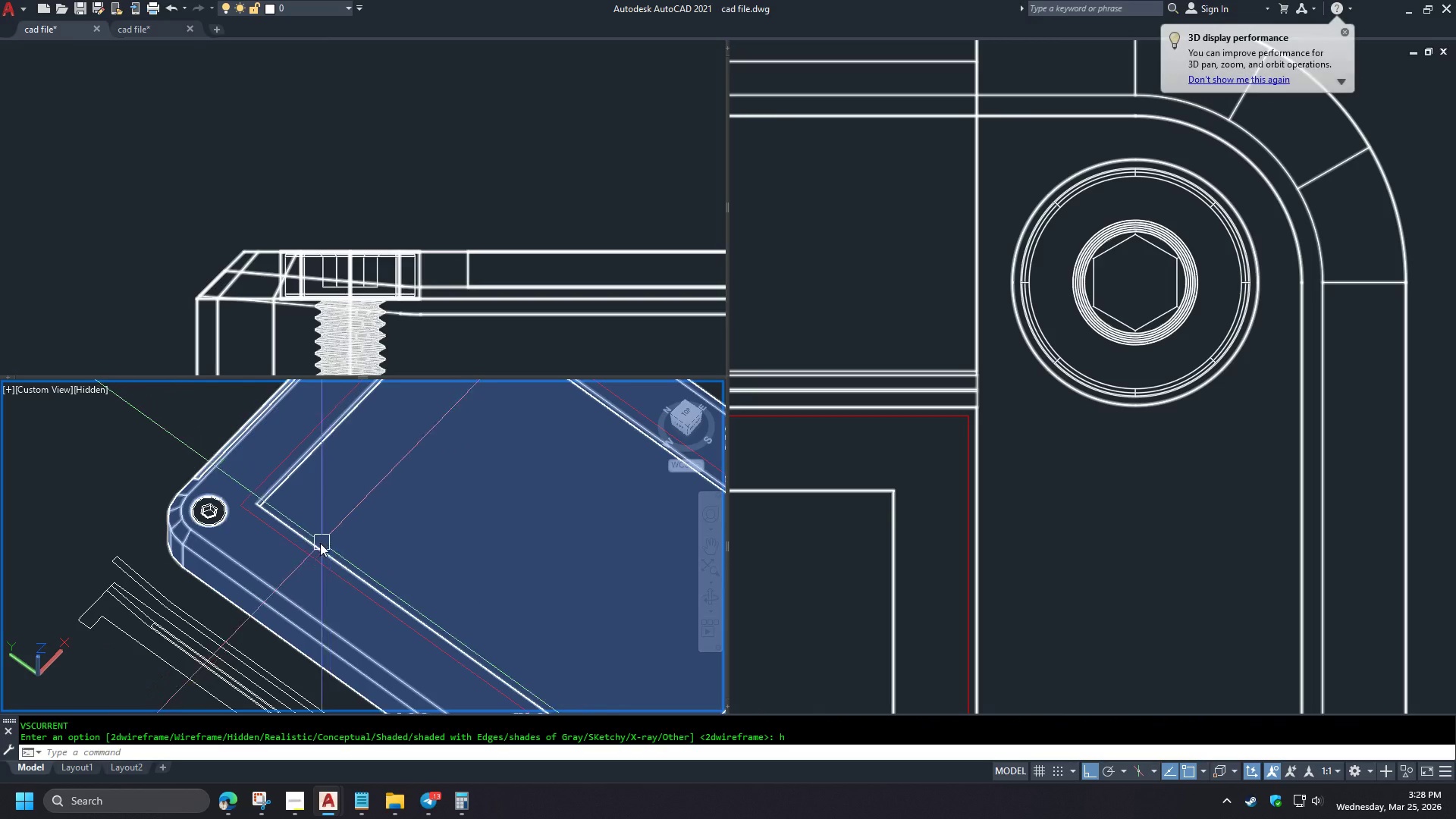 
type(vs )
 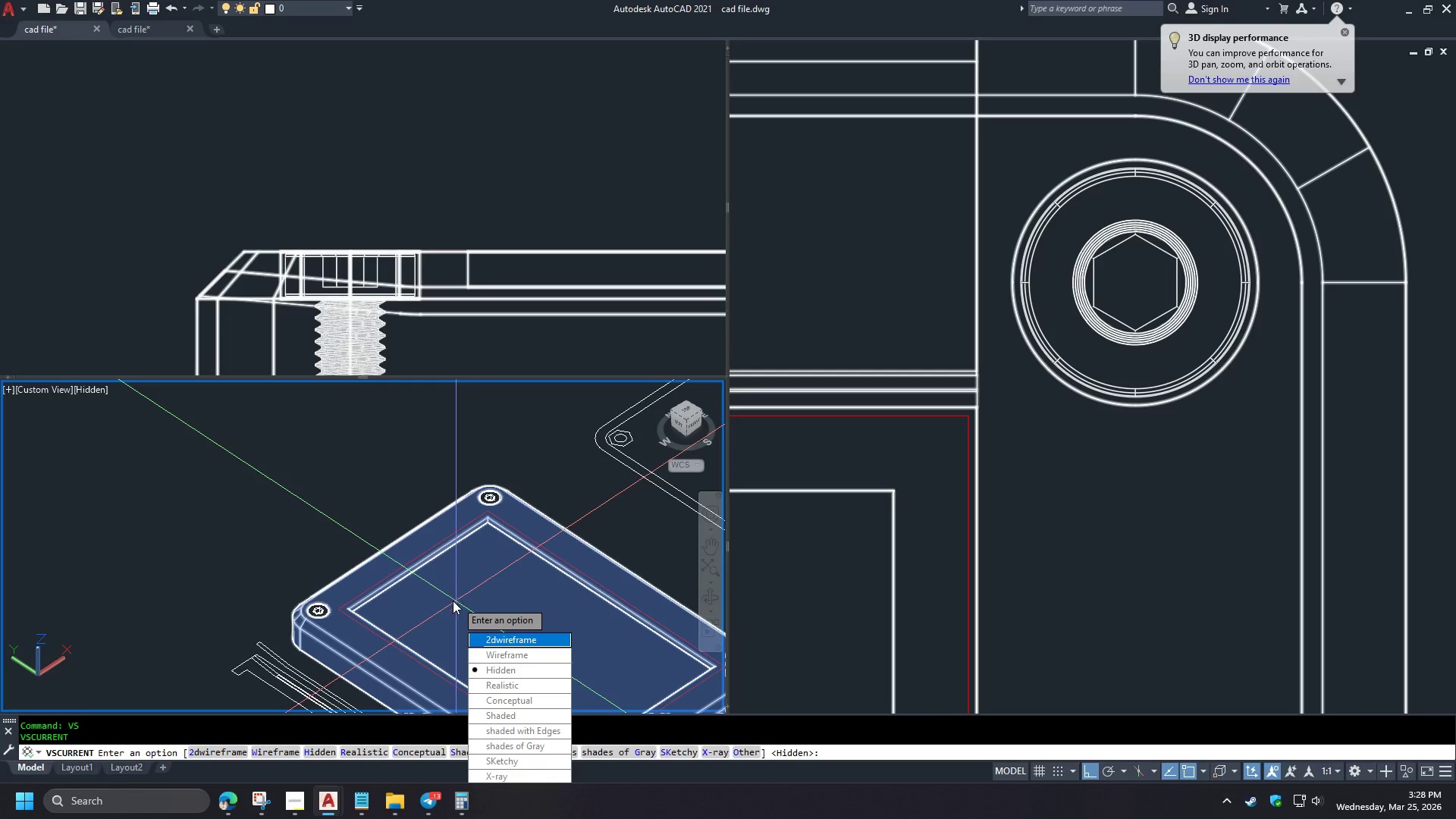 
scroll: coordinate [286, 535], scroll_direction: down, amount: 1.0
 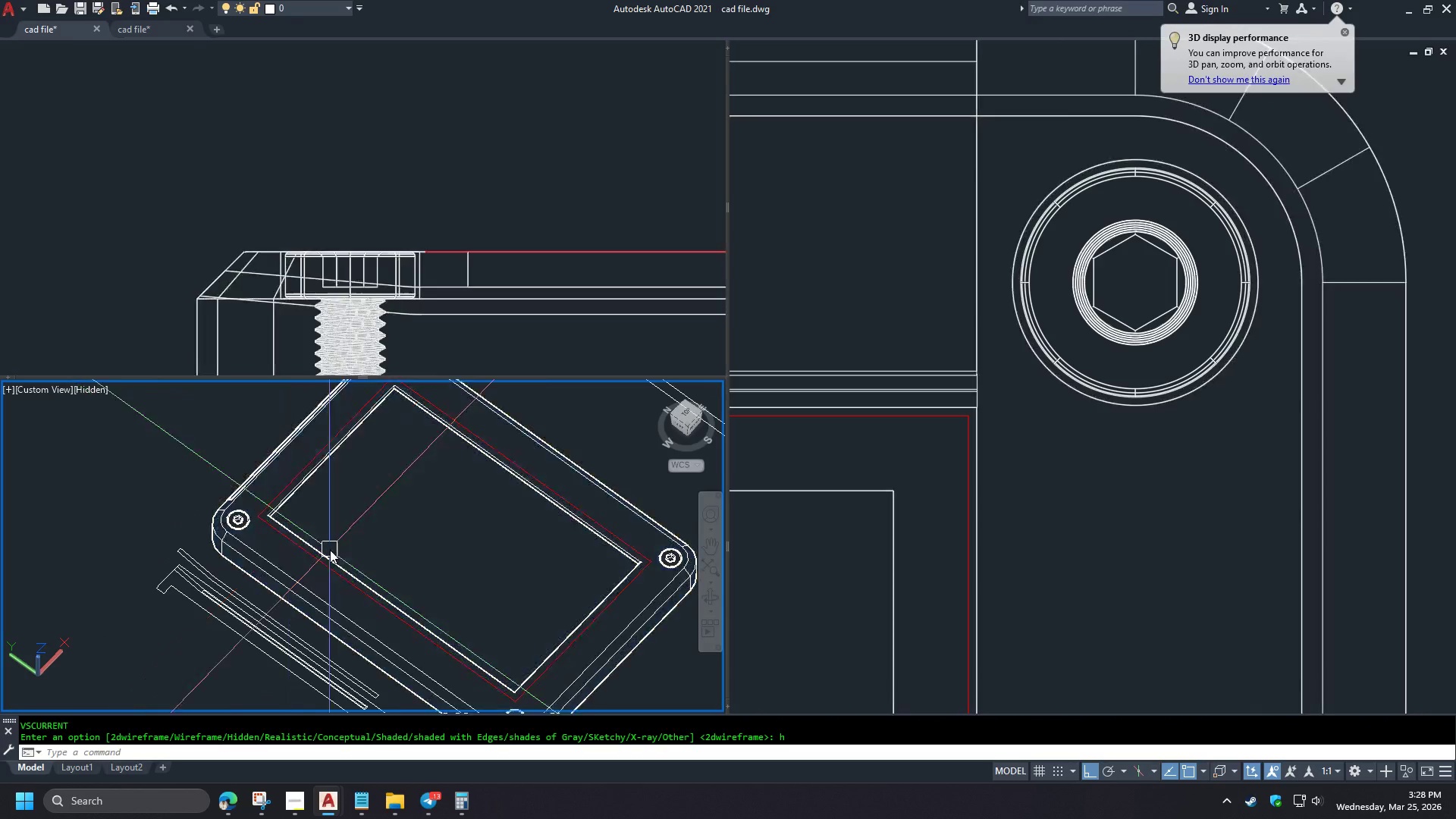 
type(c vs s )
 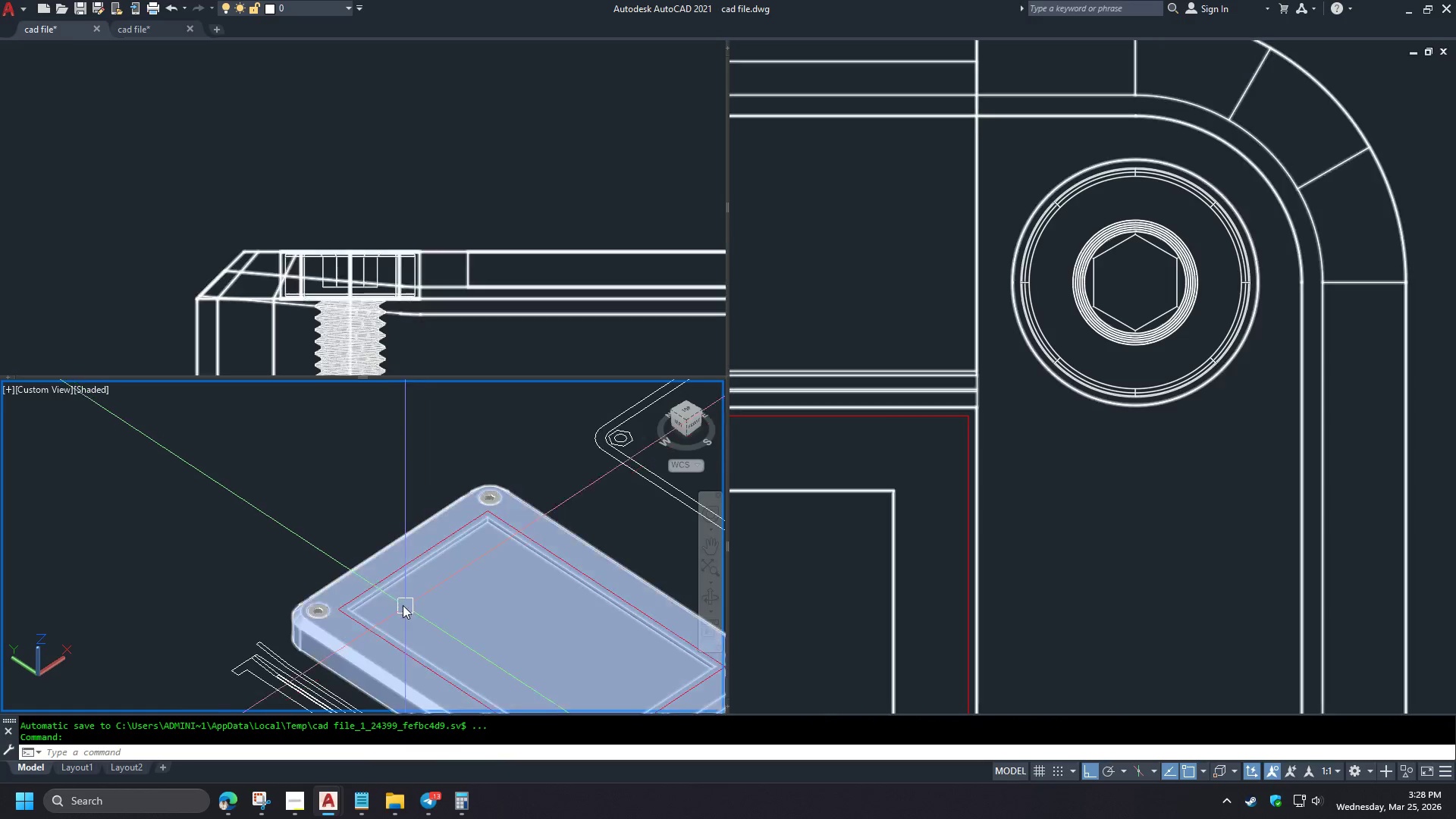 
hold_key(key=ShiftLeft, duration=0.98)
 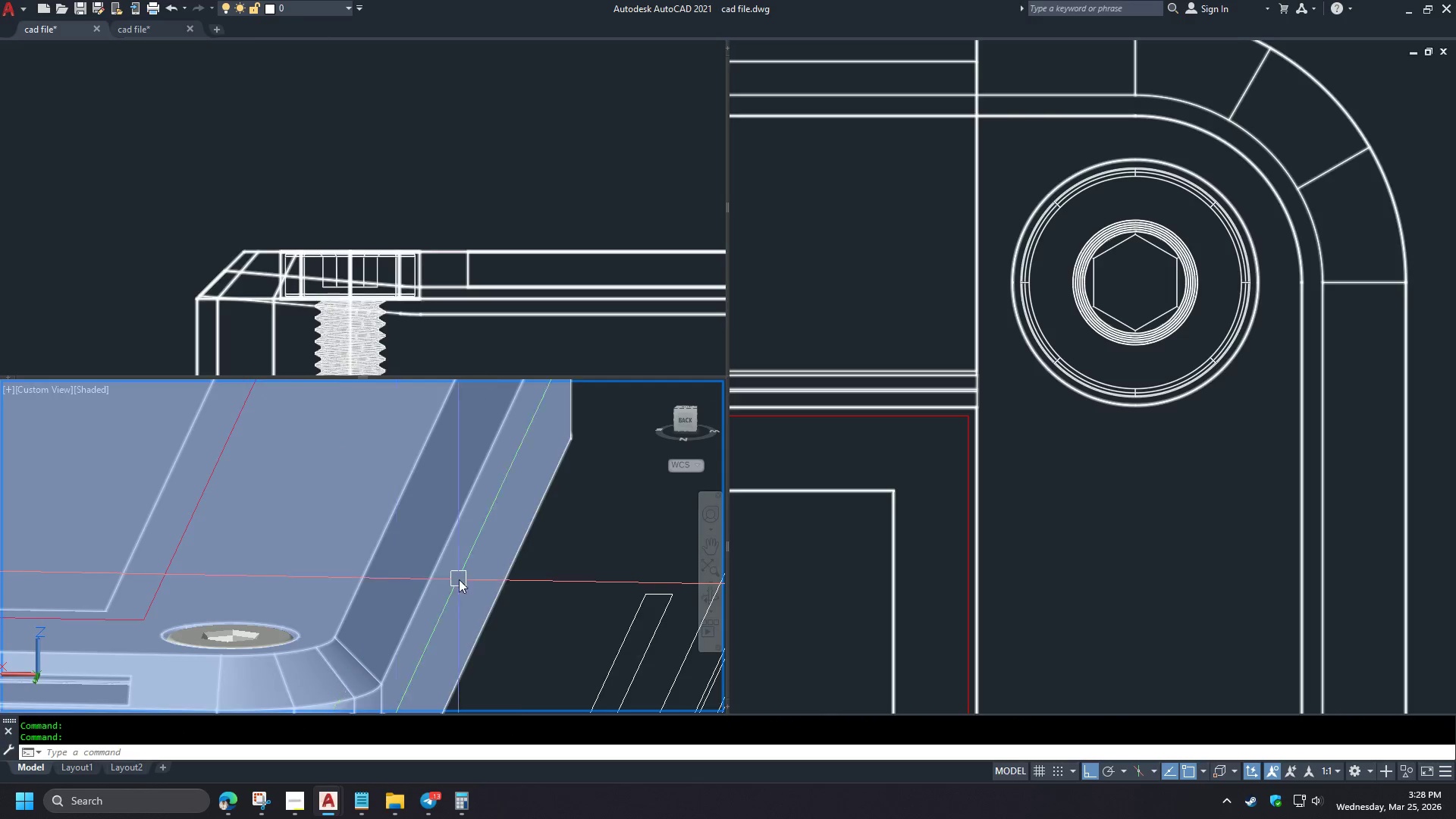 
scroll: coordinate [215, 651], scroll_direction: up, amount: 5.0
 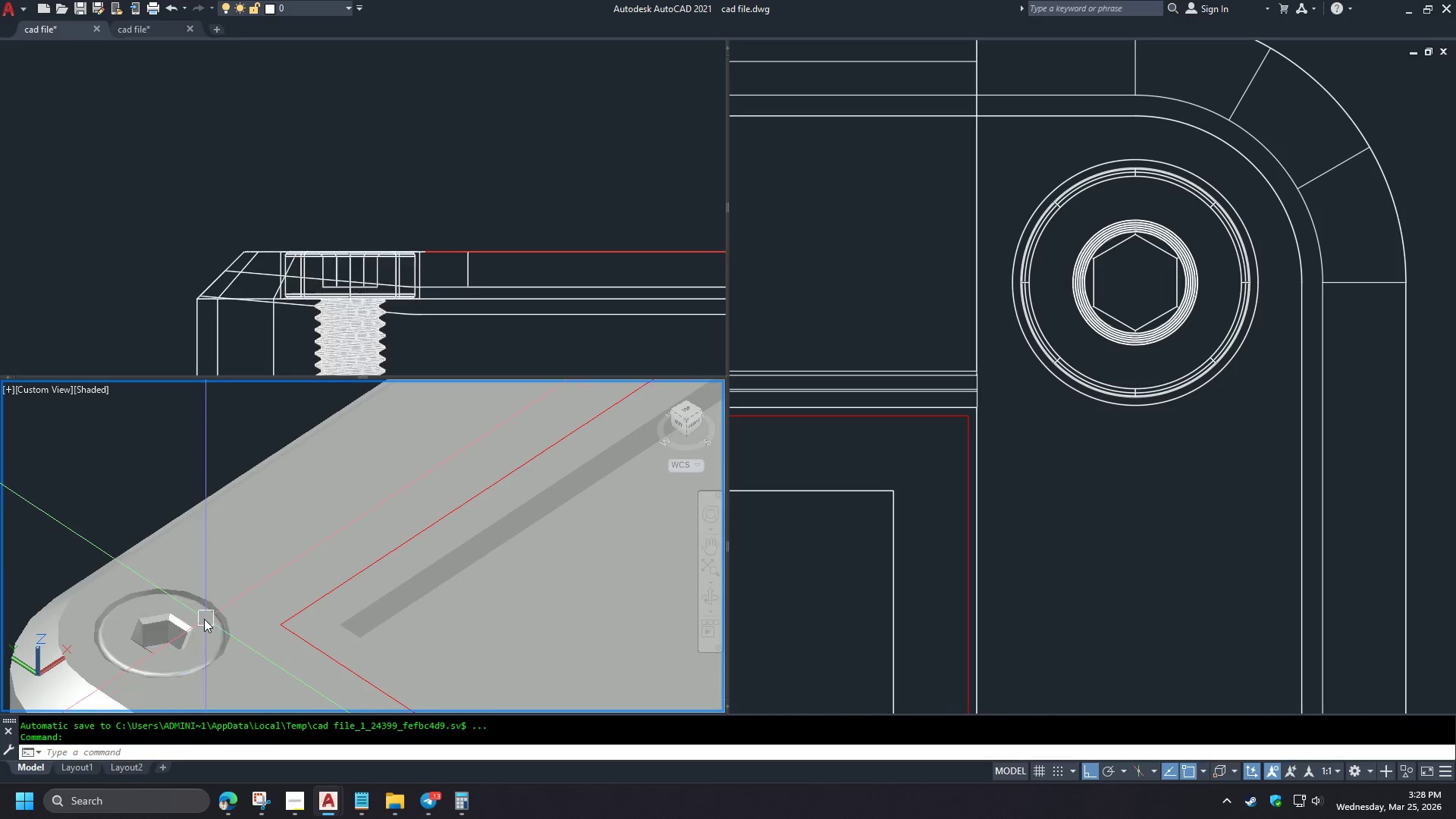 
hold_key(key=ShiftLeft, duration=1.5)
 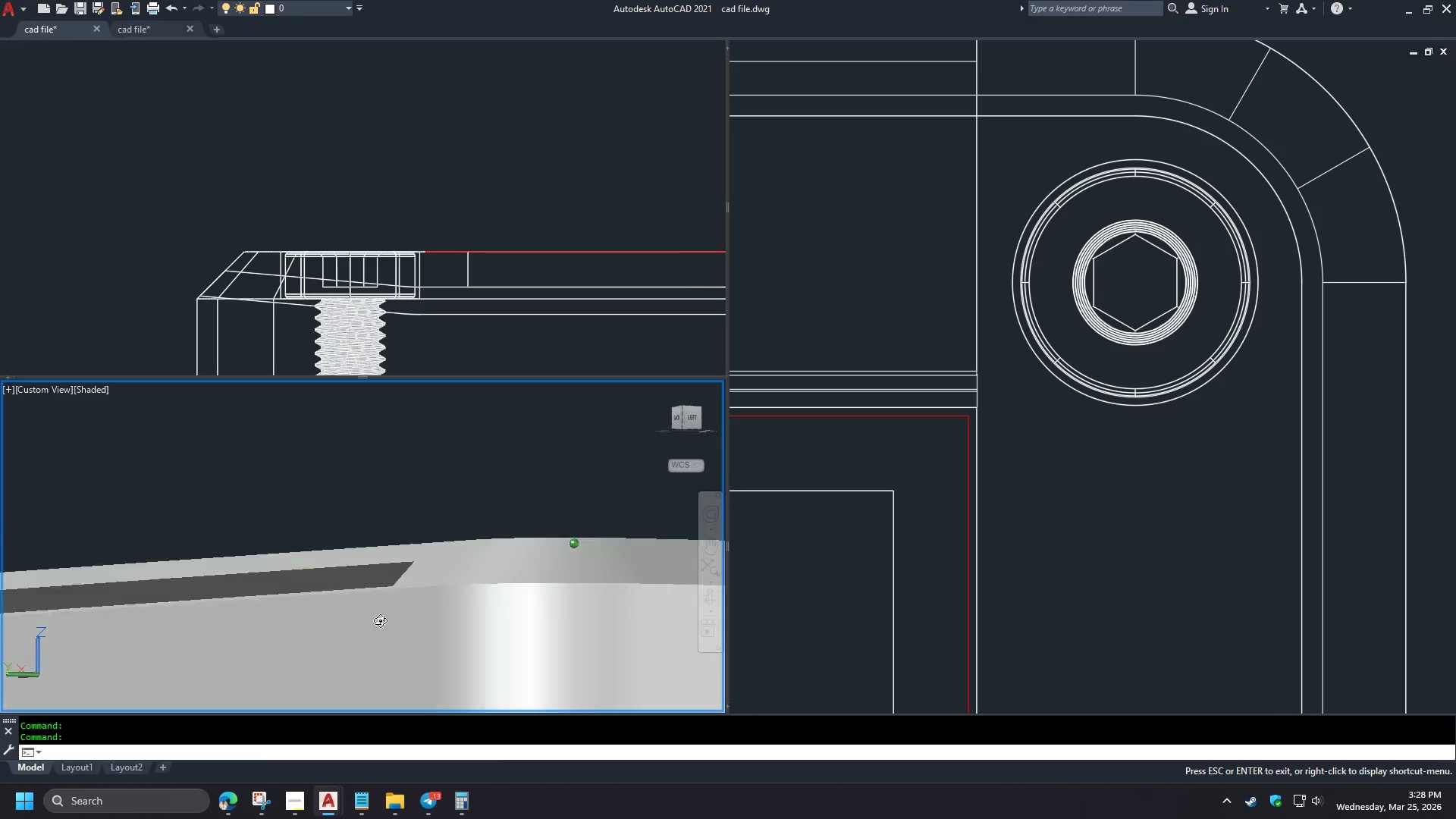 
hold_key(key=ShiftLeft, duration=1.51)
 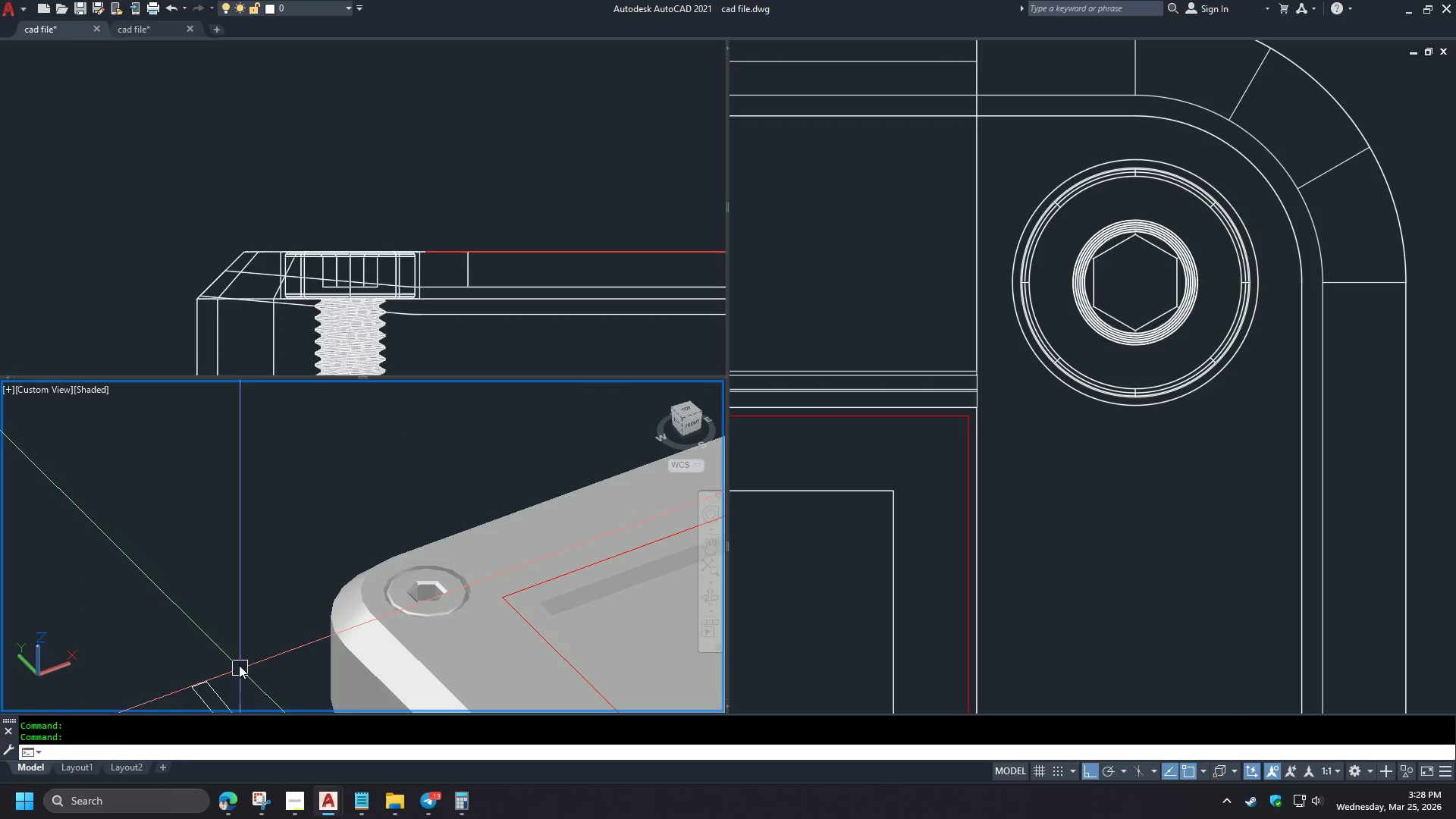 
scroll: coordinate [306, 617], scroll_direction: up, amount: 2.0
 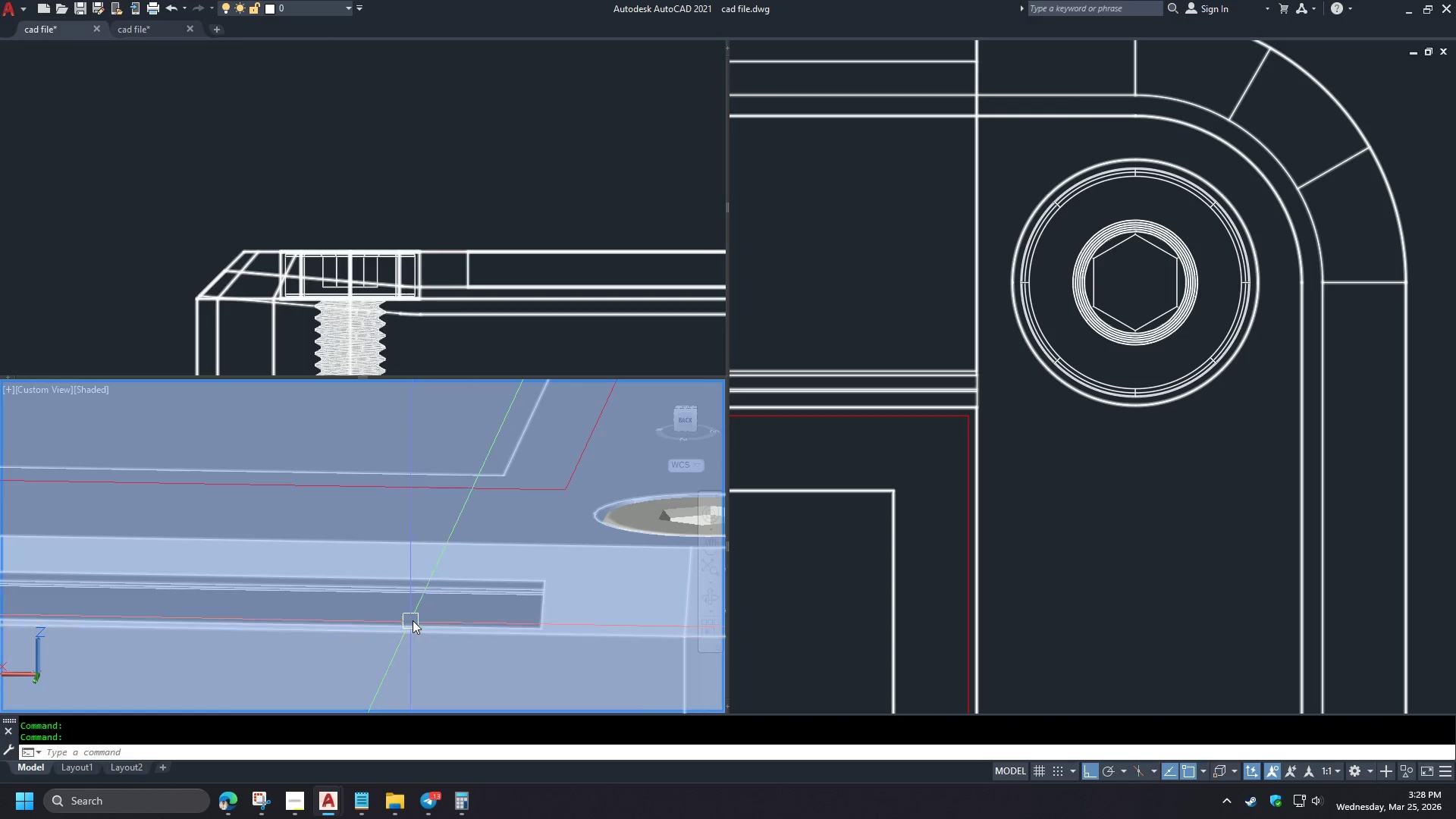 
scroll: coordinate [439, 601], scroll_direction: down, amount: 1.0
 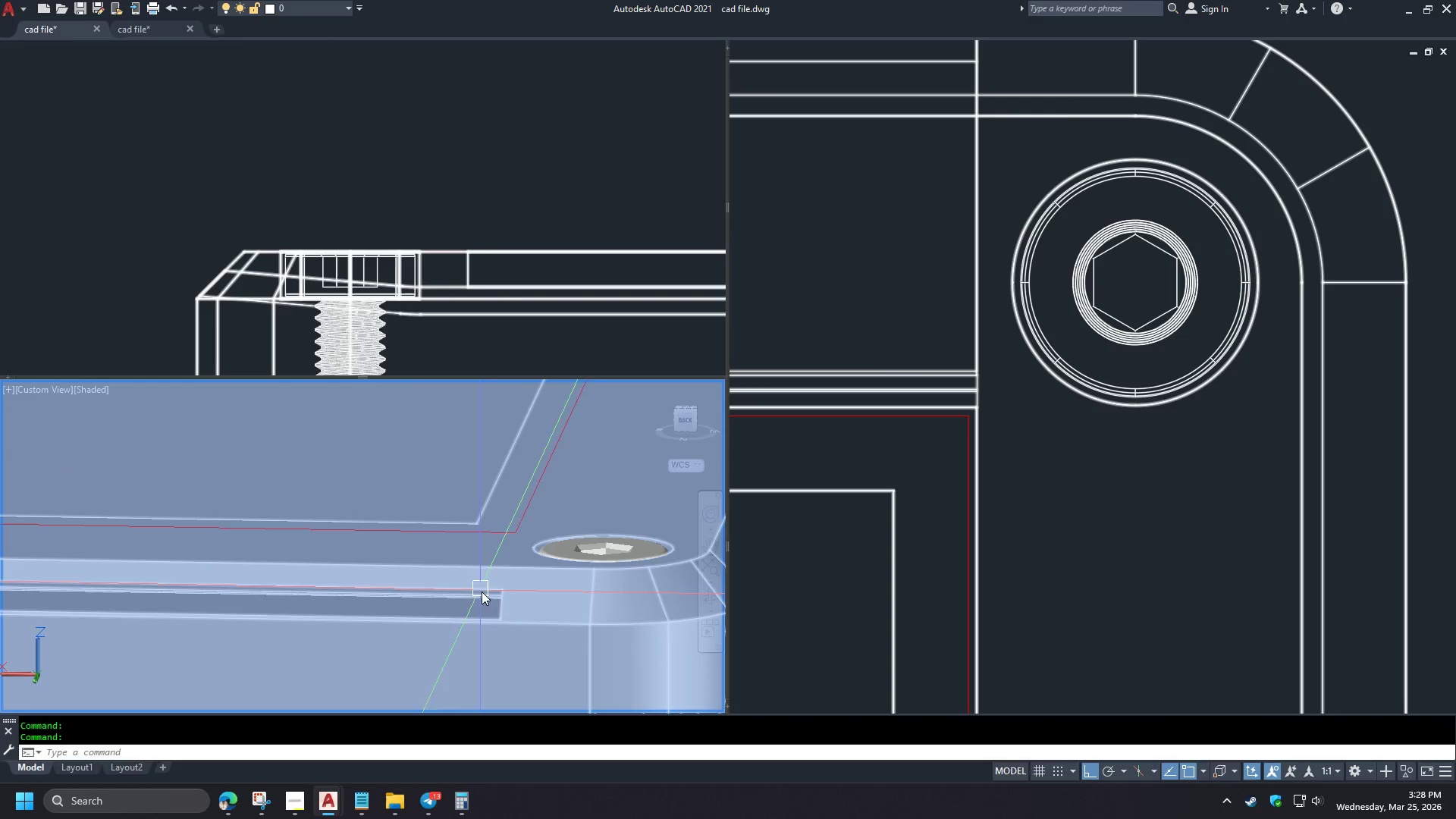 
hold_key(key=ShiftLeft, duration=0.61)
 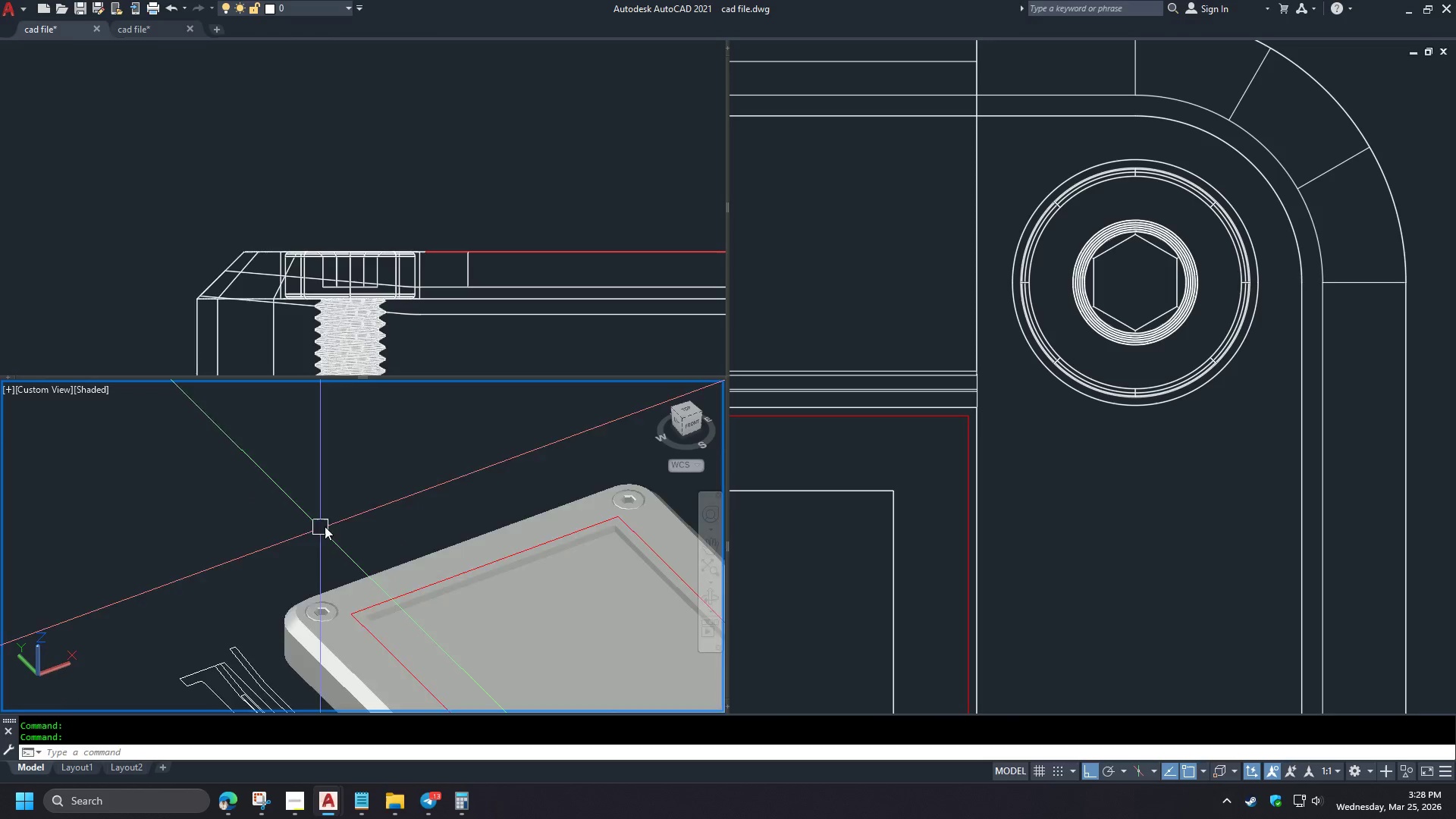 
hold_key(key=ShiftLeft, duration=0.7)
 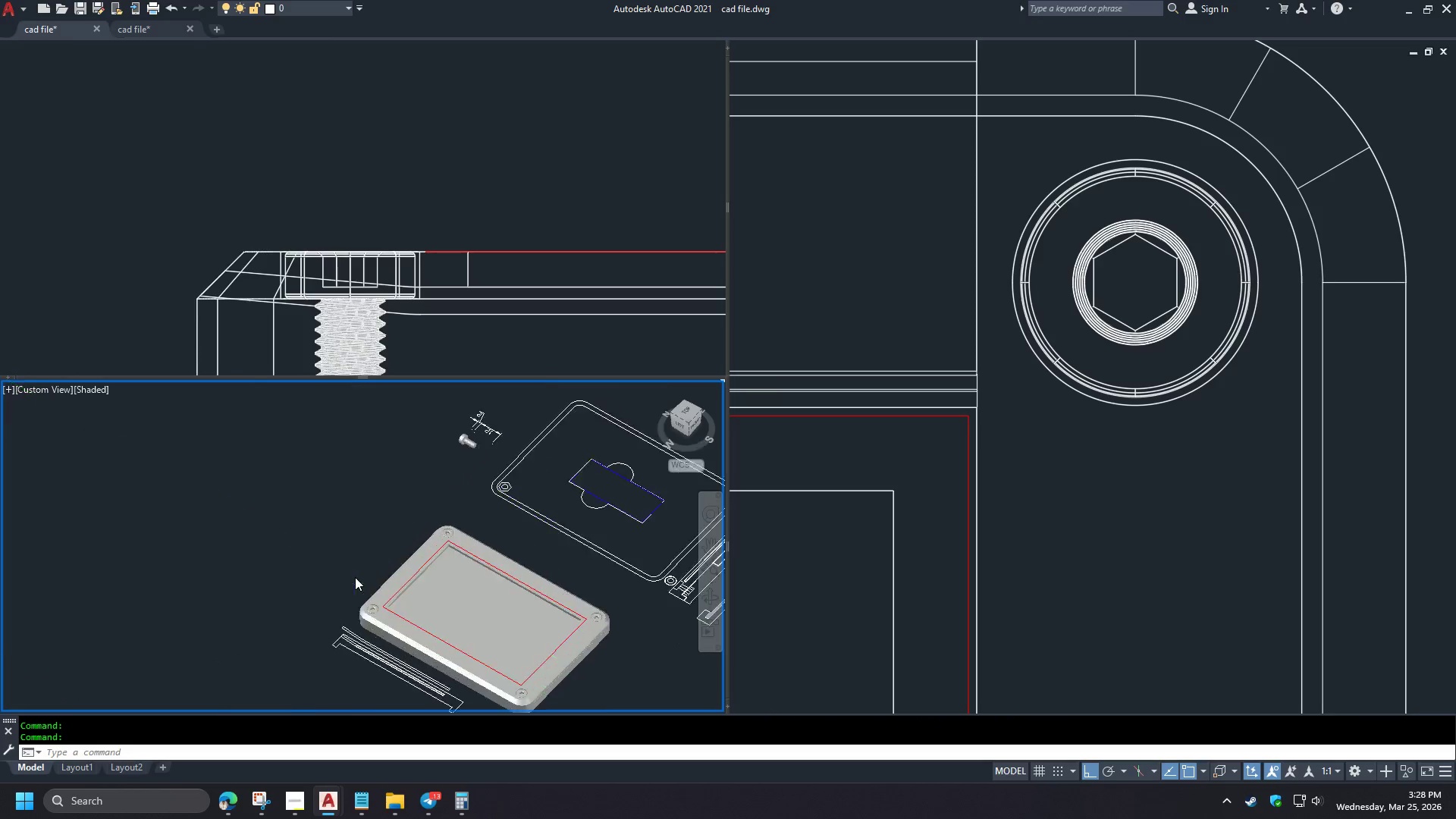 
scroll: coordinate [343, 519], scroll_direction: down, amount: 6.0
 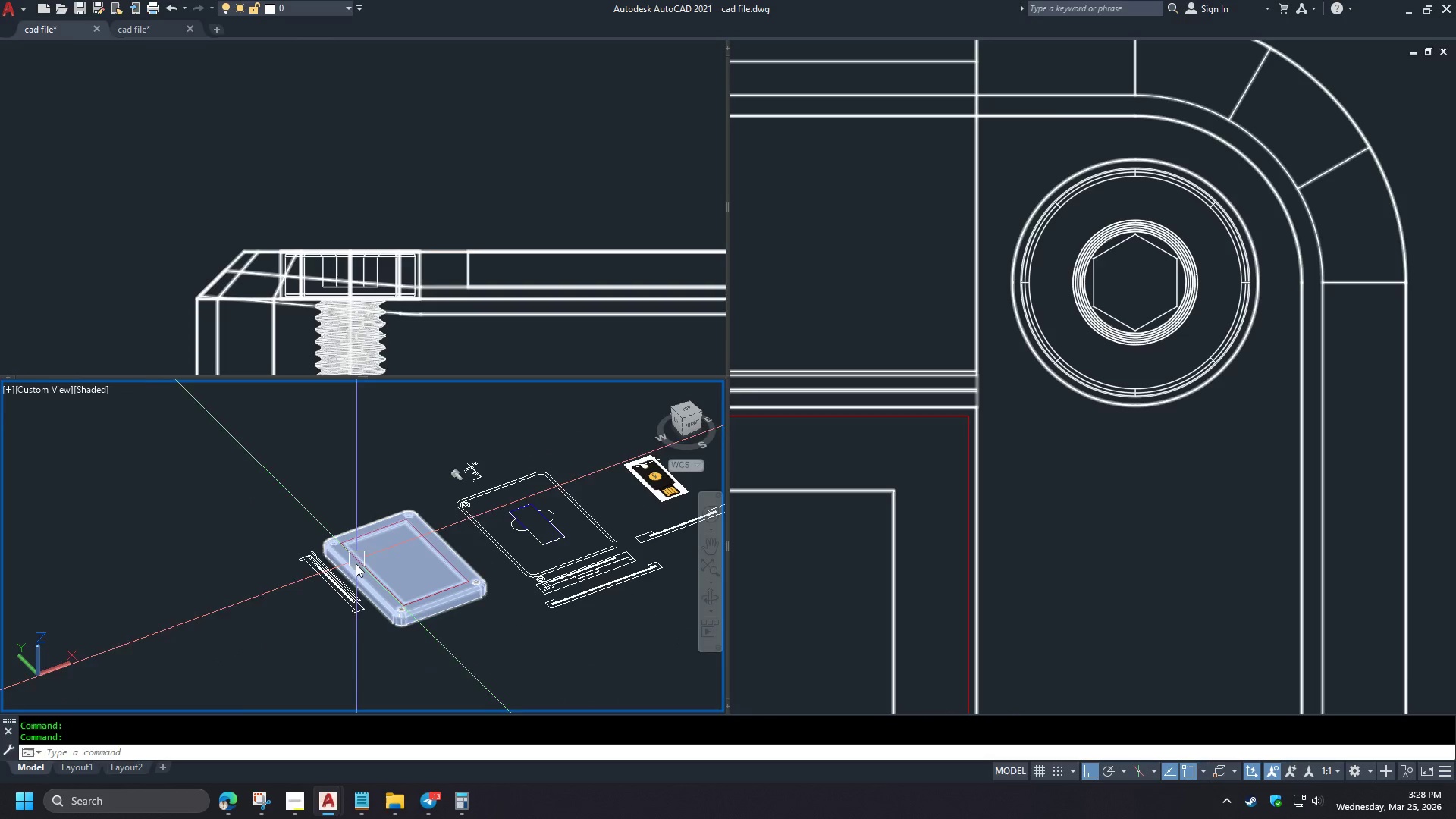 
scroll: coordinate [397, 680], scroll_direction: up, amount: 8.0
 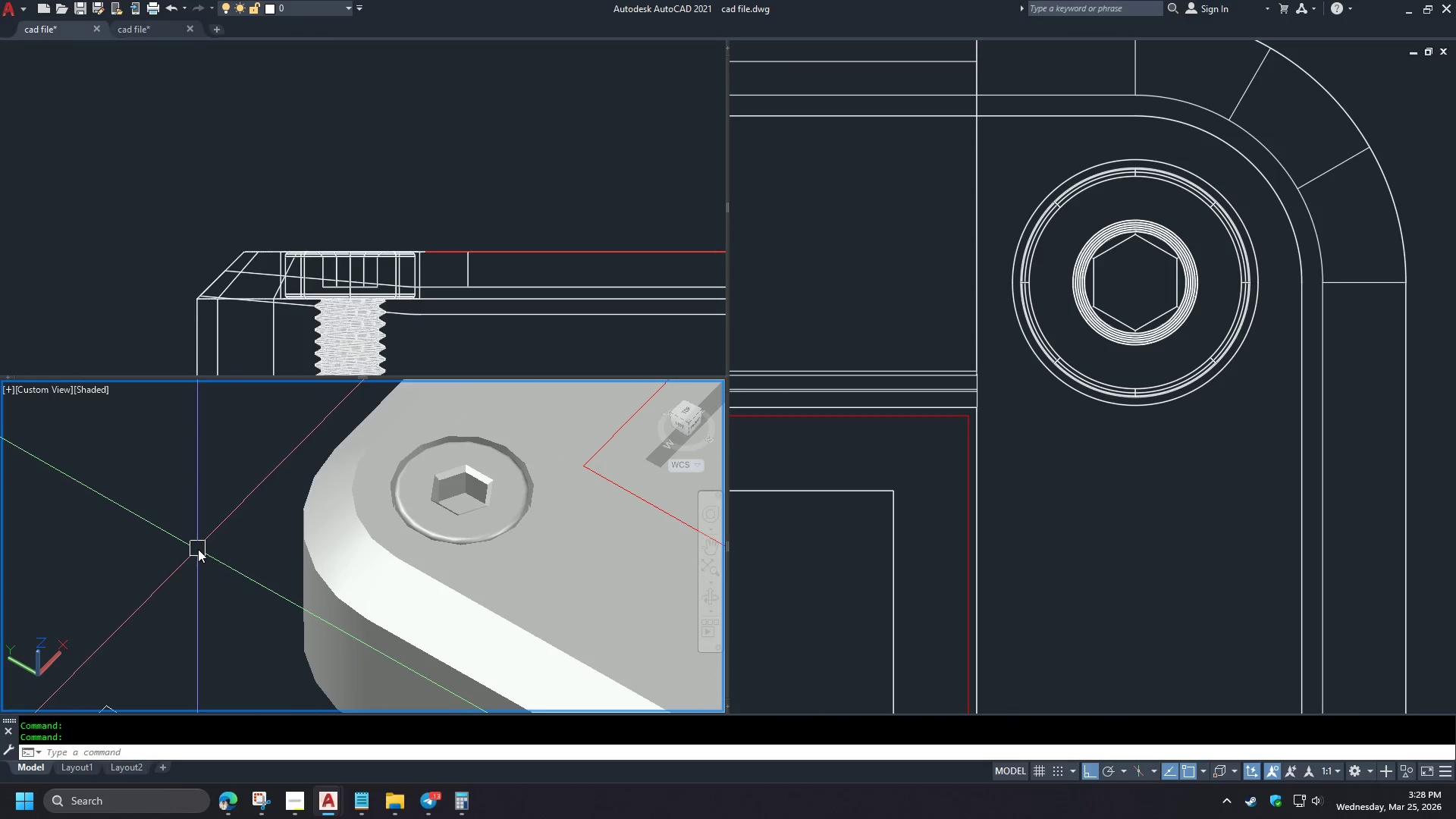 
scroll: coordinate [217, 547], scroll_direction: down, amount: 3.0
 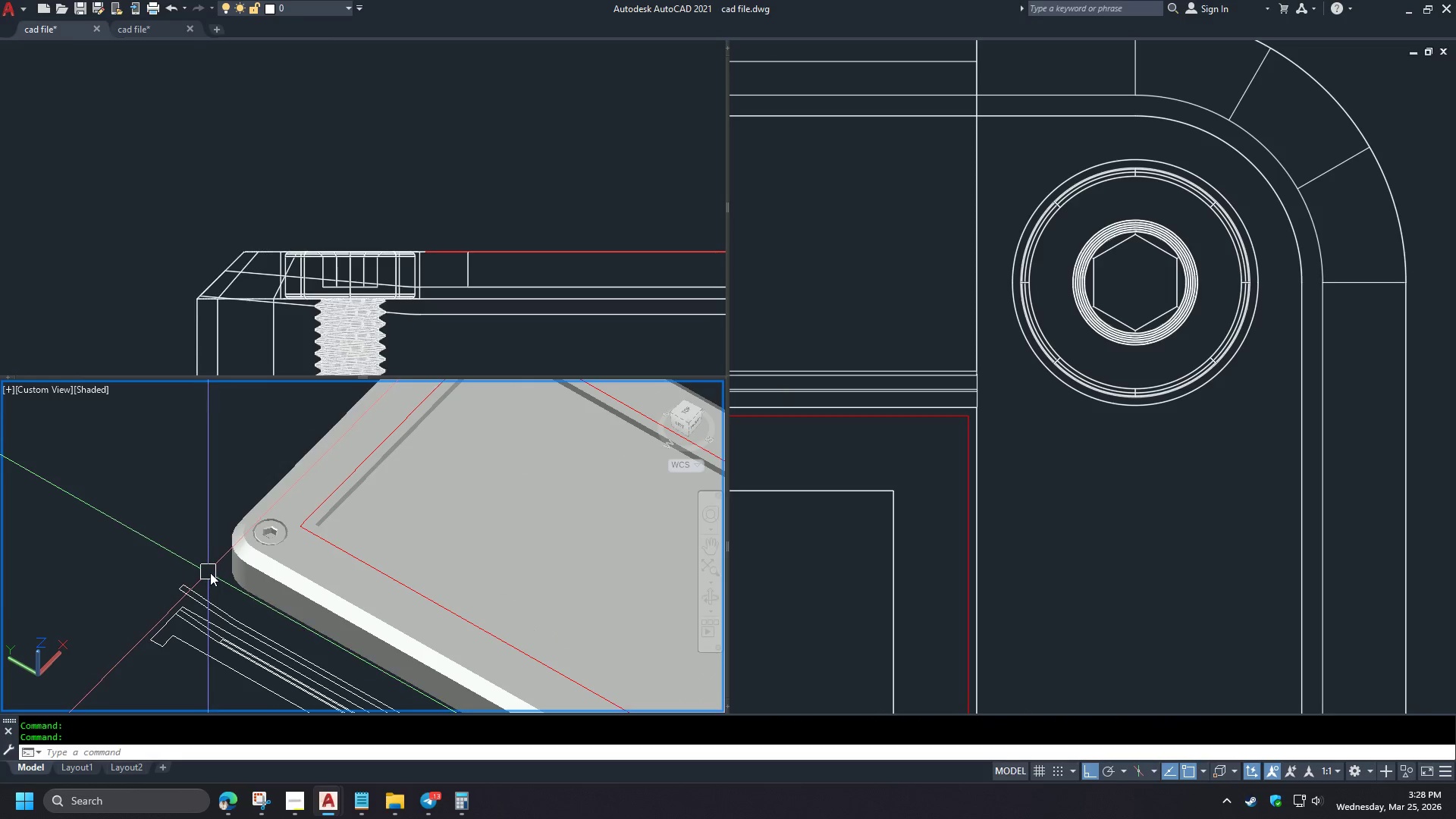 
key(F)
 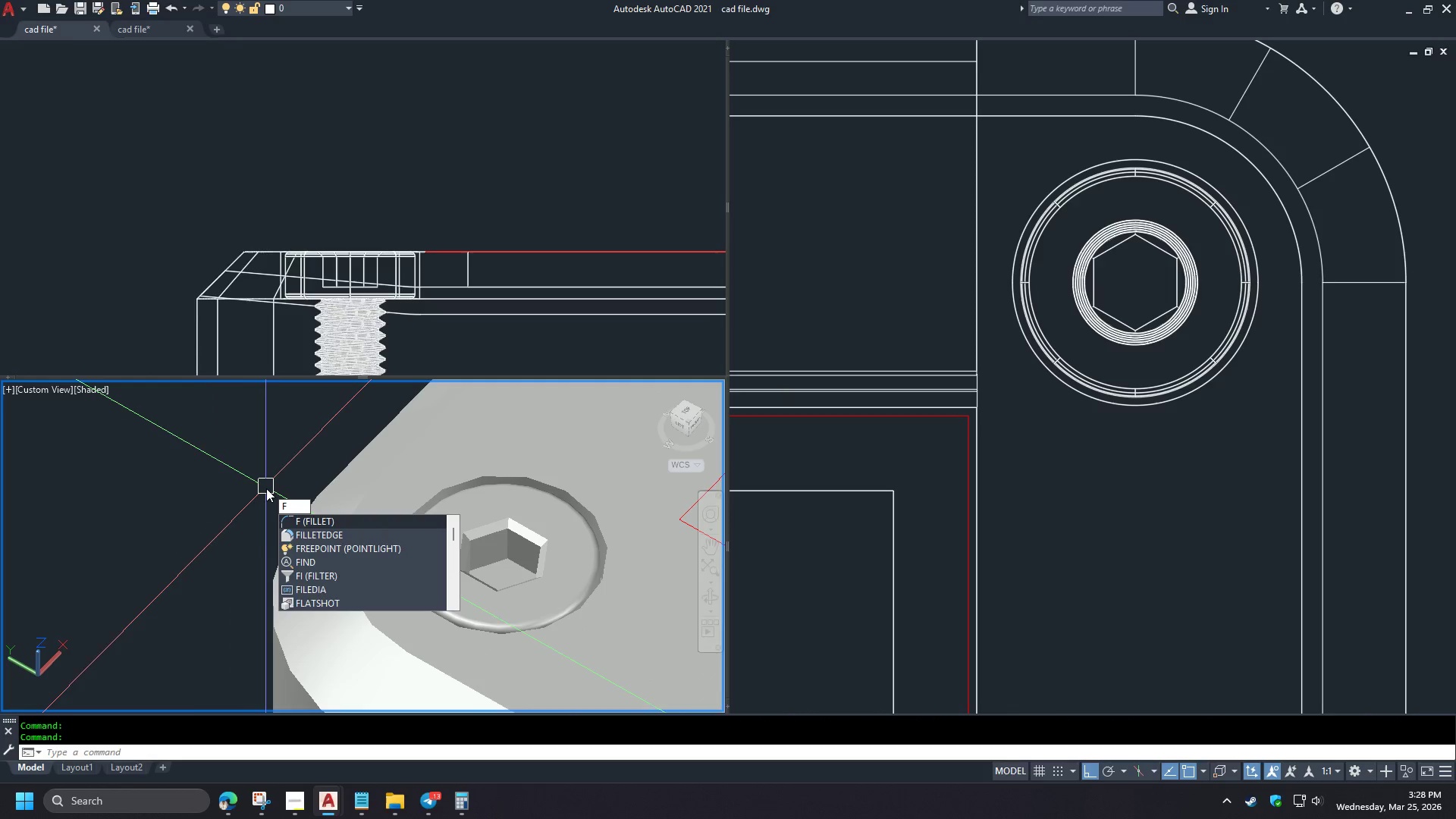 
scroll: coordinate [263, 482], scroll_direction: up, amount: 5.0
 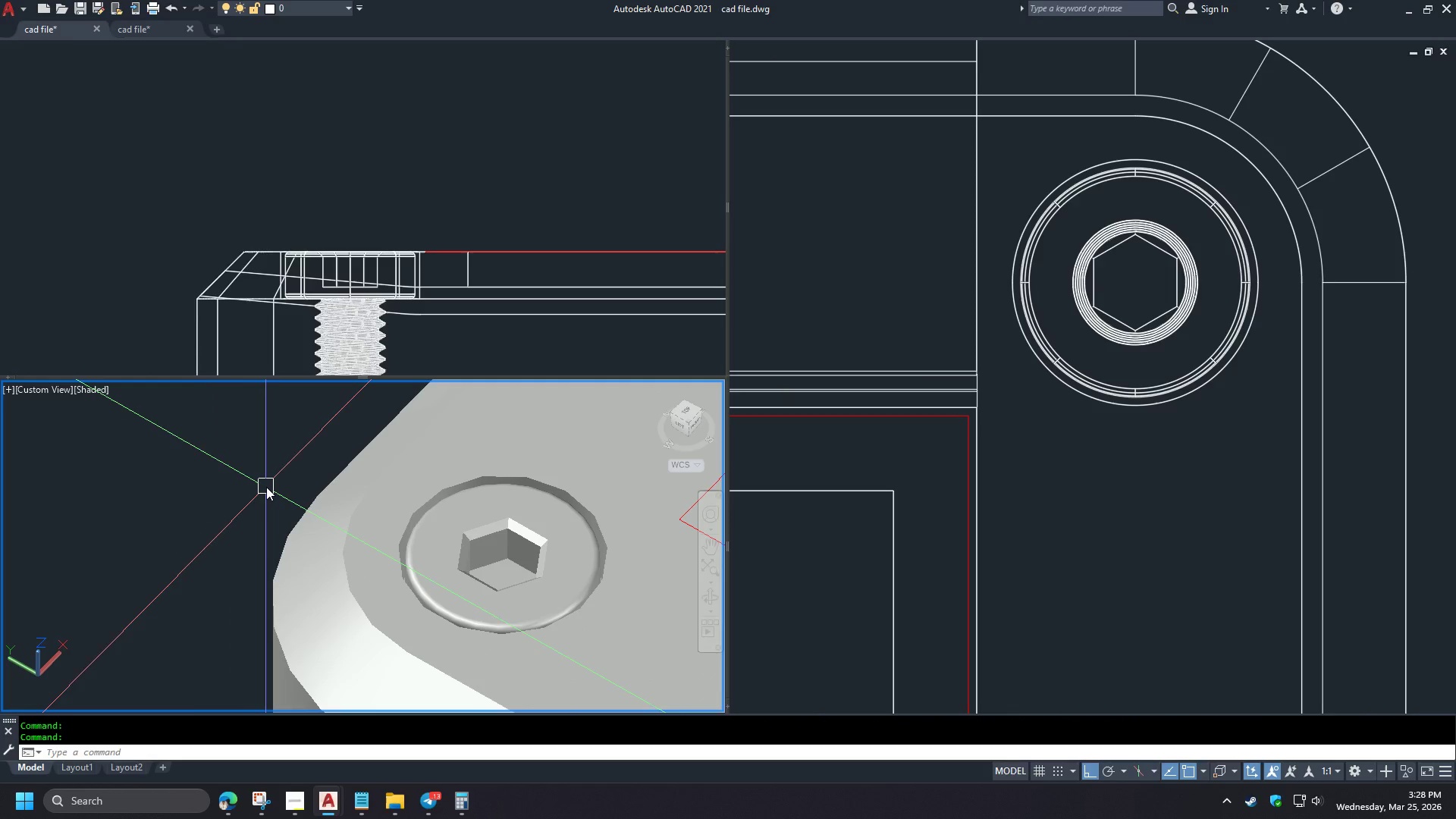 
key(Escape)
type(vs )
key(Escape)
 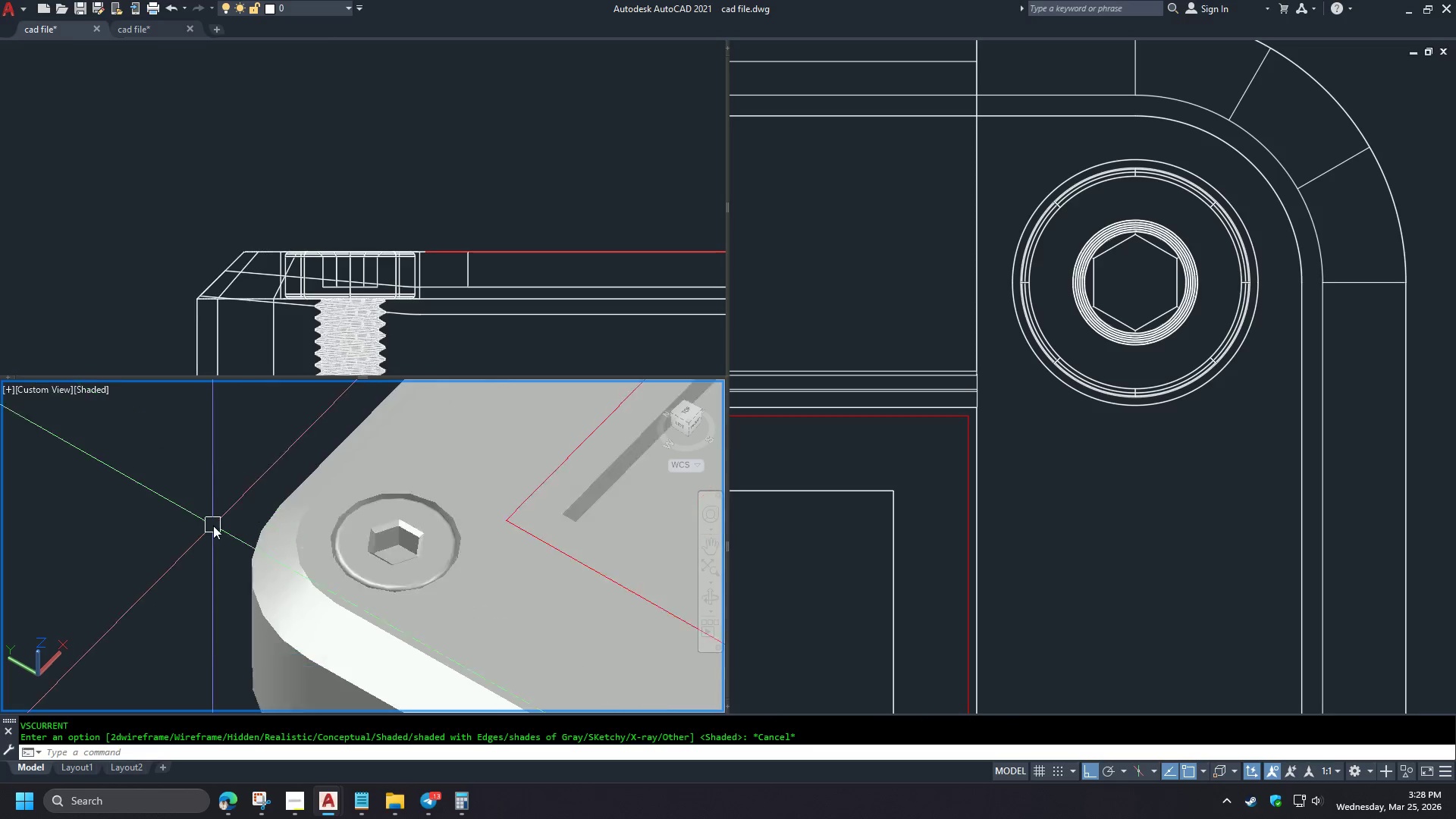 
hold_key(key=ShiftLeft, duration=1.5)
 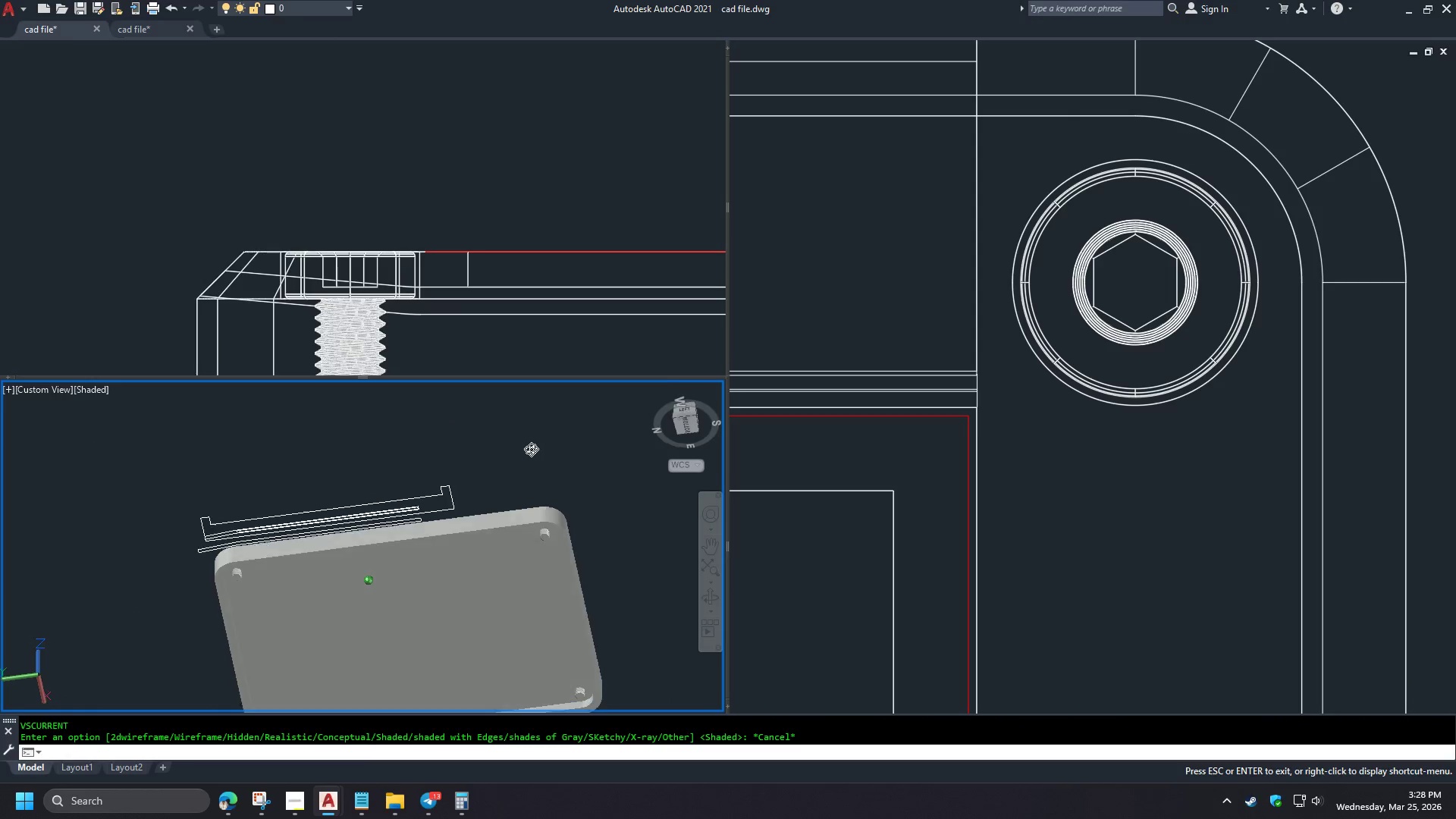 
hold_key(key=ShiftLeft, duration=1.52)
 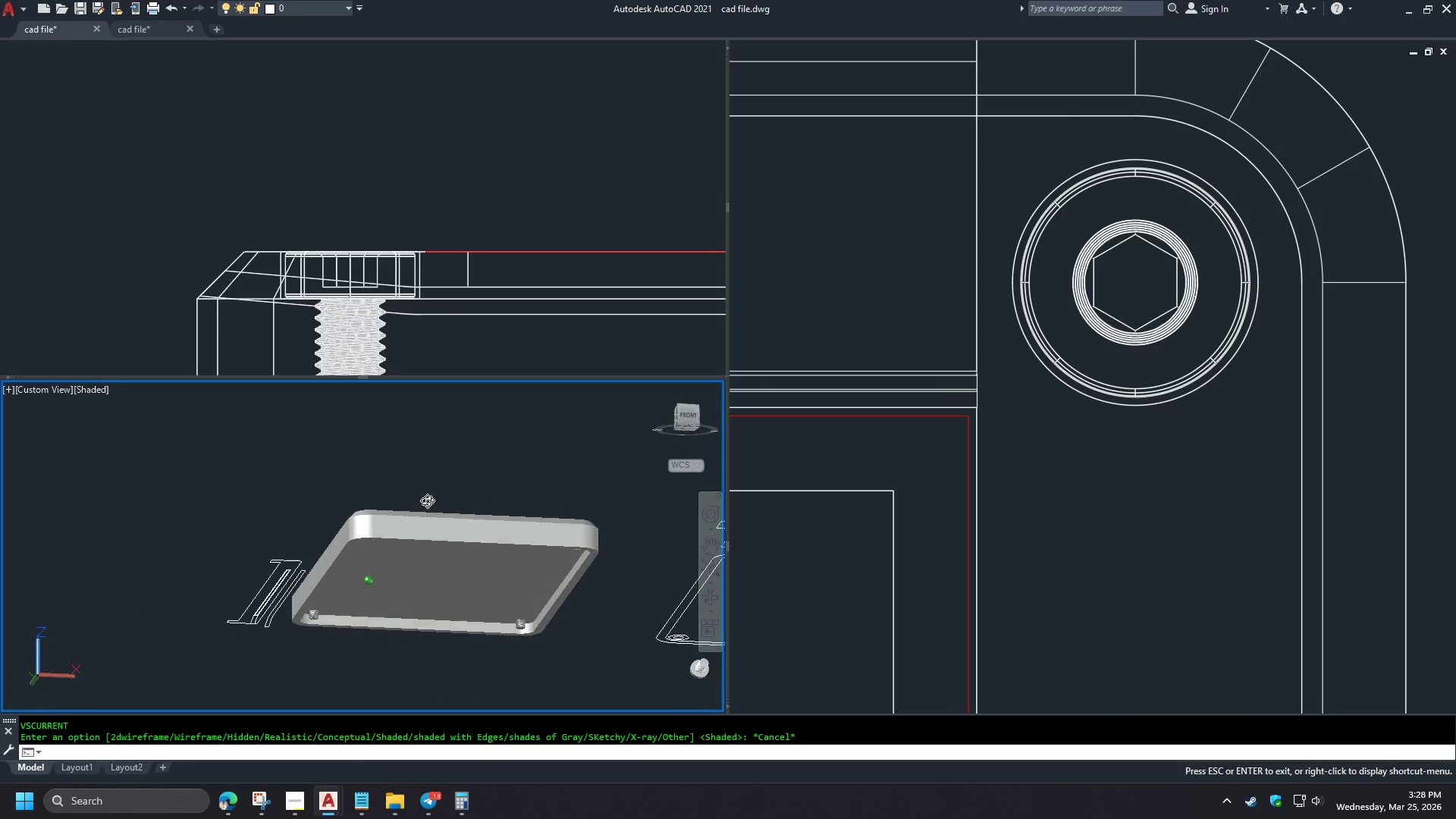 
scroll: coordinate [227, 528], scroll_direction: down, amount: 5.0
 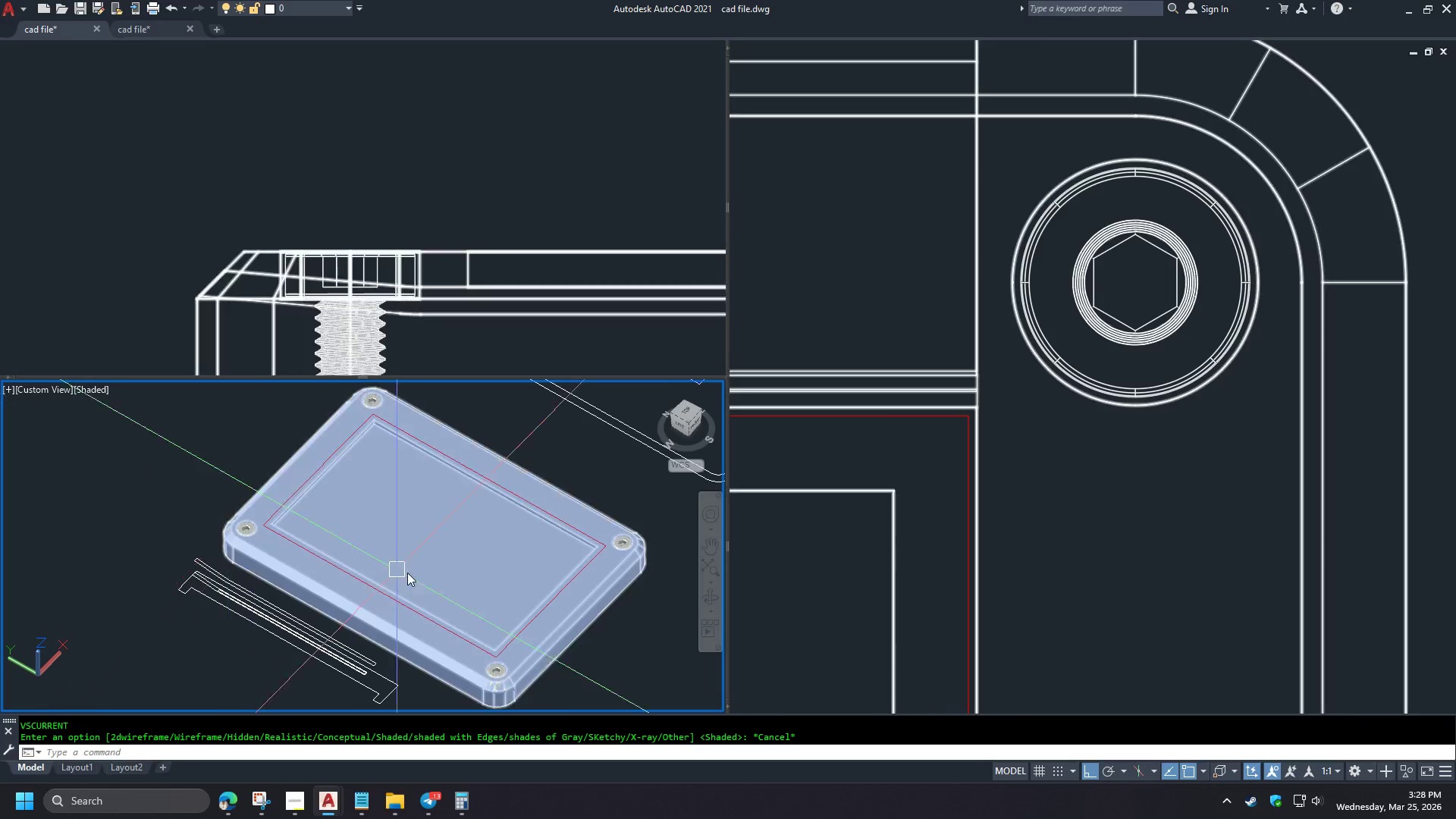 
hold_key(key=ShiftLeft, duration=1.51)
 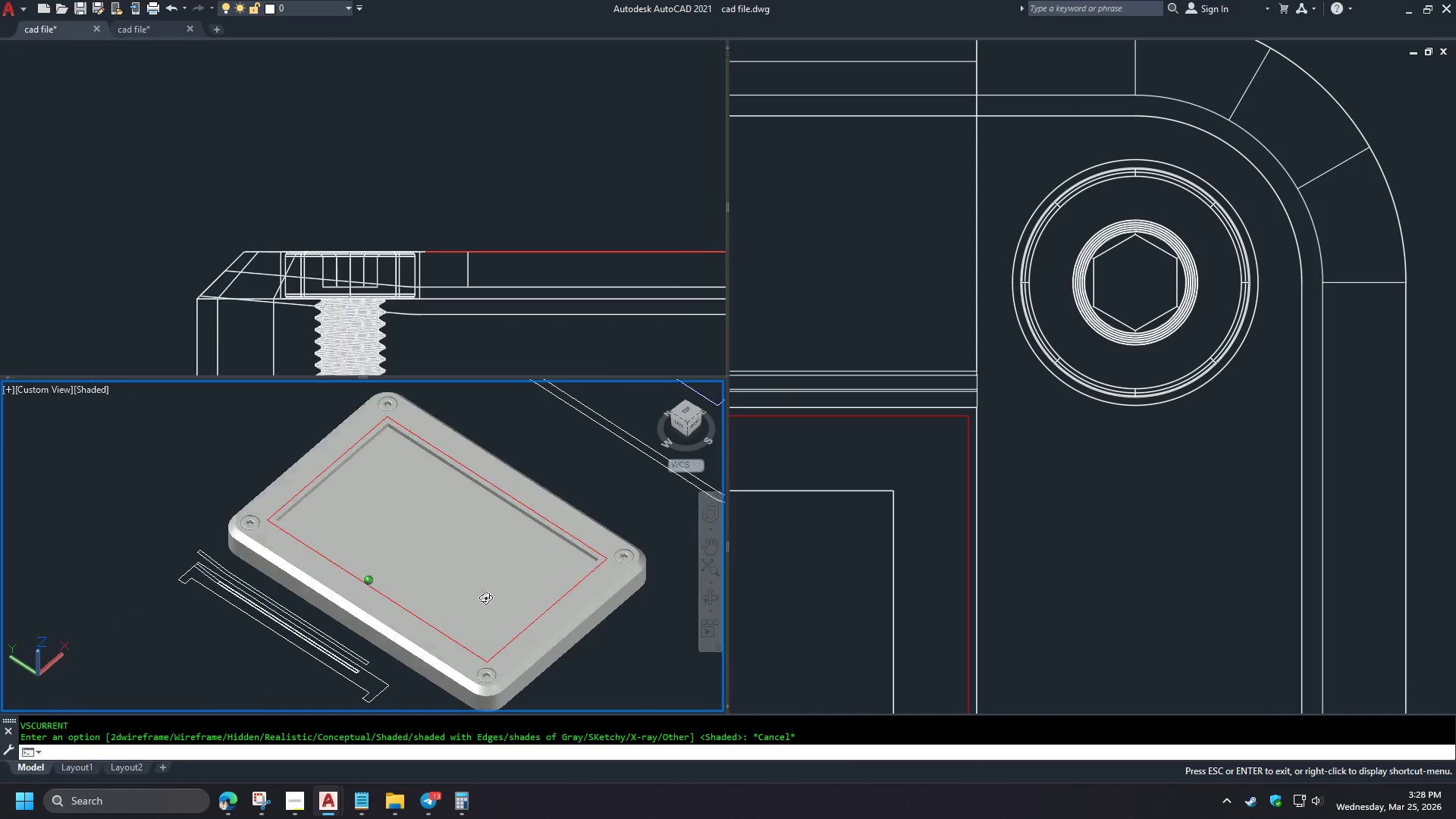 
hold_key(key=ShiftLeft, duration=0.83)
 